 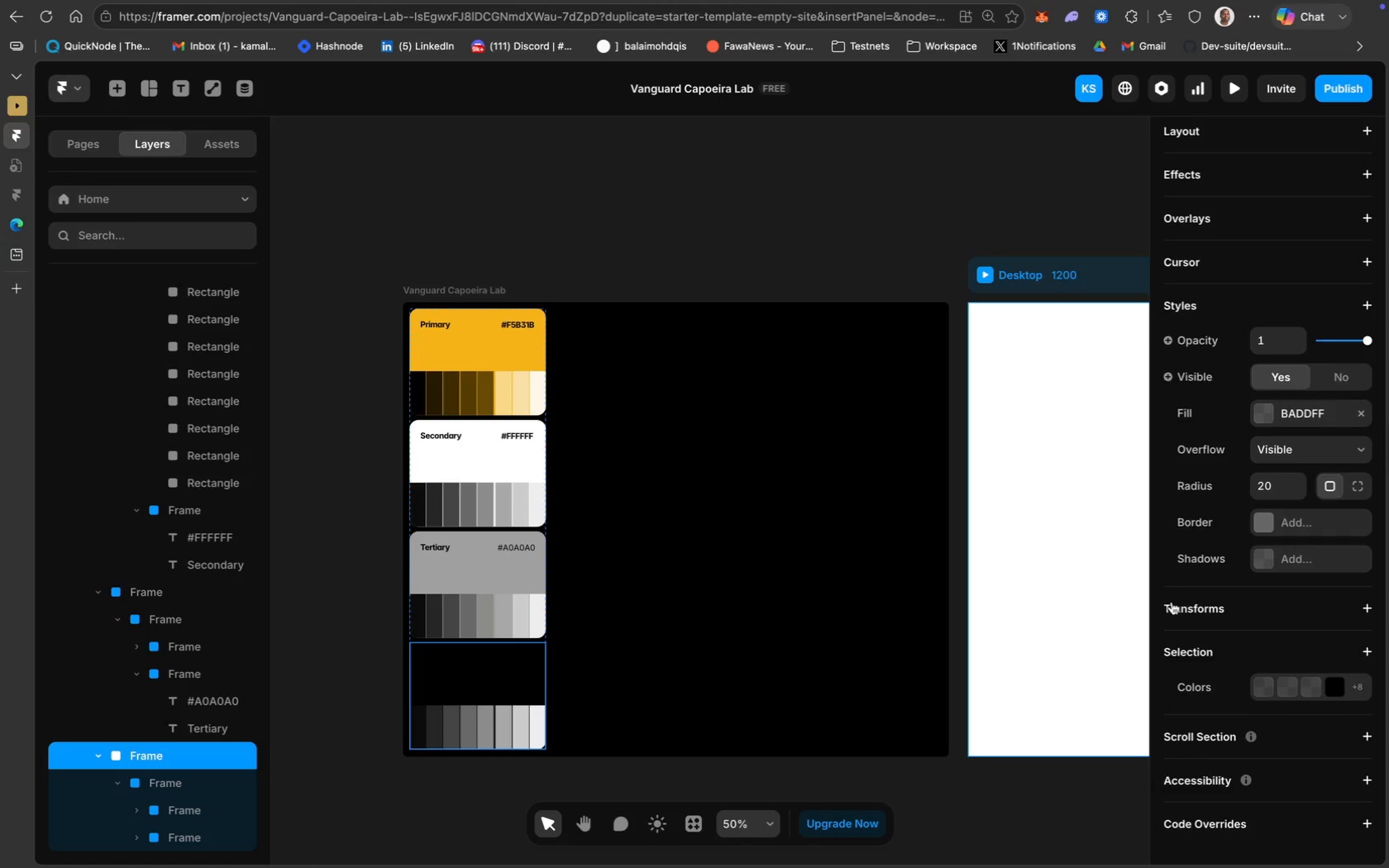 
left_click([1293, 424])
 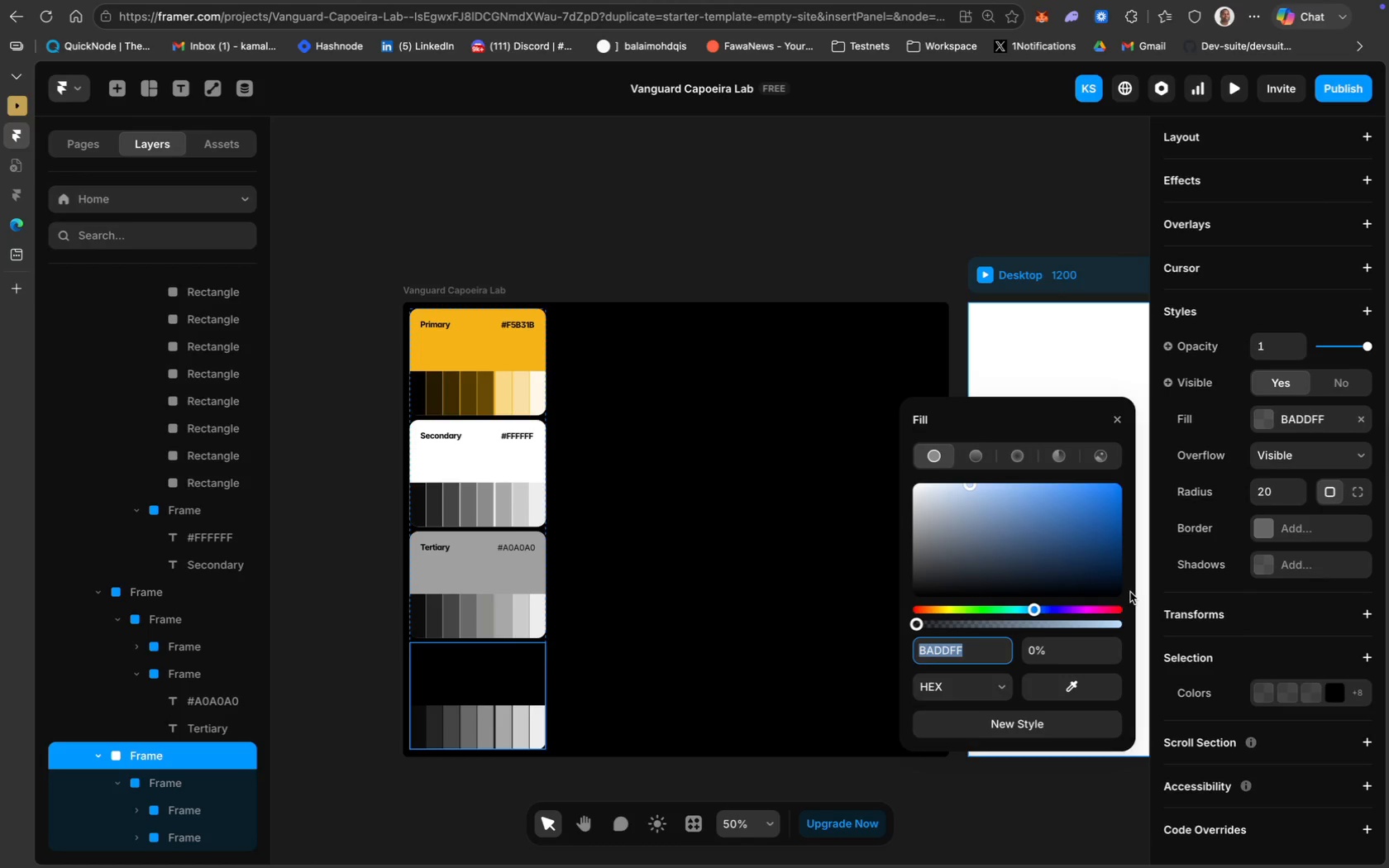 
type(050505)
 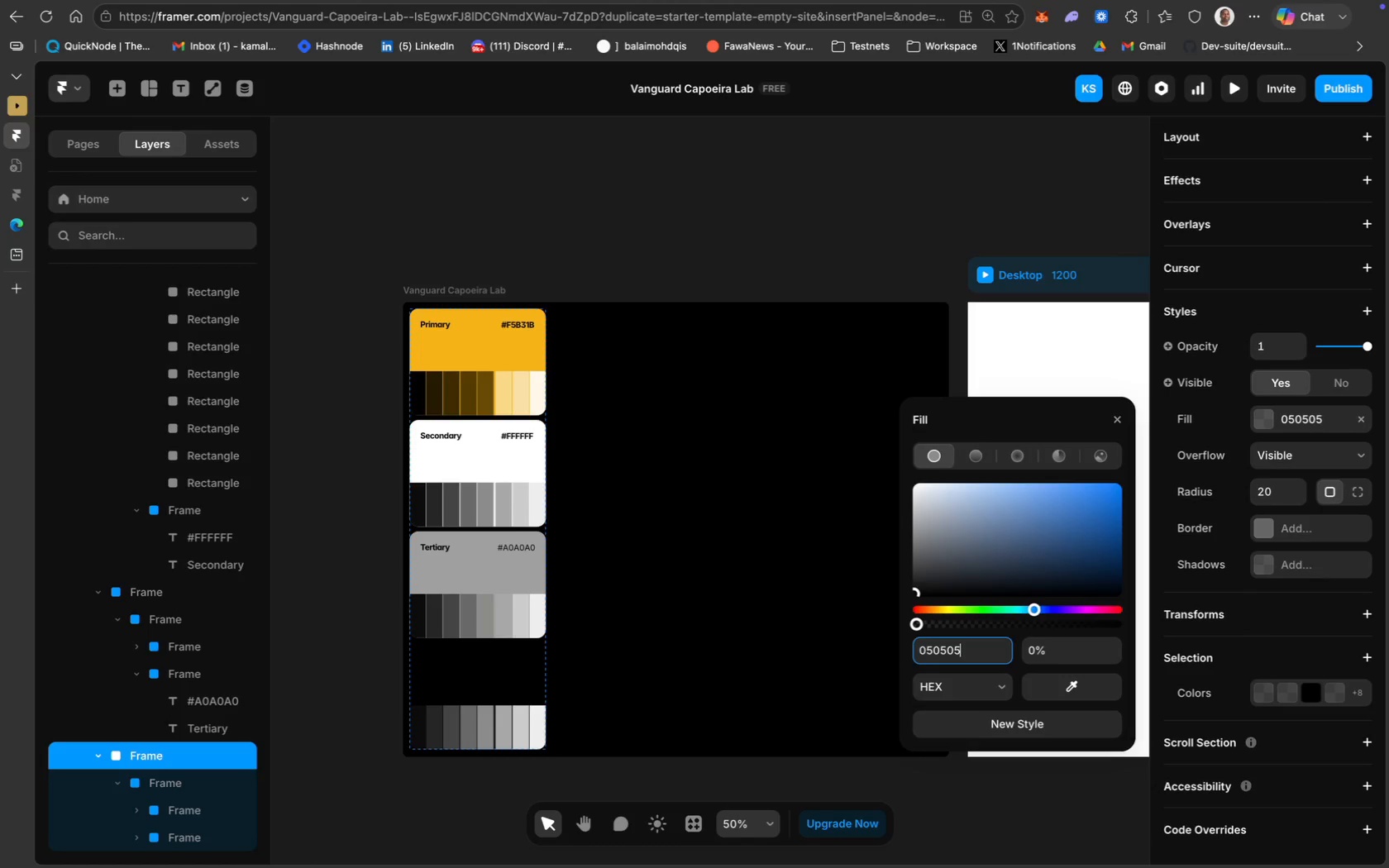 
key(Enter)
 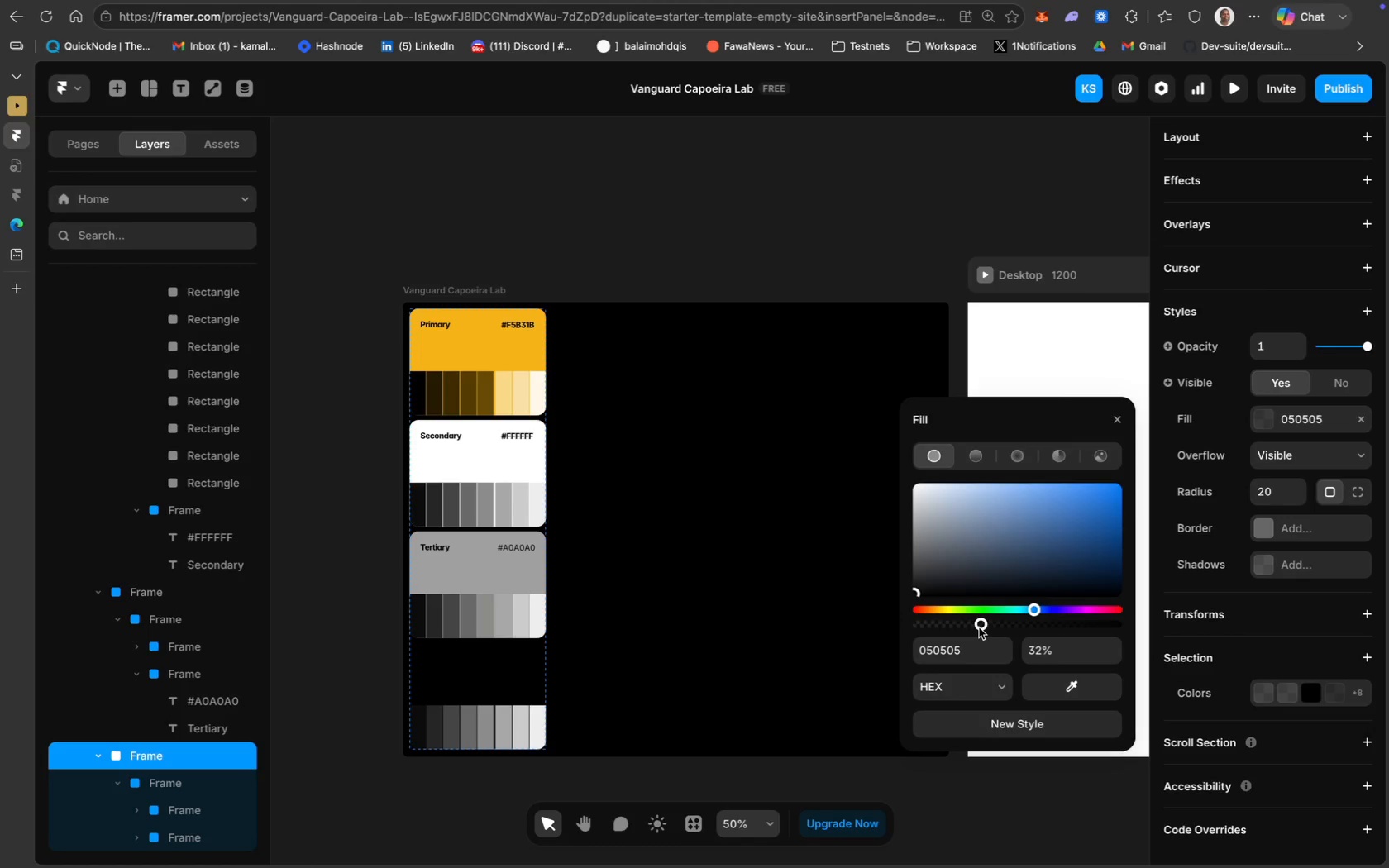 
left_click([943, 643])
 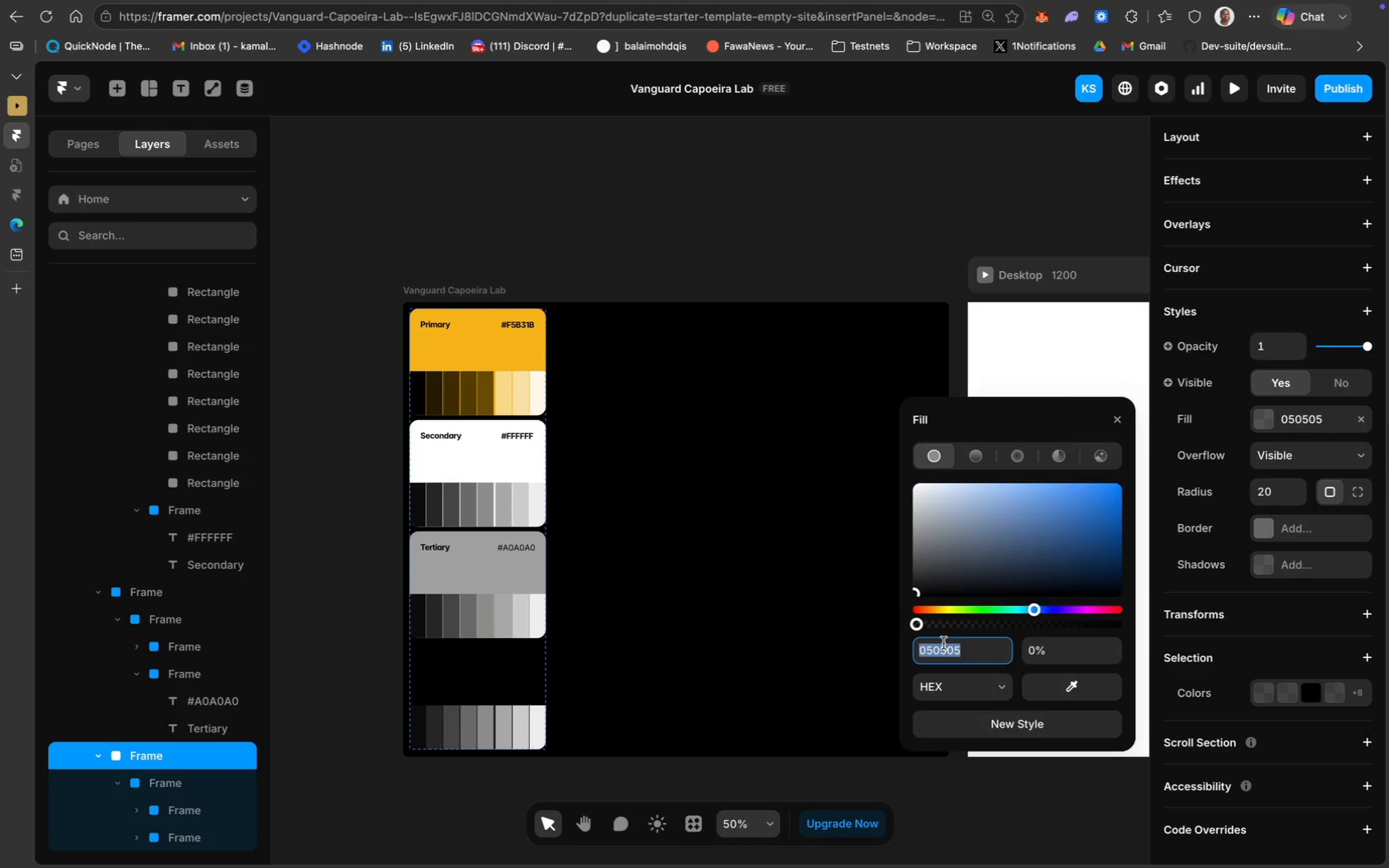 
key(Meta+C)
 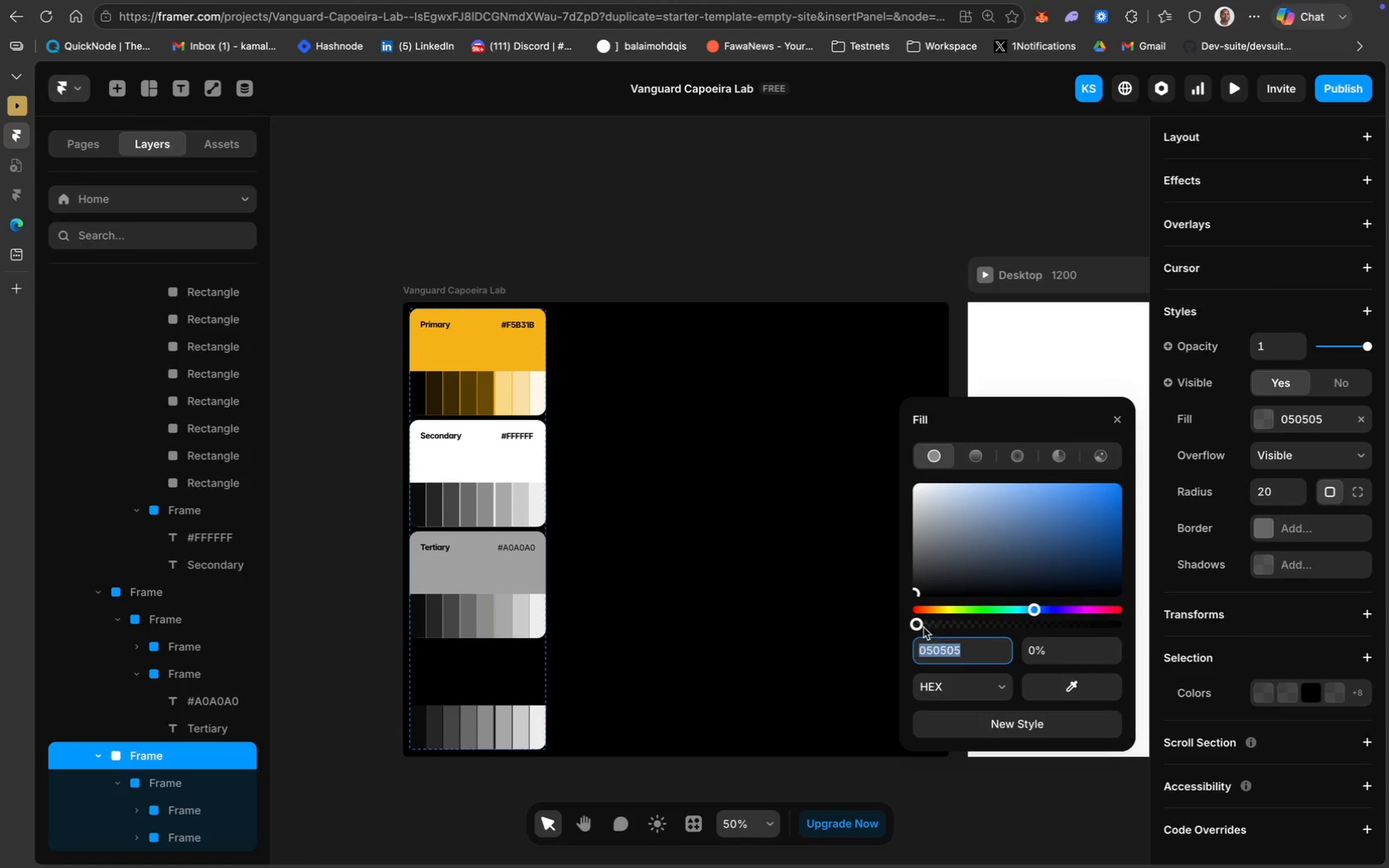 
left_click_drag(start_coordinate=[919, 625], to_coordinate=[1174, 622])
 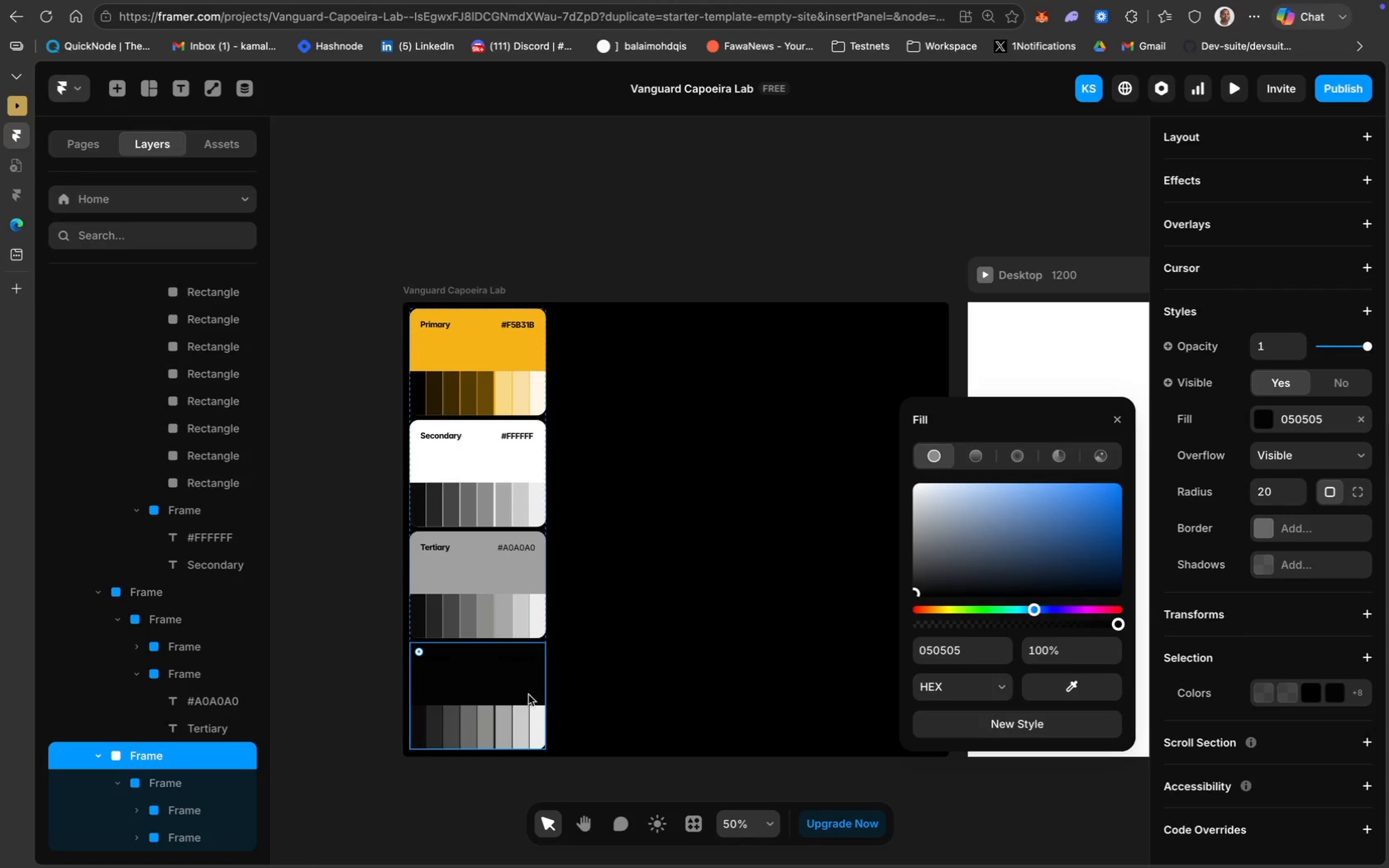 
left_click([418, 725])
 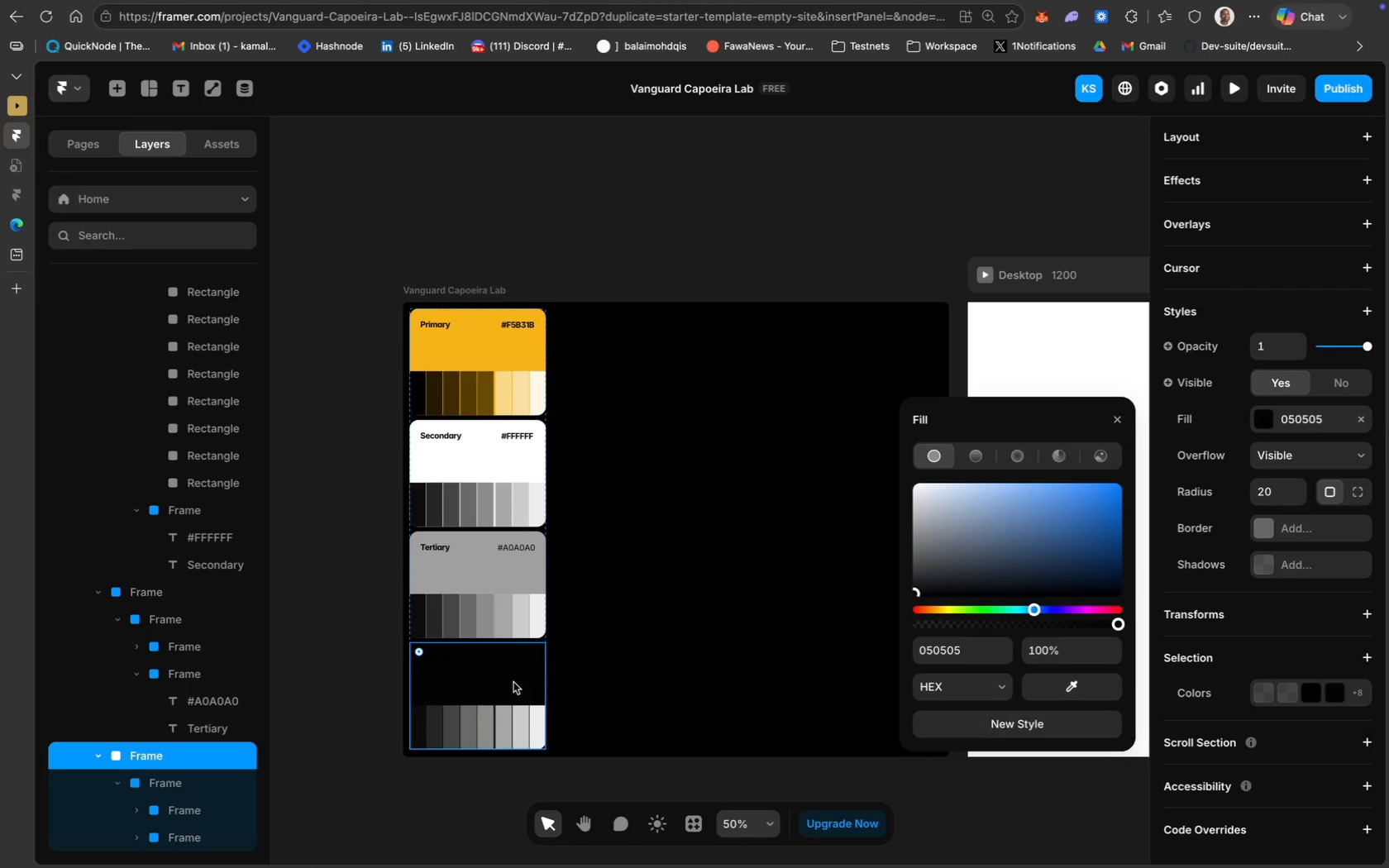 
left_click([628, 646])
 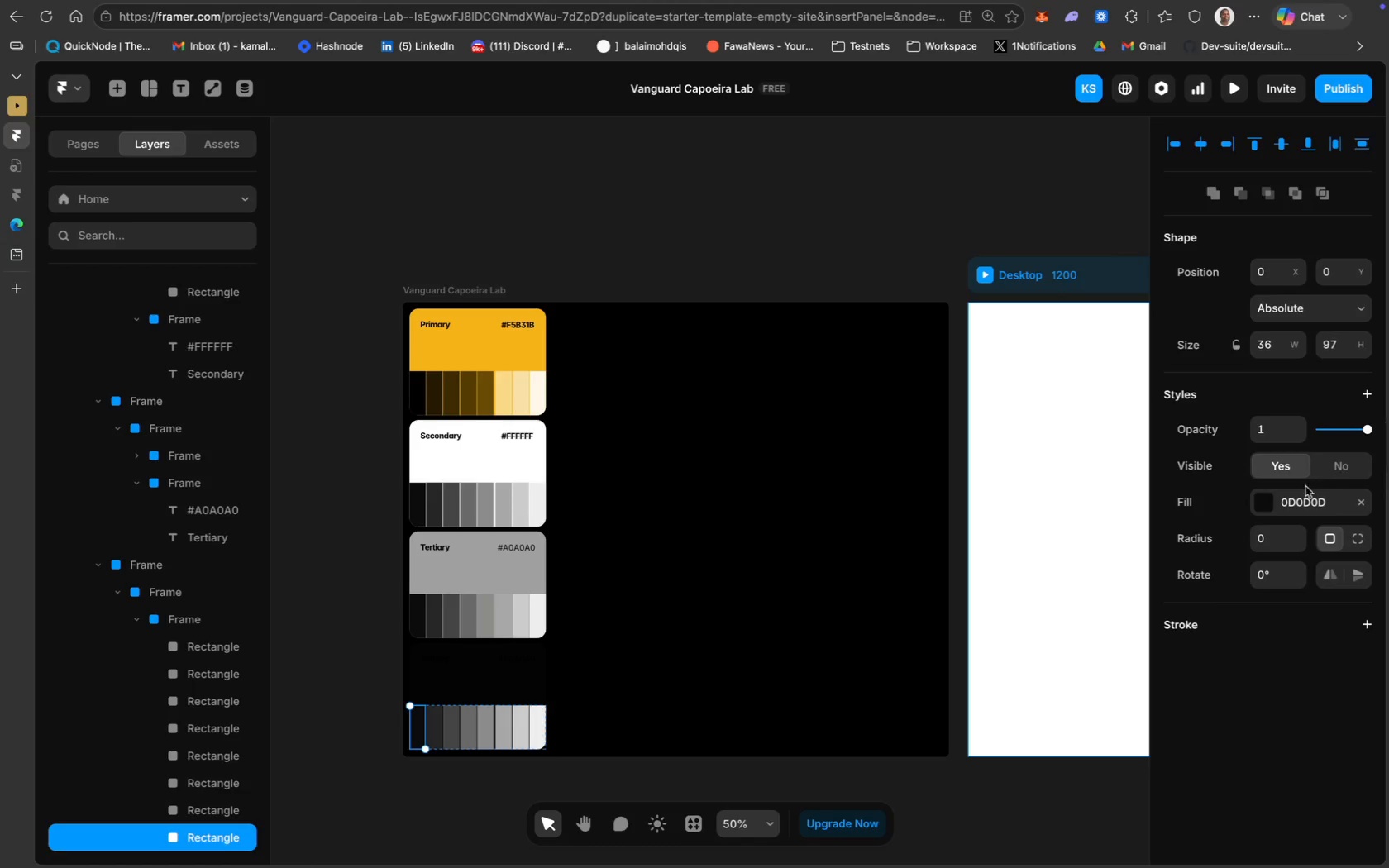 
key(Meta+V)
 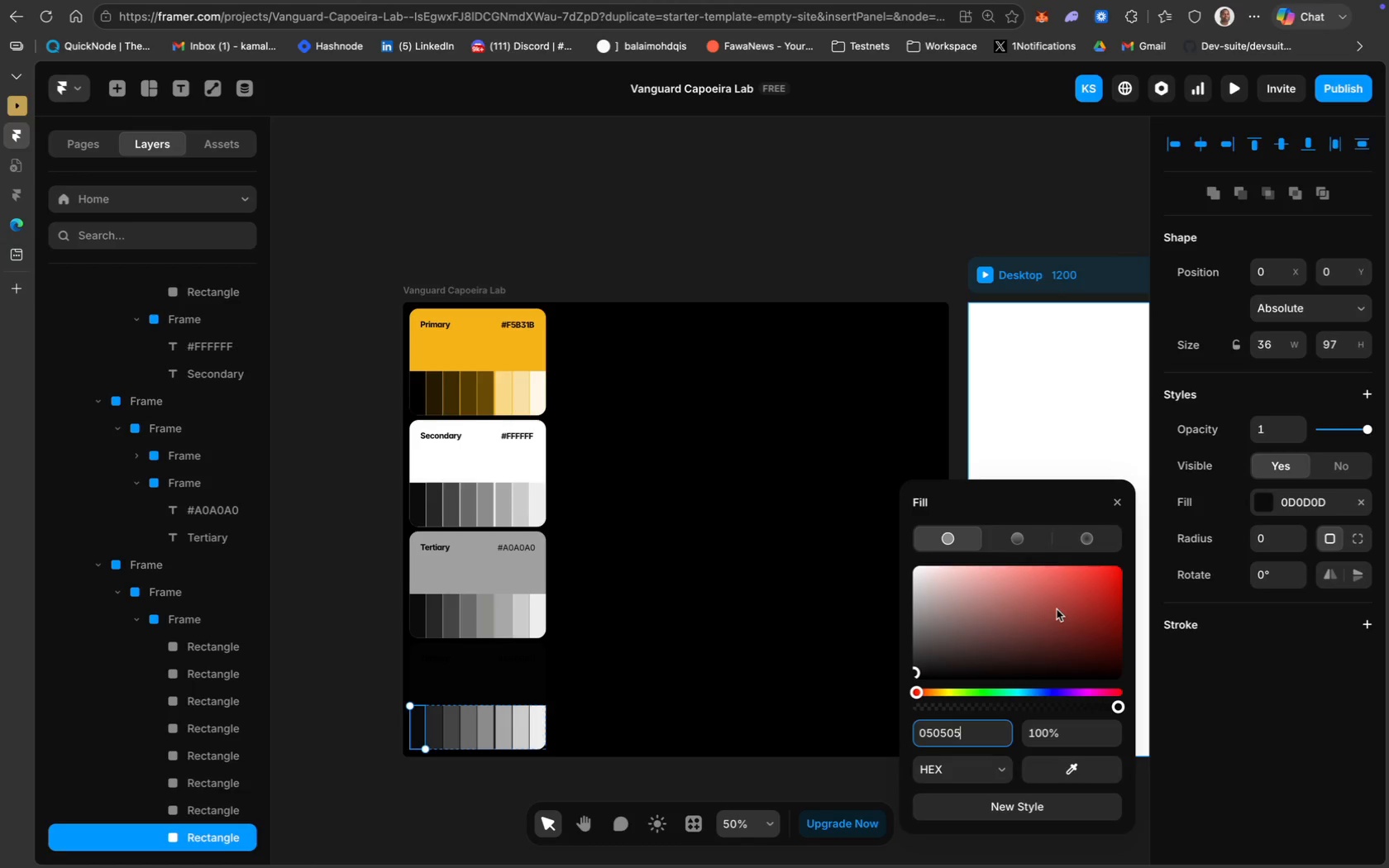 
key(Enter)
 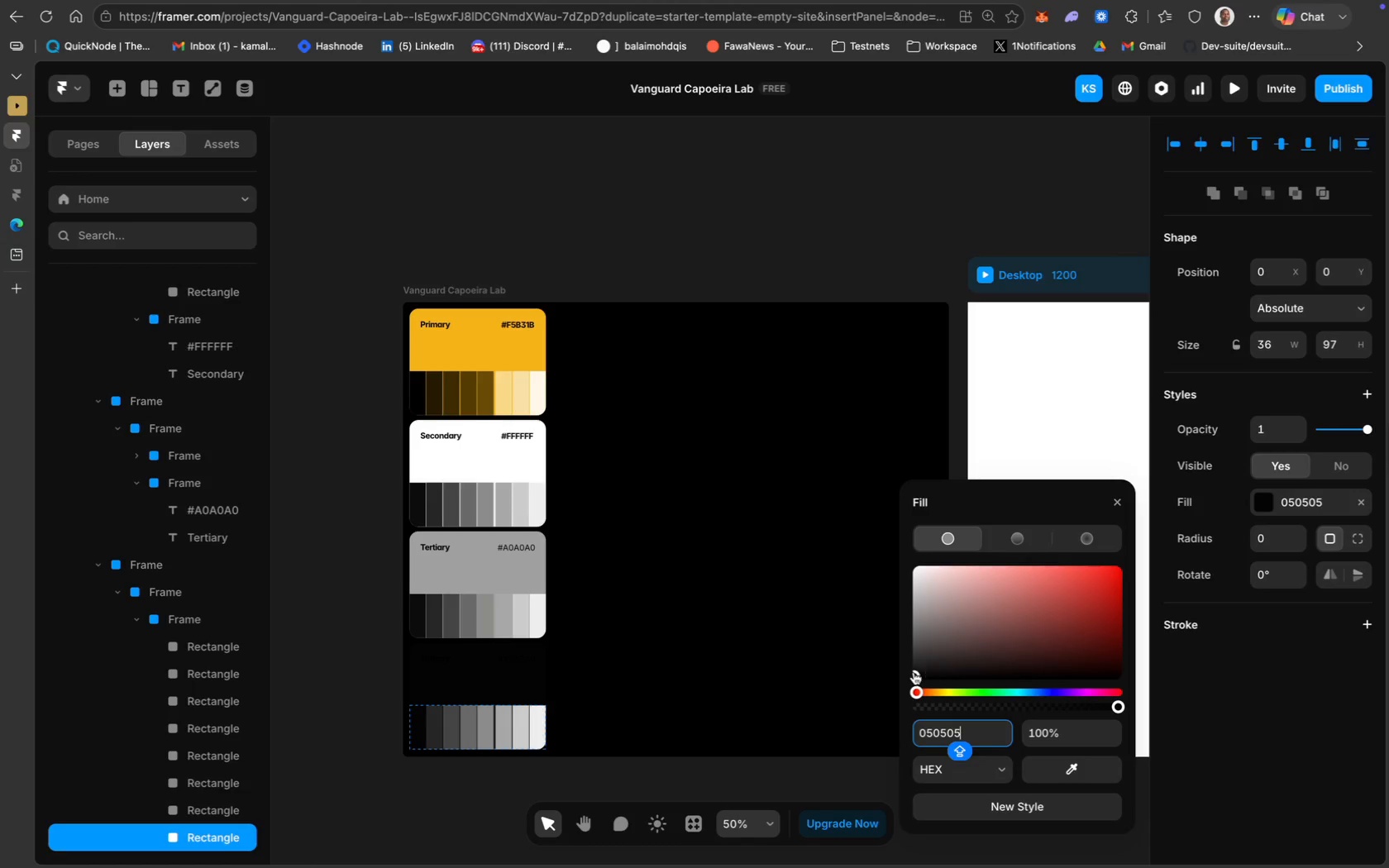 
left_click_drag(start_coordinate=[912, 675], to_coordinate=[894, 688])
 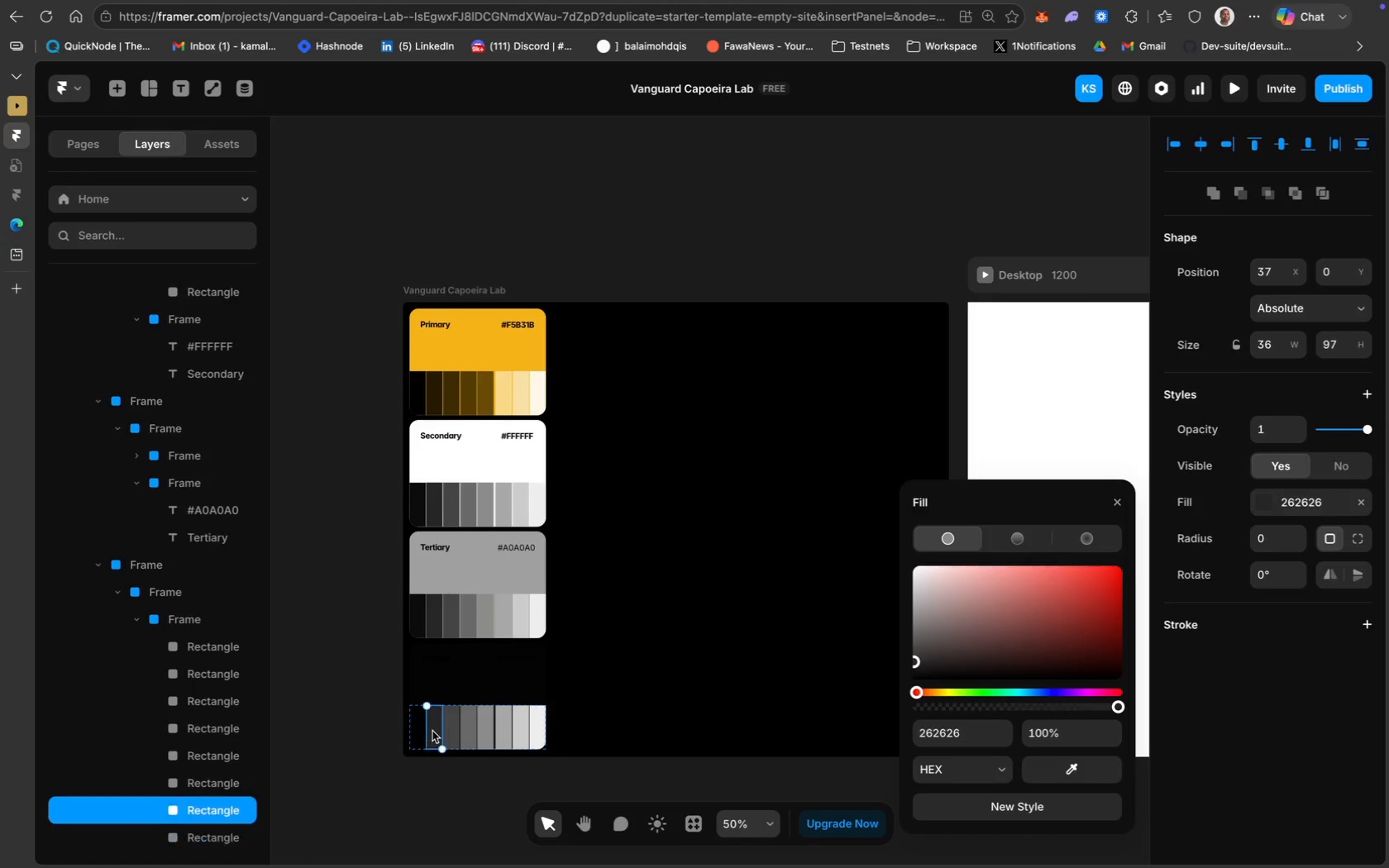 
key(Meta+CommandLeft)
 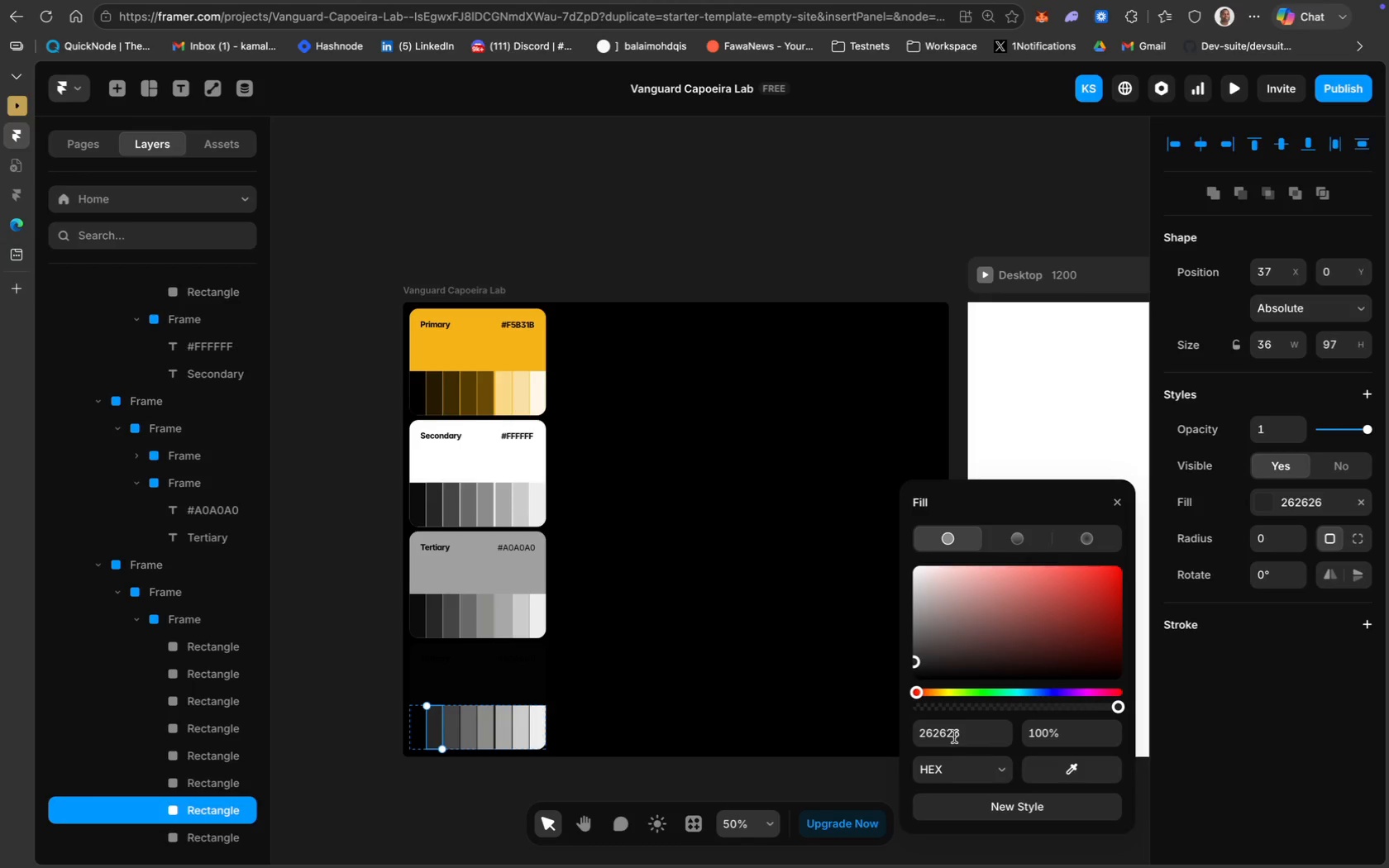 
left_click([957, 733])
 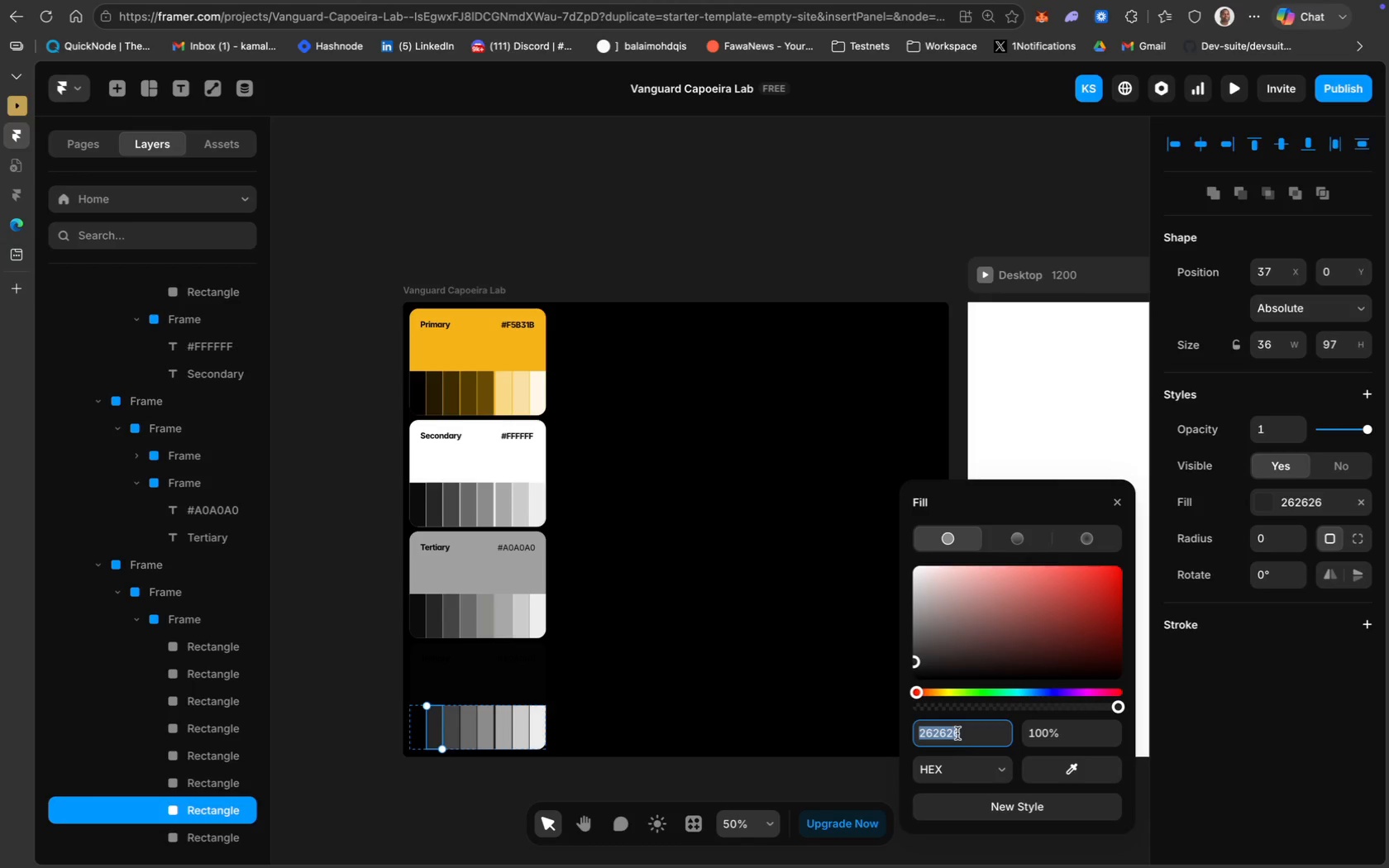 
key(Meta+V)
 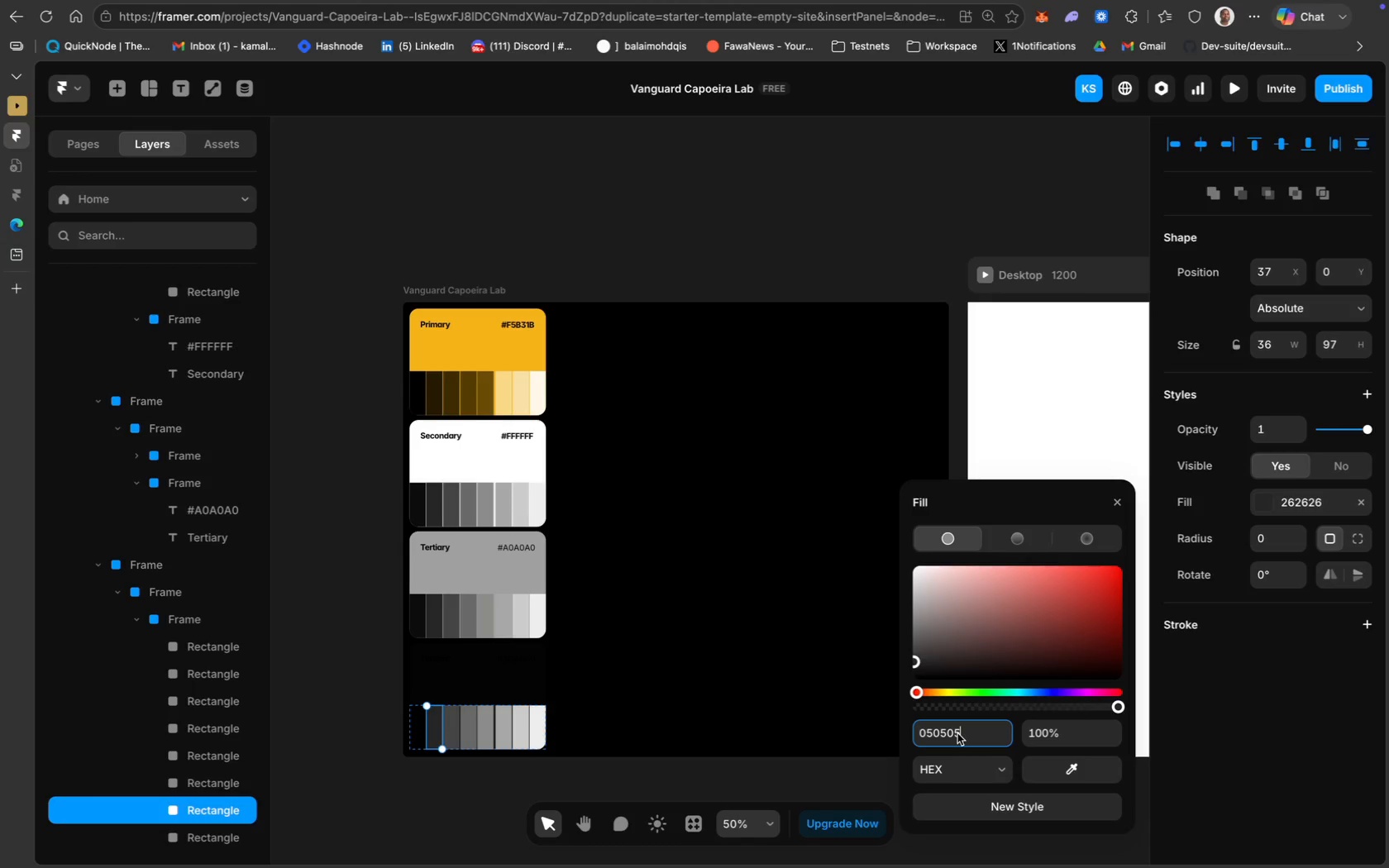 
key(Enter)
 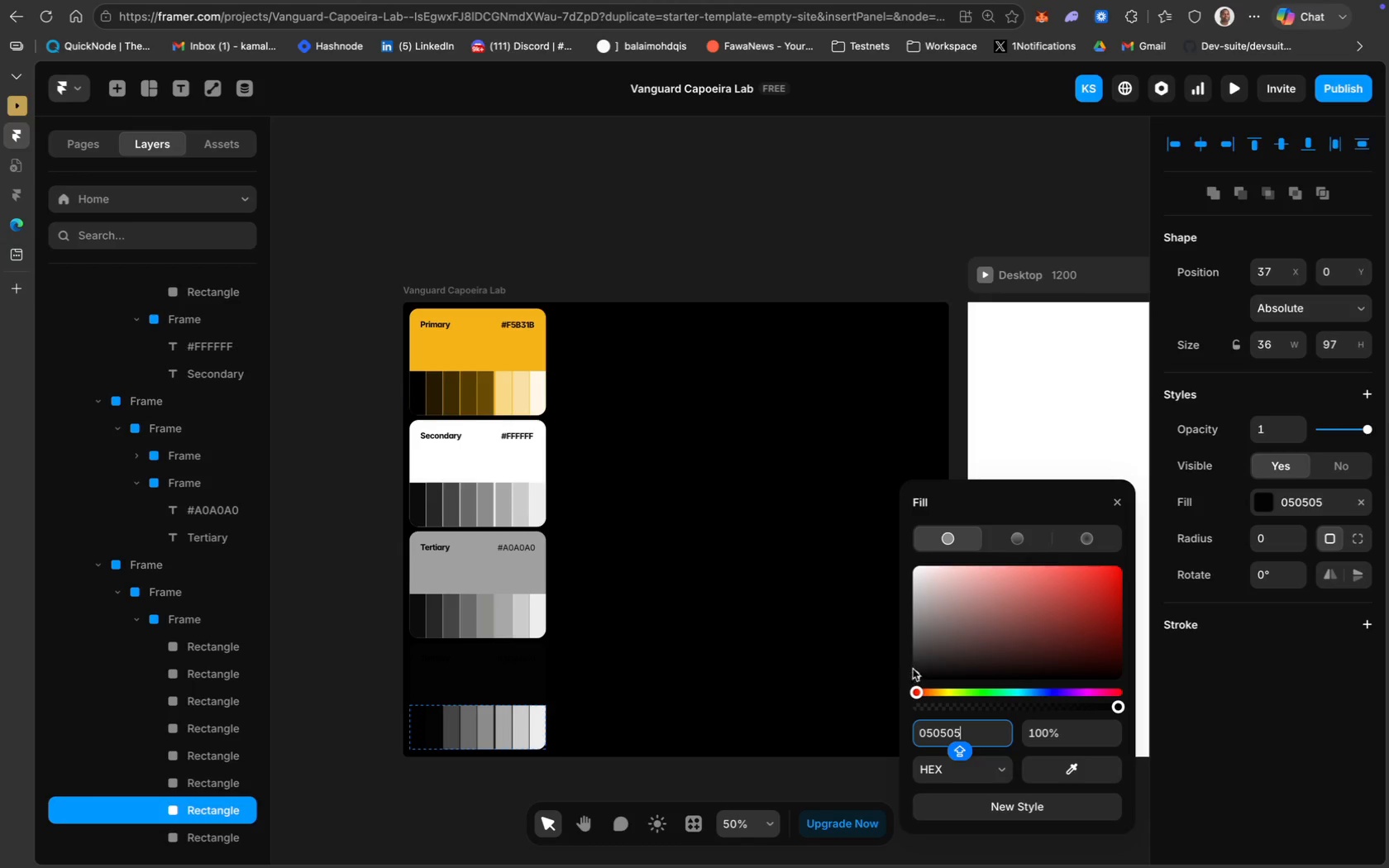 
left_click([915, 666])
 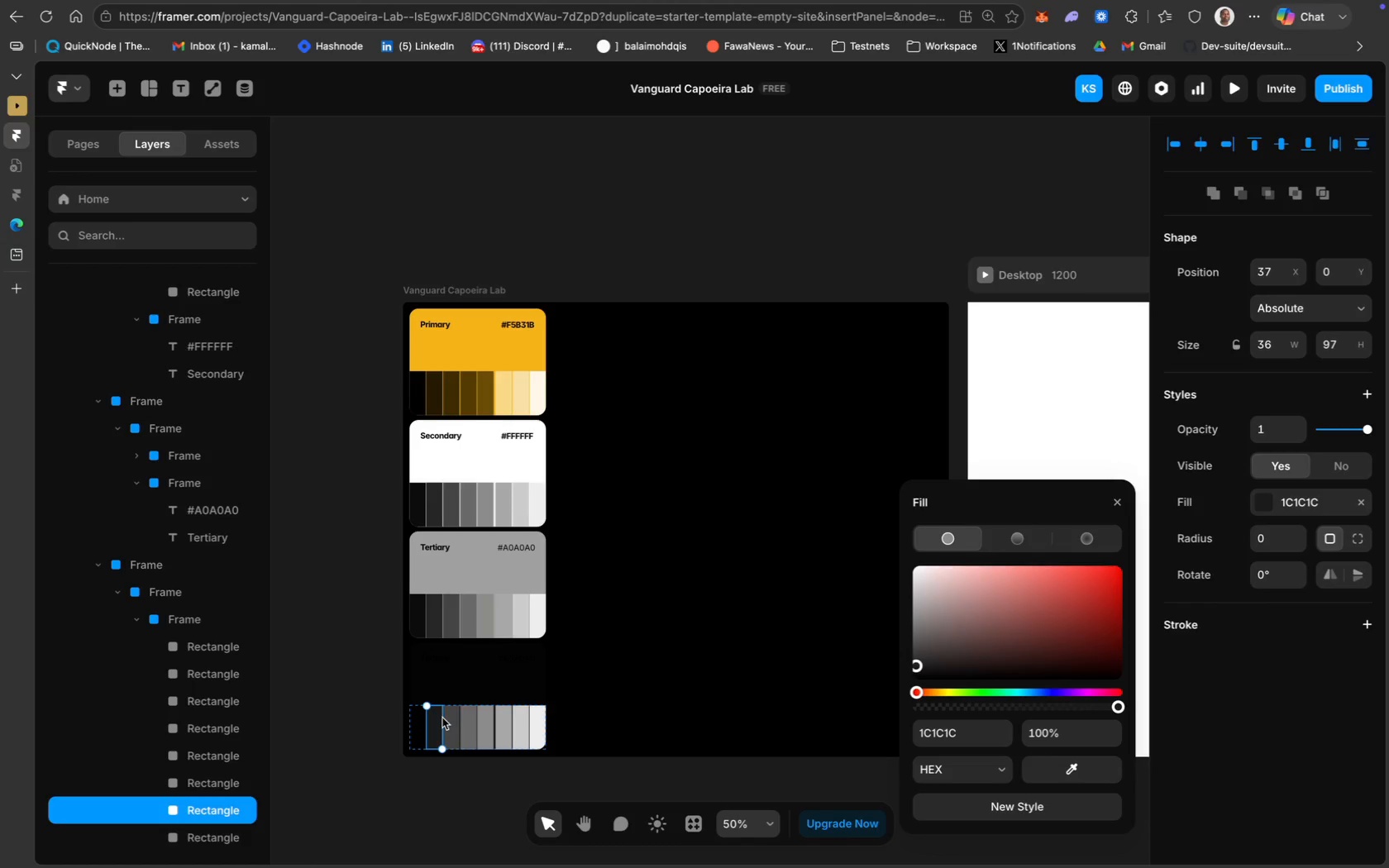 
left_click([450, 718])
 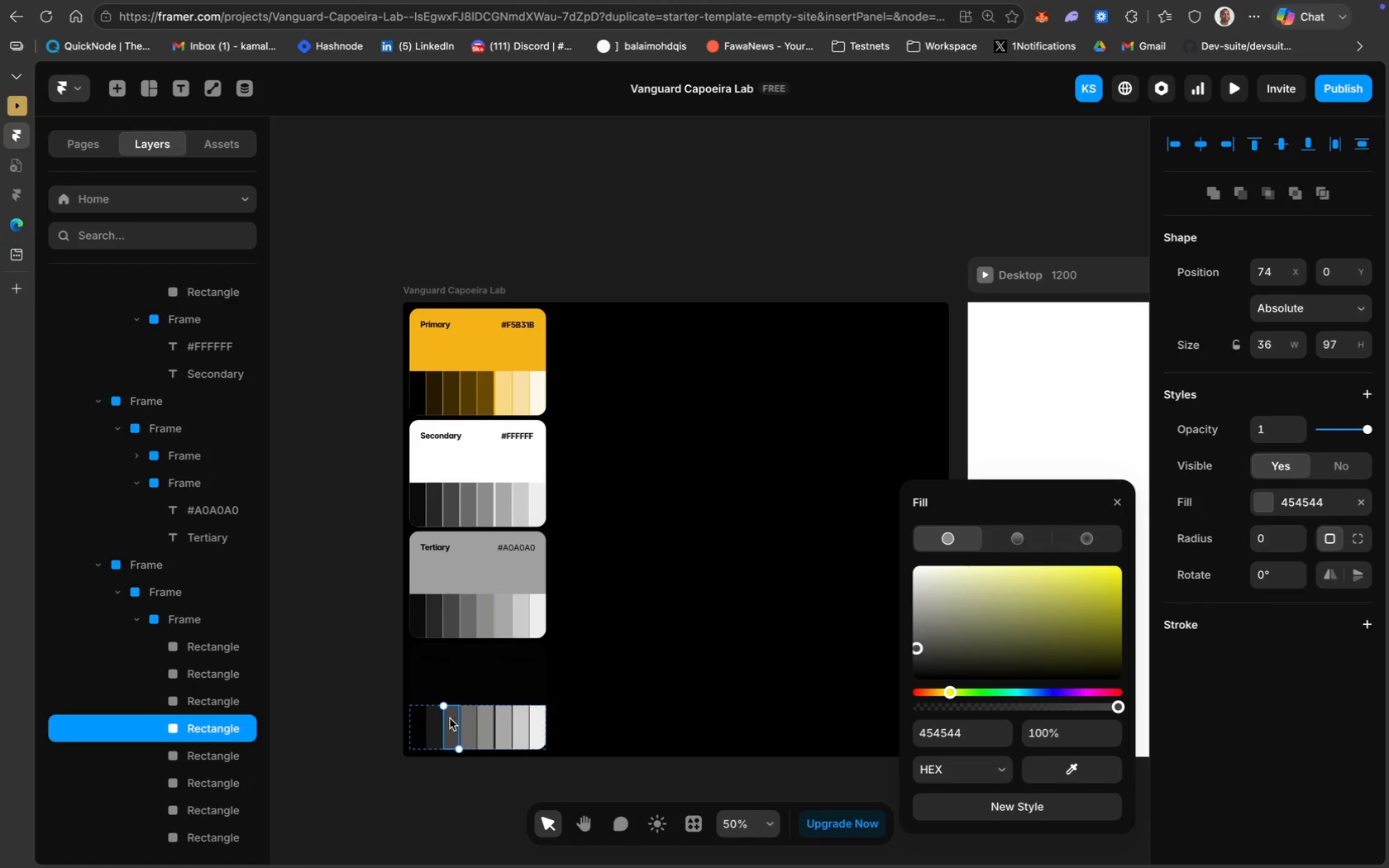 
wait(31.75)
 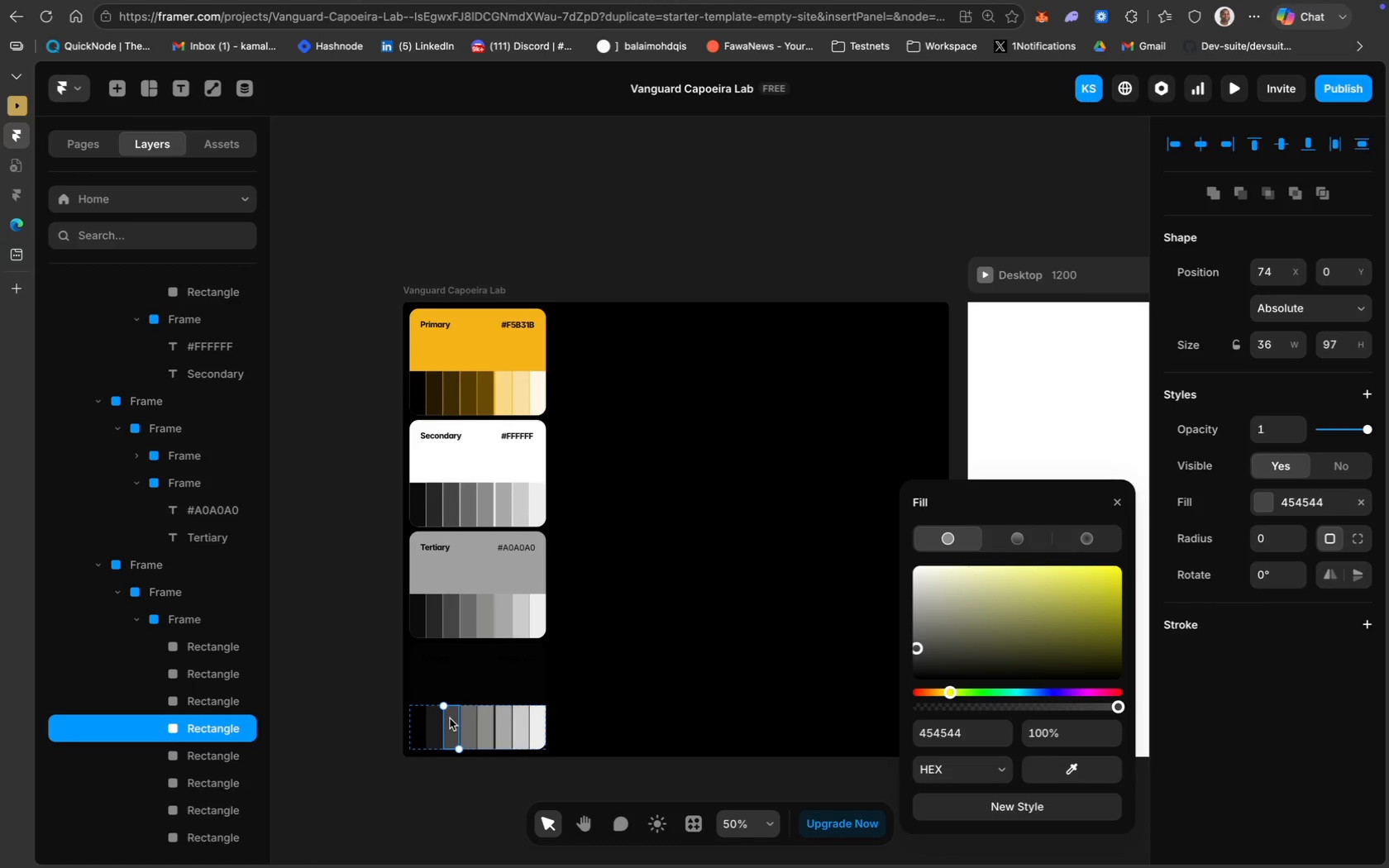 
left_click([938, 737])
 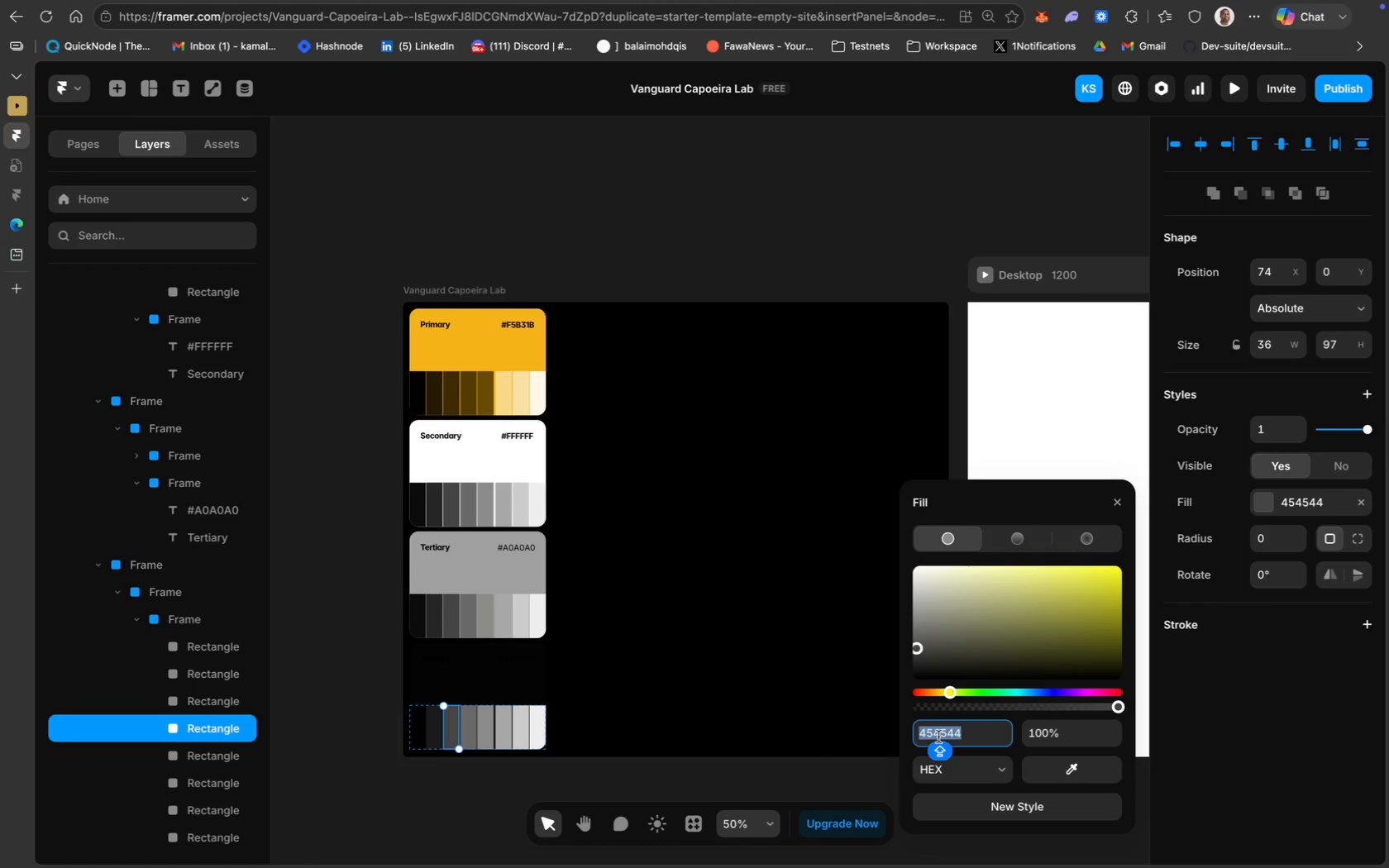 
key(Meta+CommandLeft)
 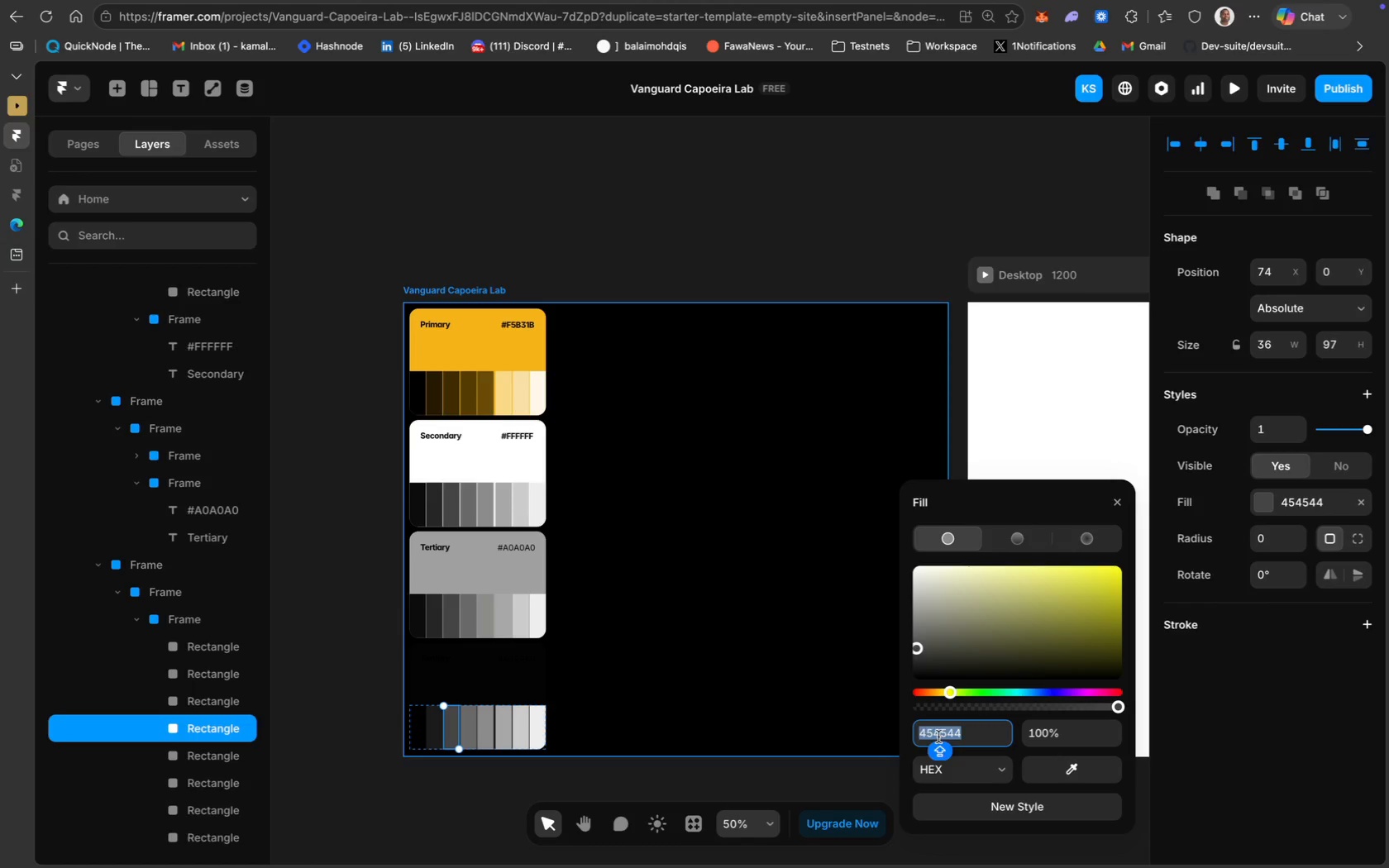 
key(Meta+V)
 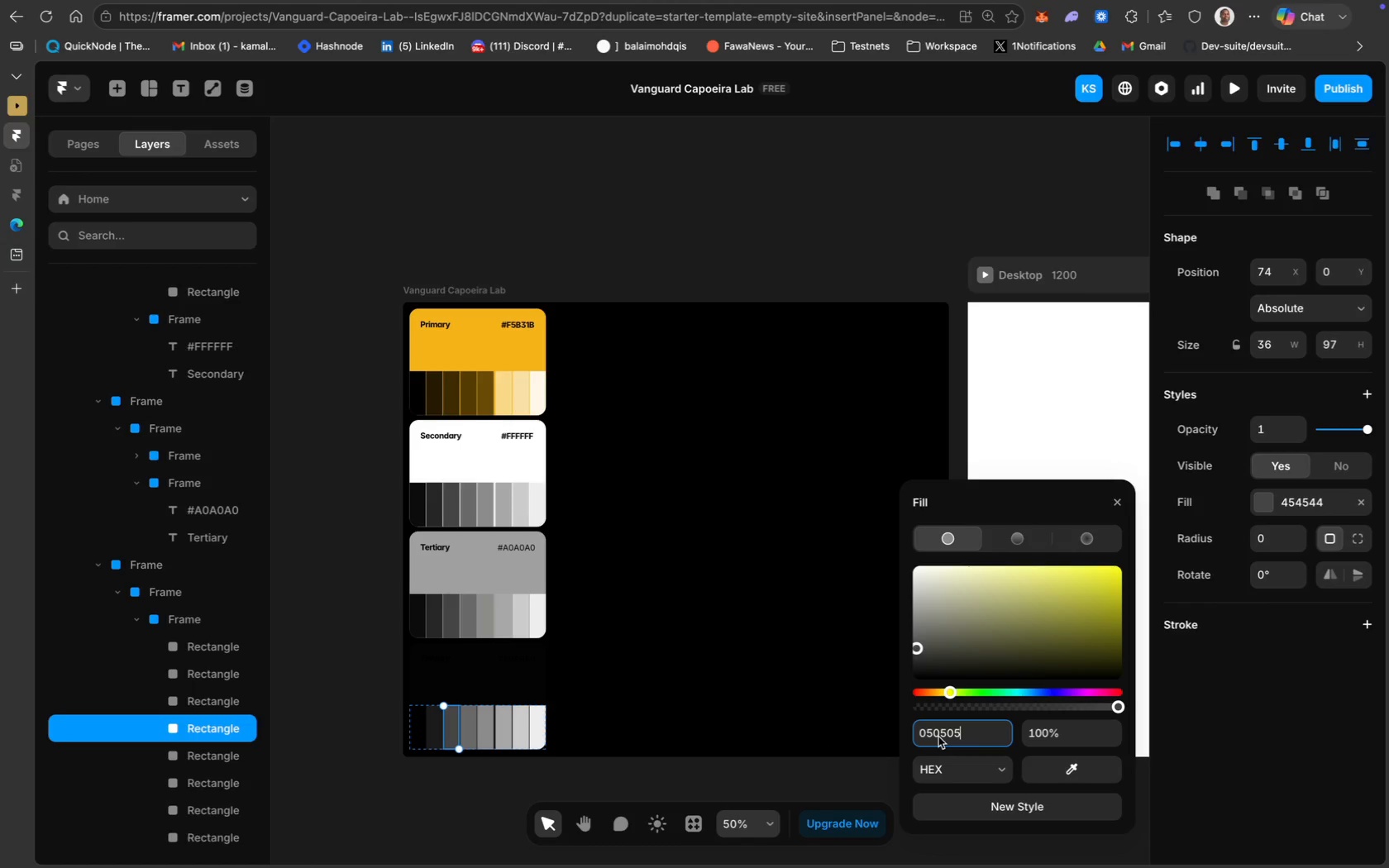 
key(Enter)
 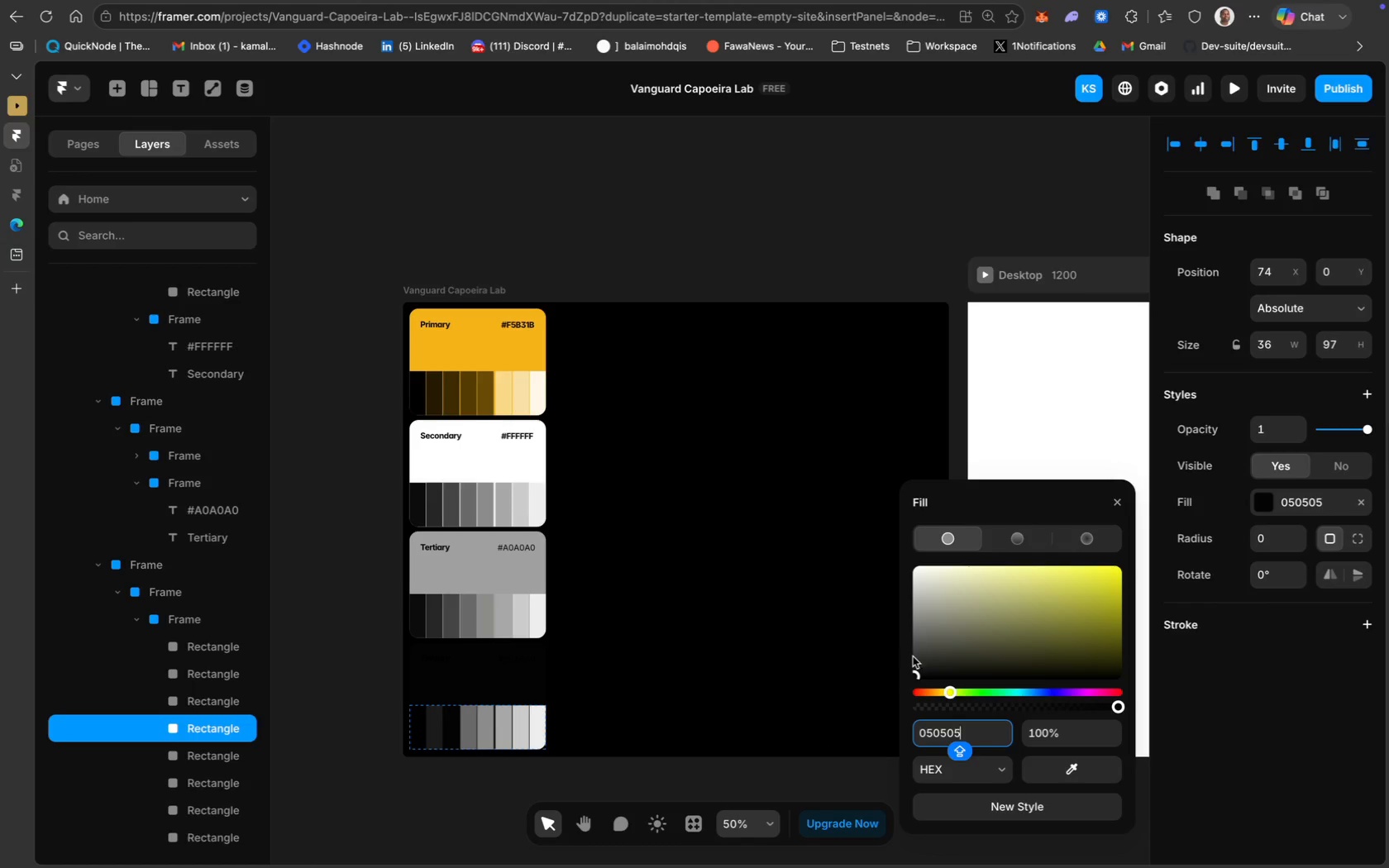 
left_click([916, 659])
 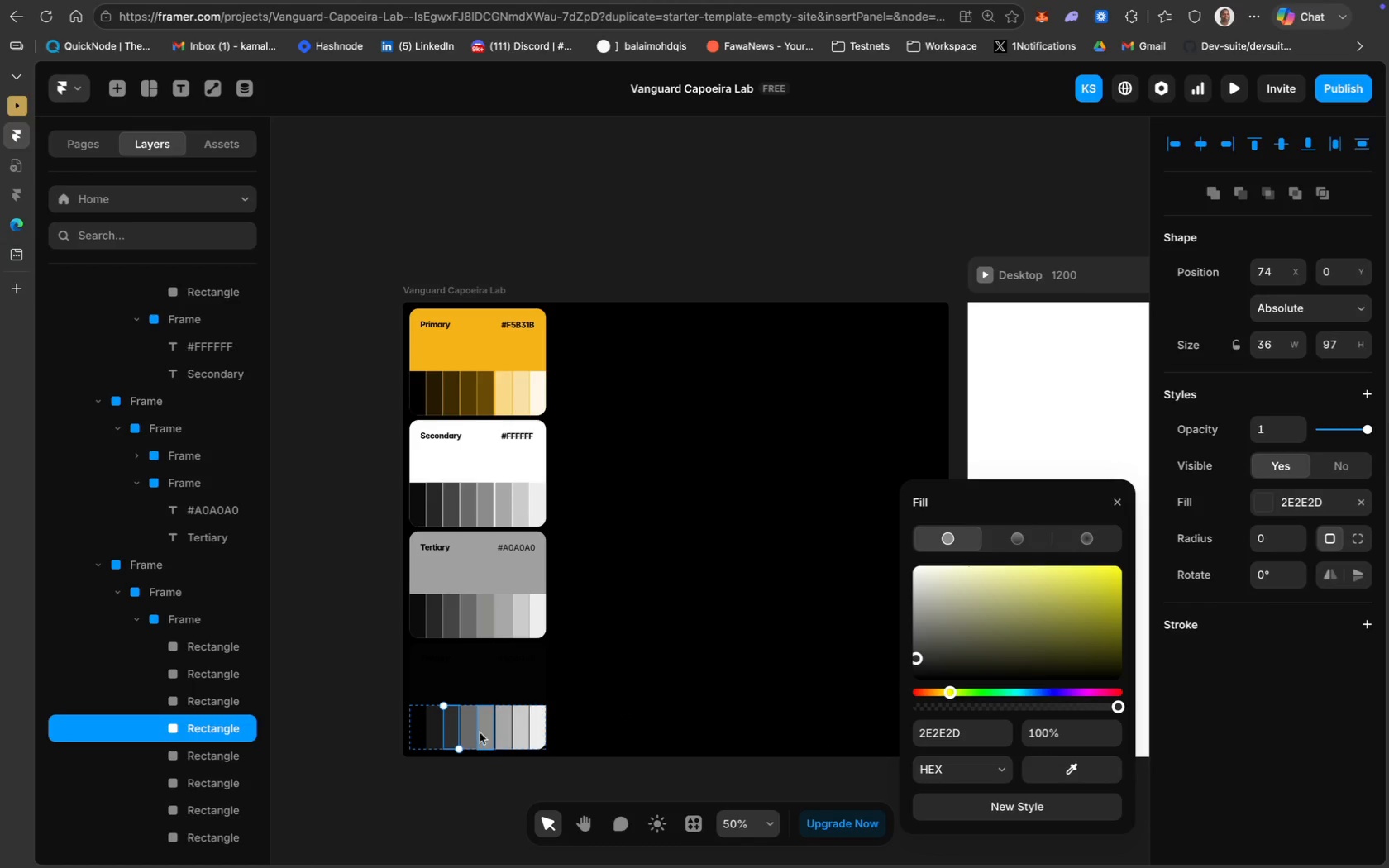 
left_click([471, 731])
 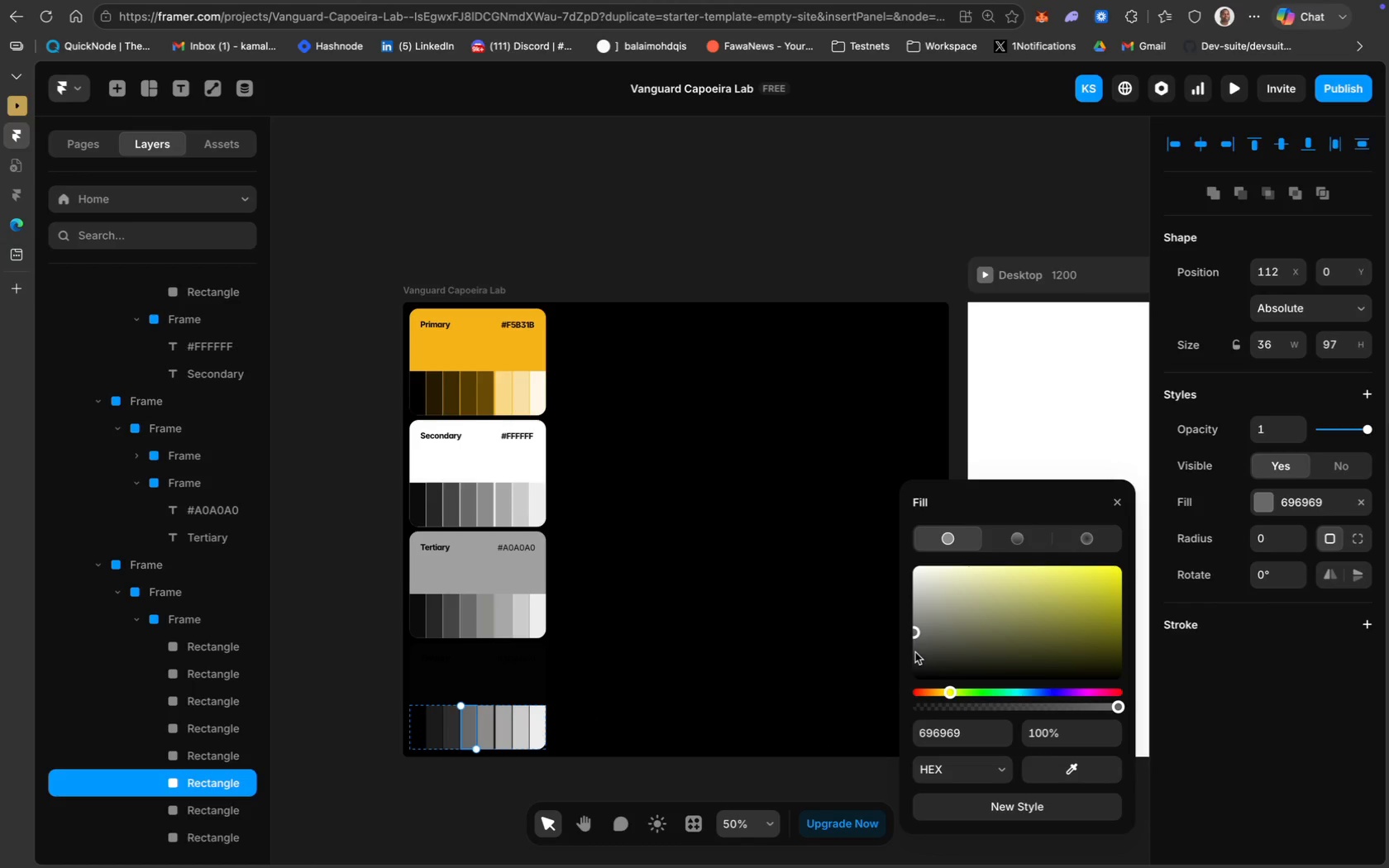 
left_click([914, 649])
 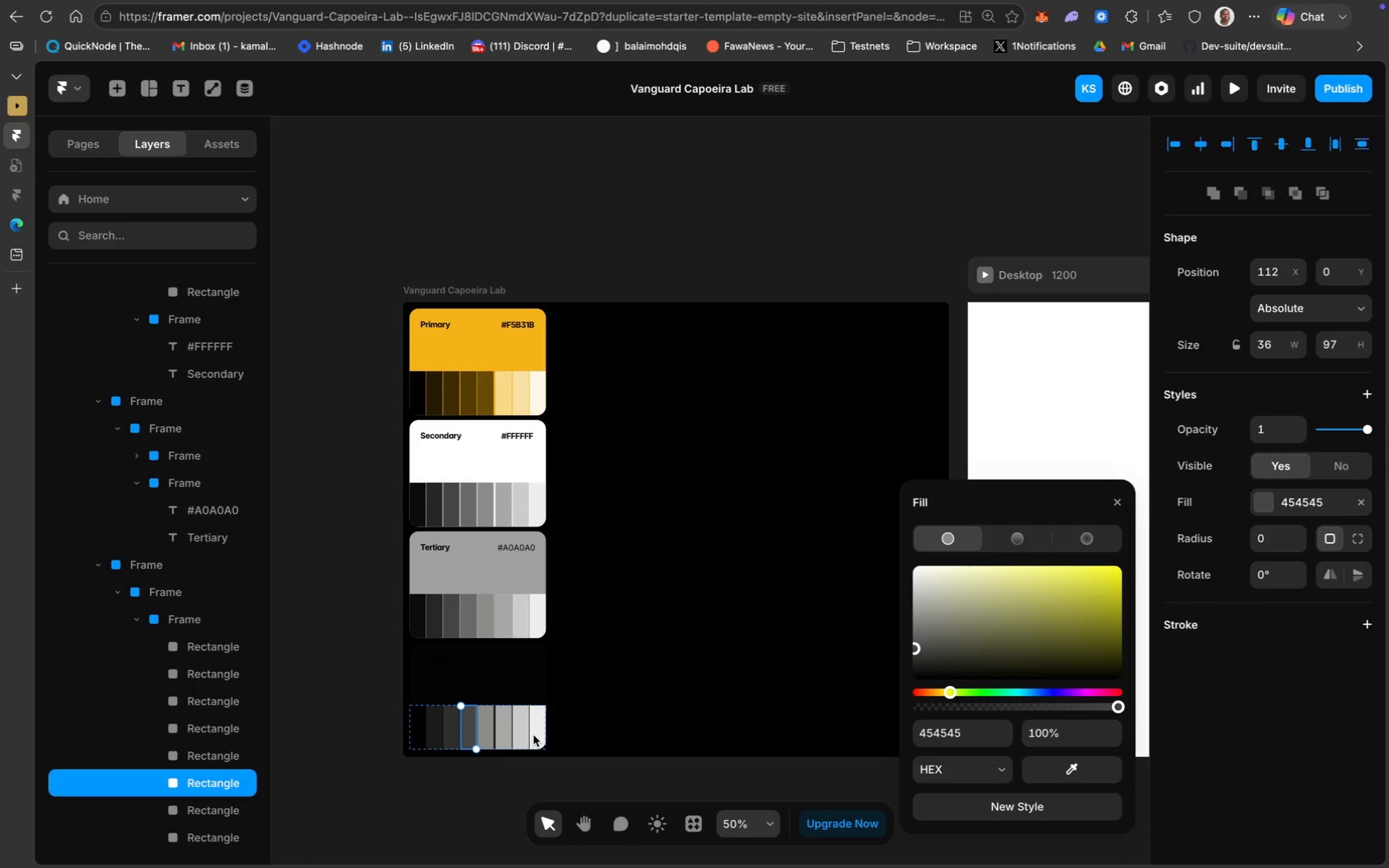 
left_click([488, 731])
 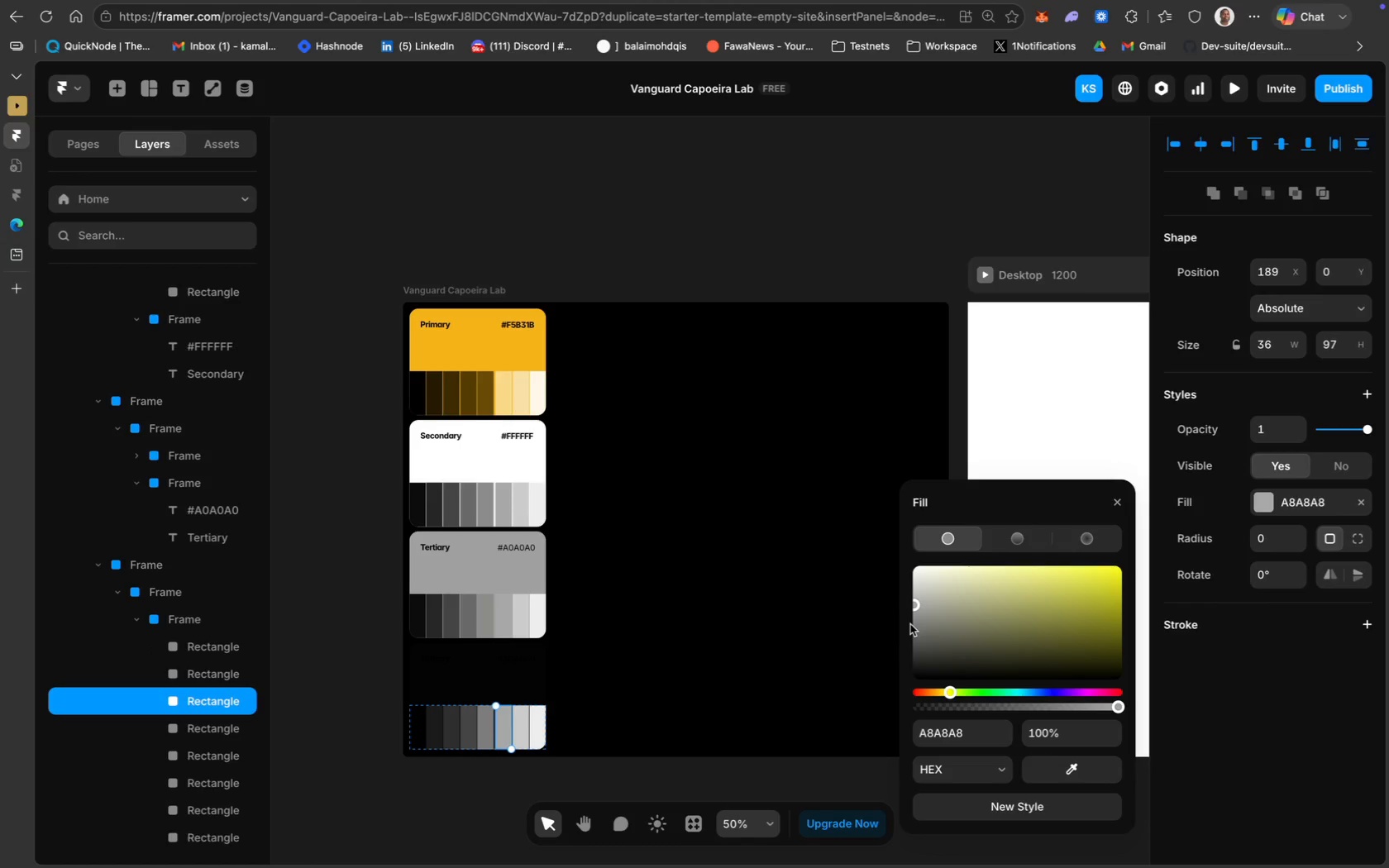 
wait(7.74)
 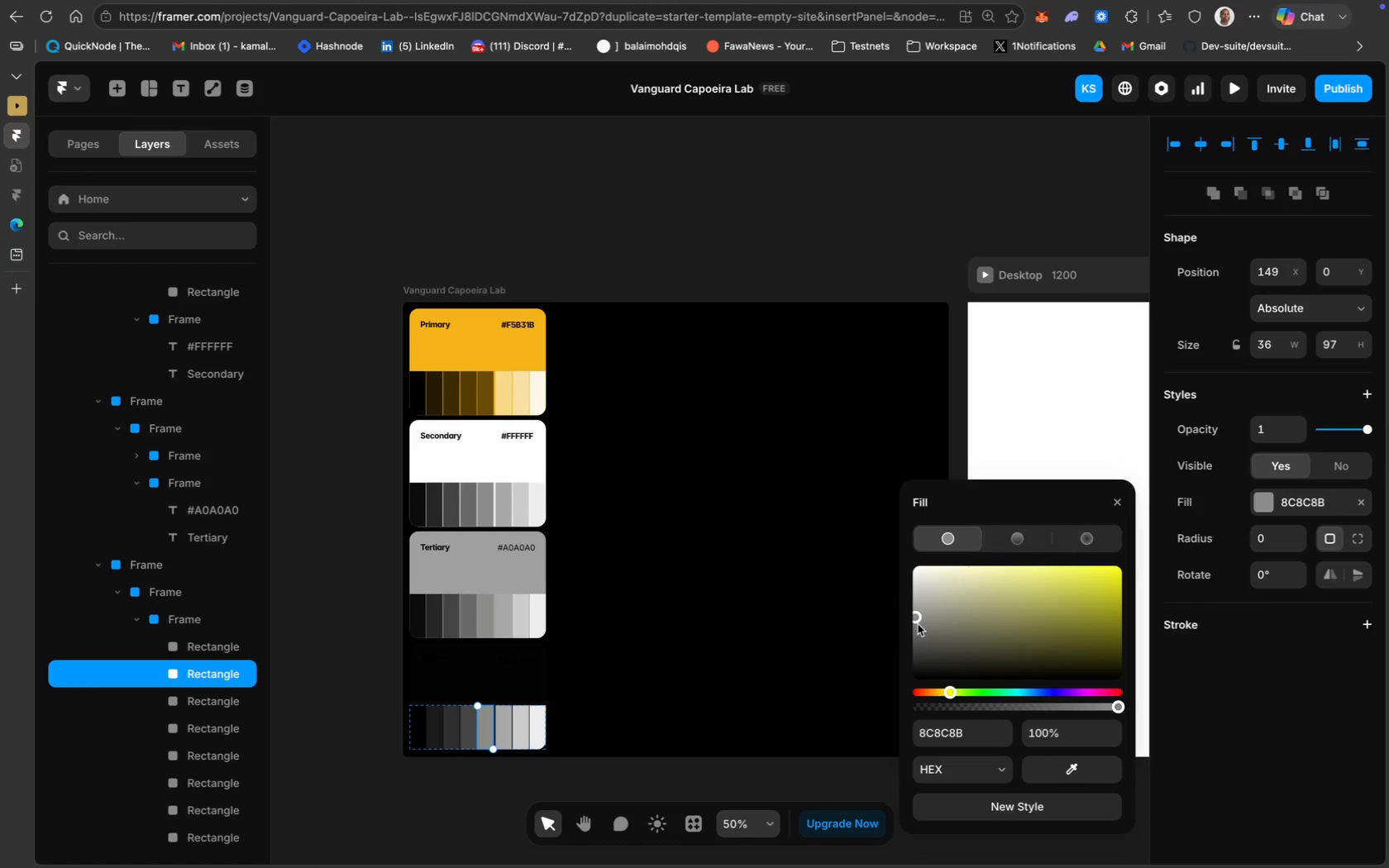 
left_click([913, 596])
 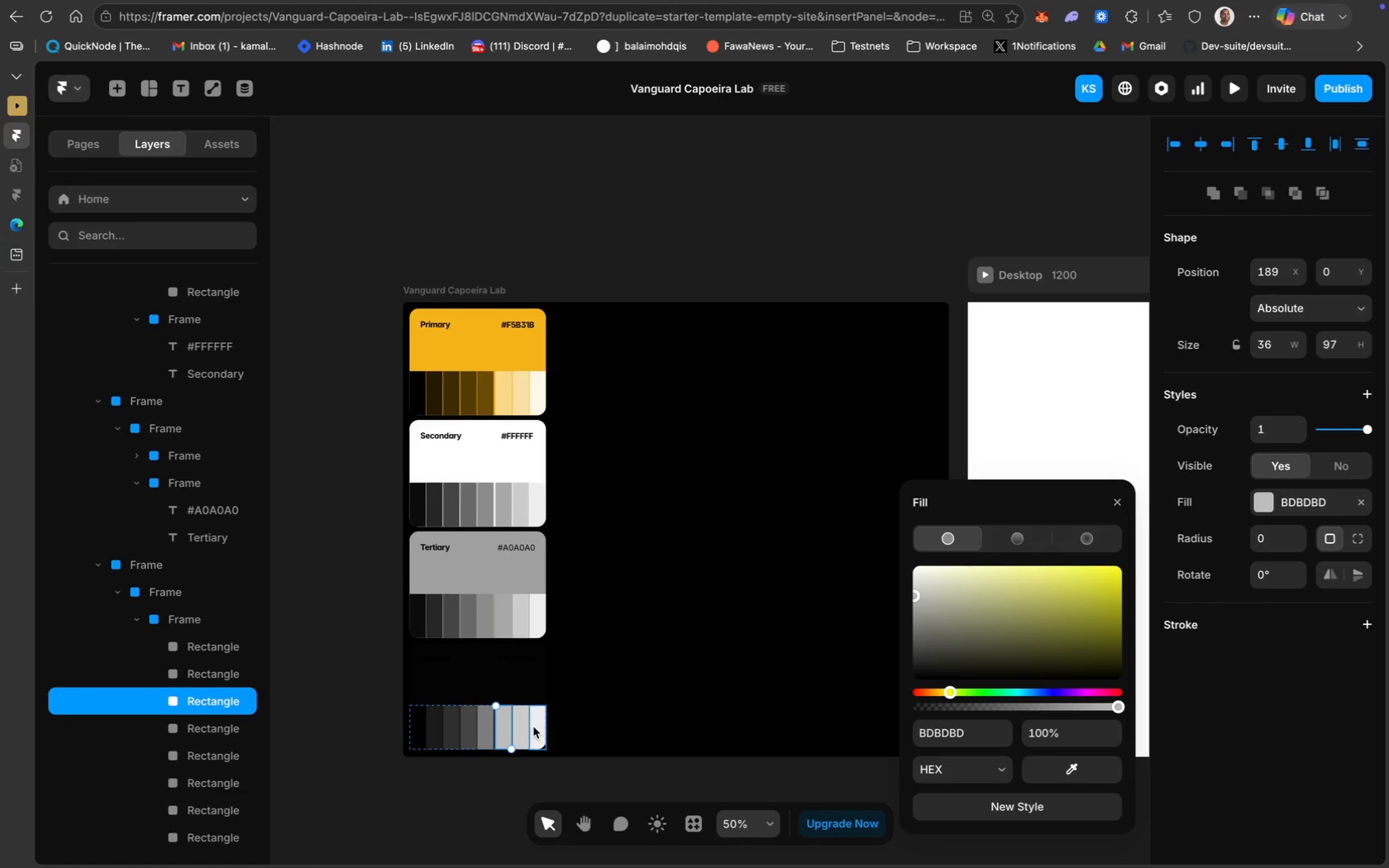 
left_click([523, 730])
 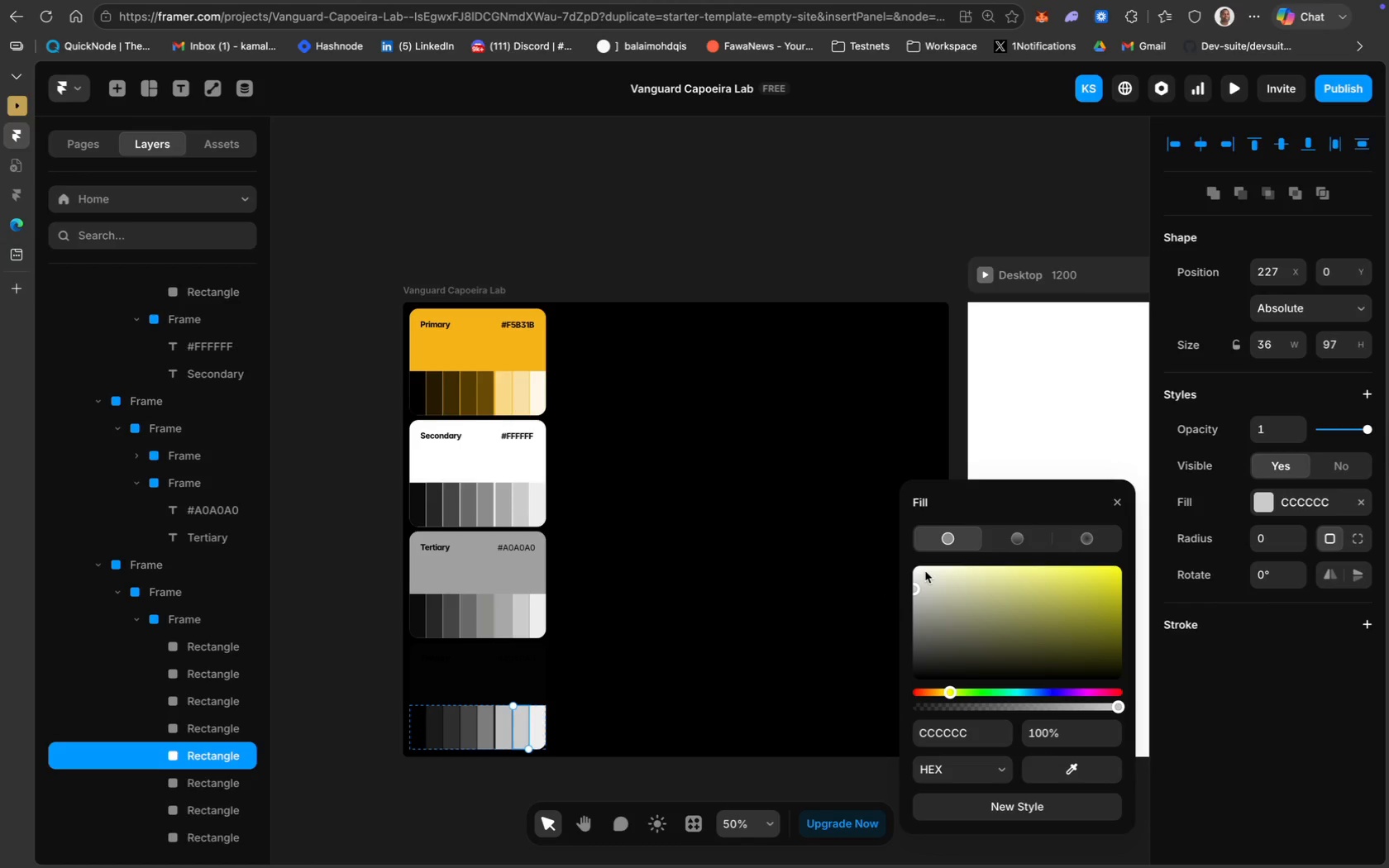 
left_click([934, 567])
 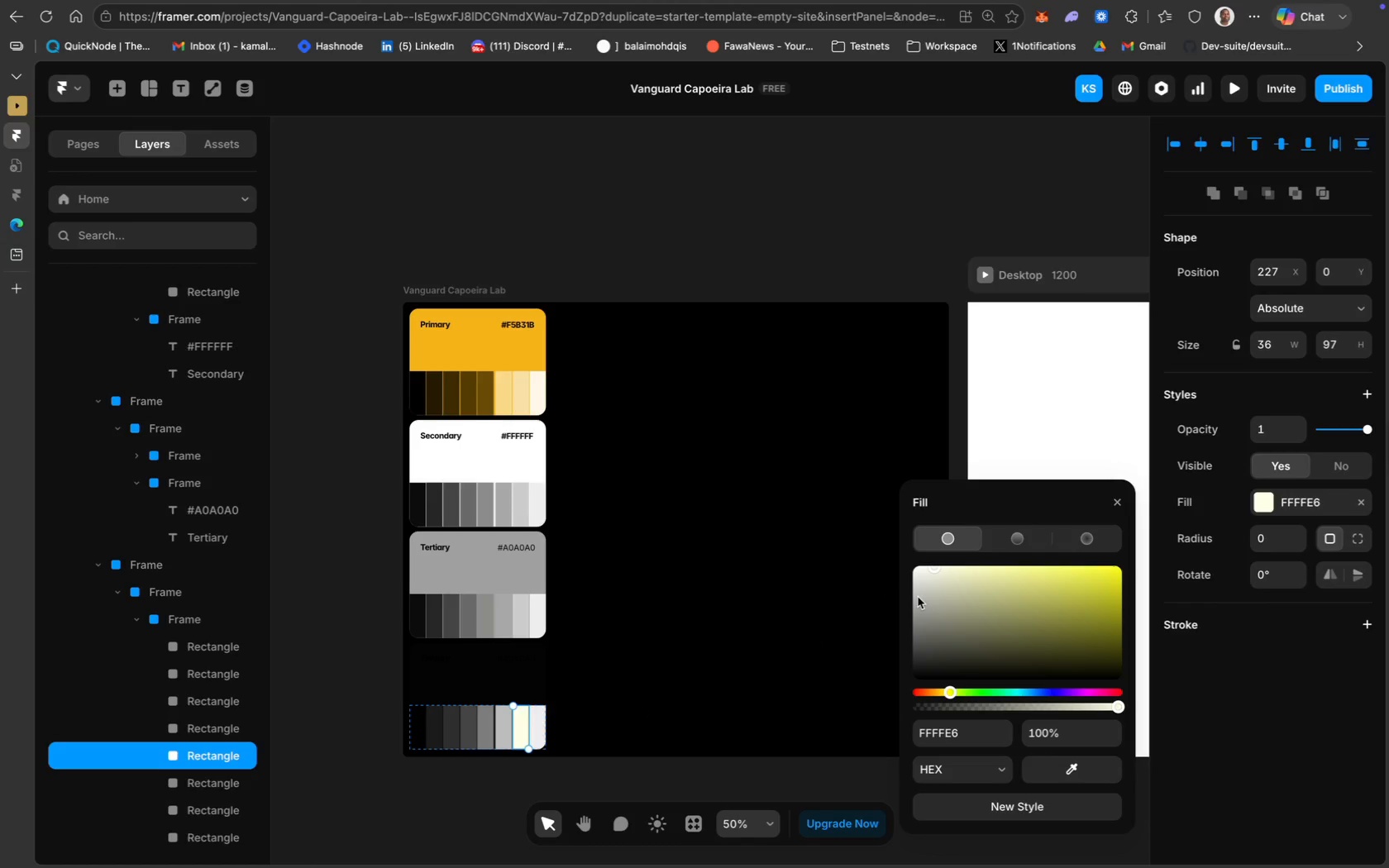 
left_click([913, 581])
 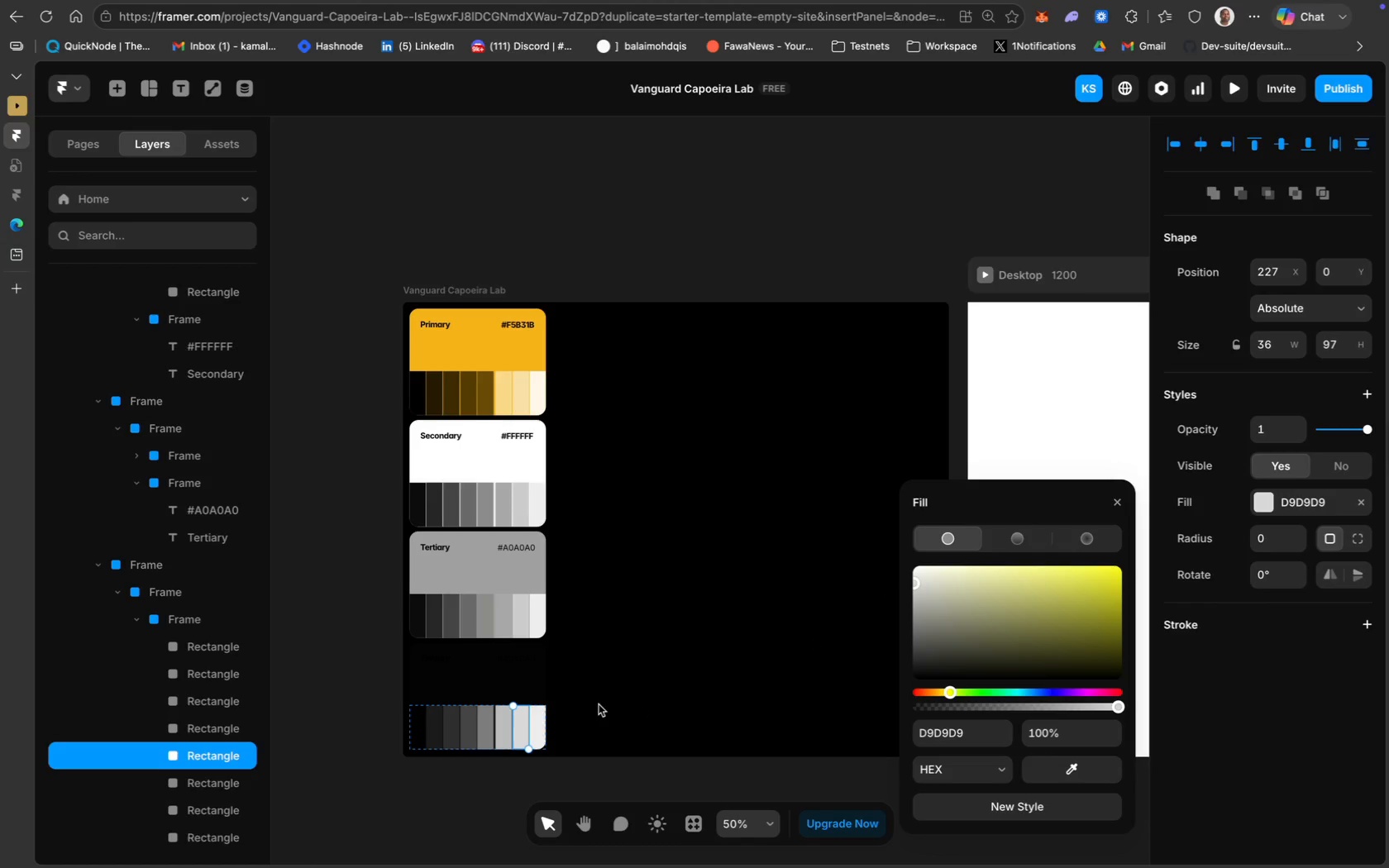 
left_click([537, 730])
 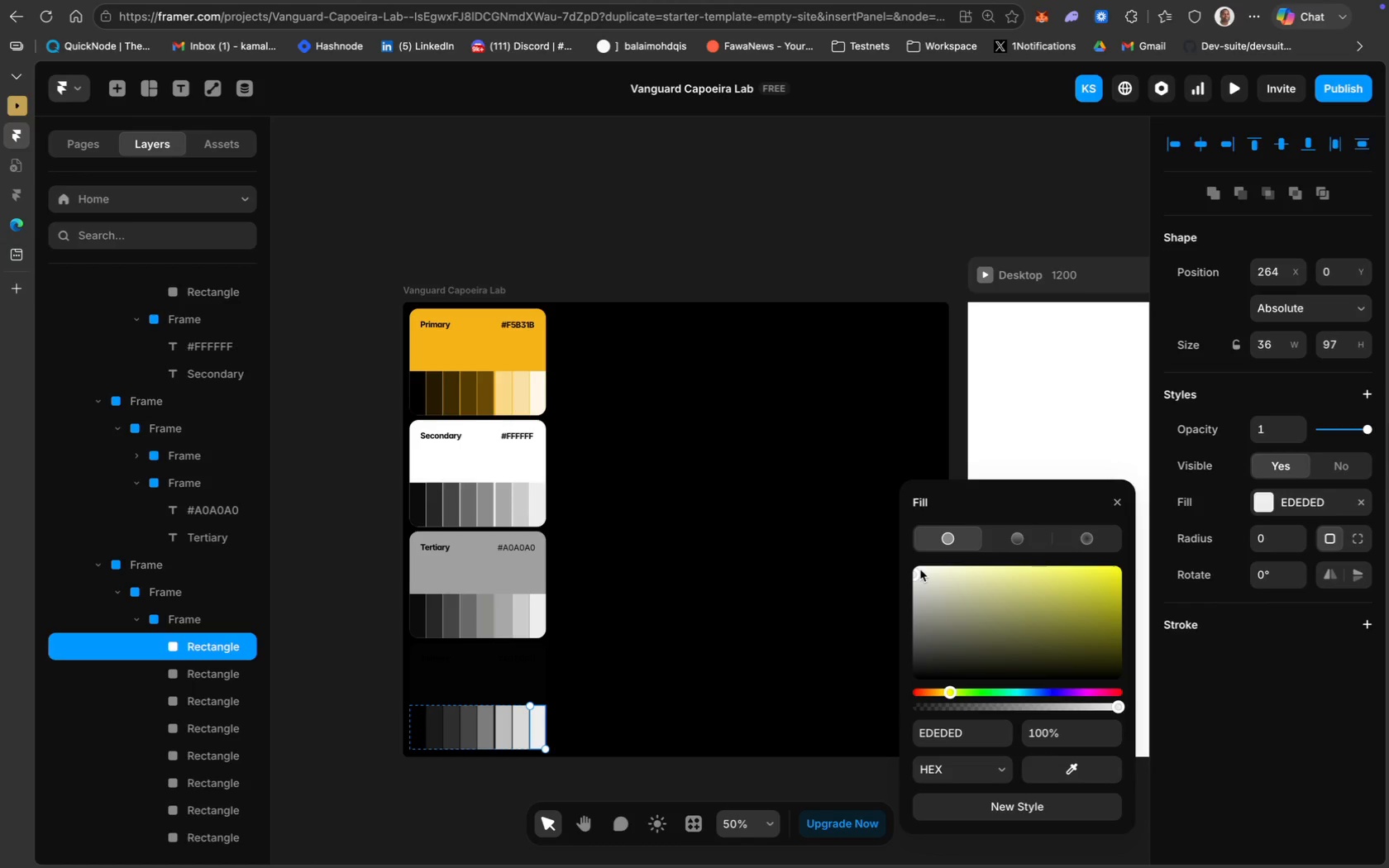 
left_click([916, 568])
 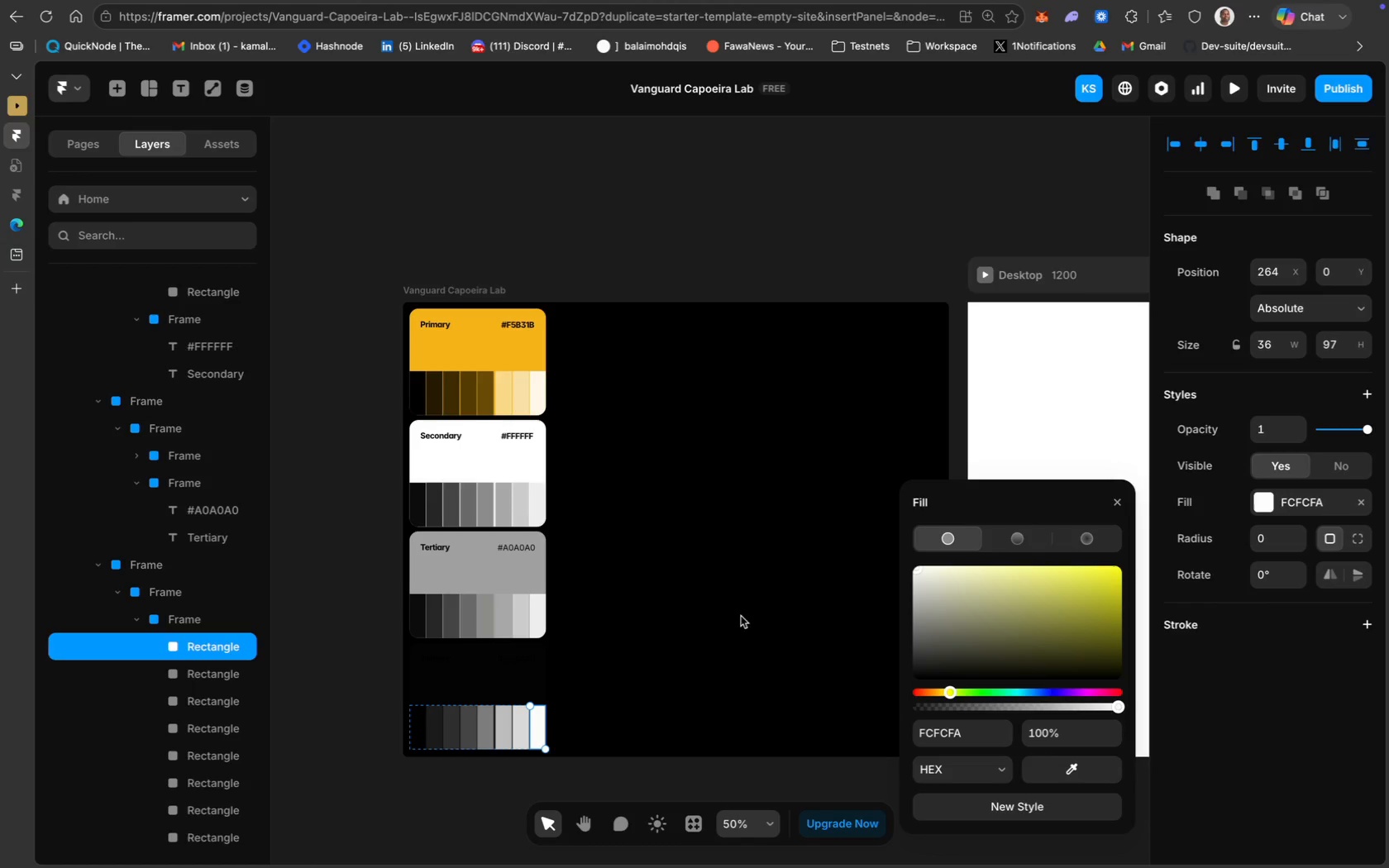 
left_click([706, 629])
 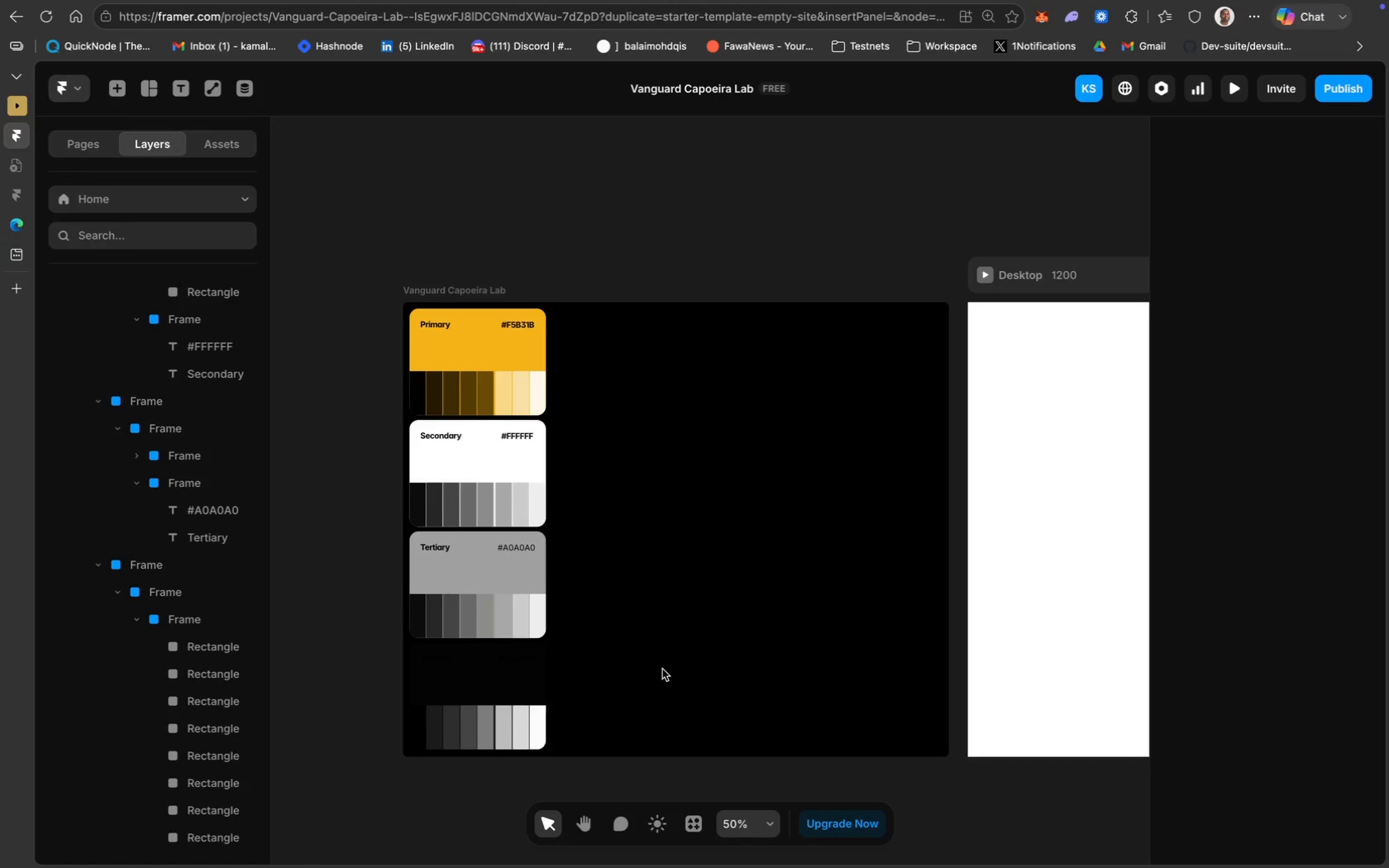 
scroll: coordinate [636, 669], scroll_direction: down, amount: 14.0
 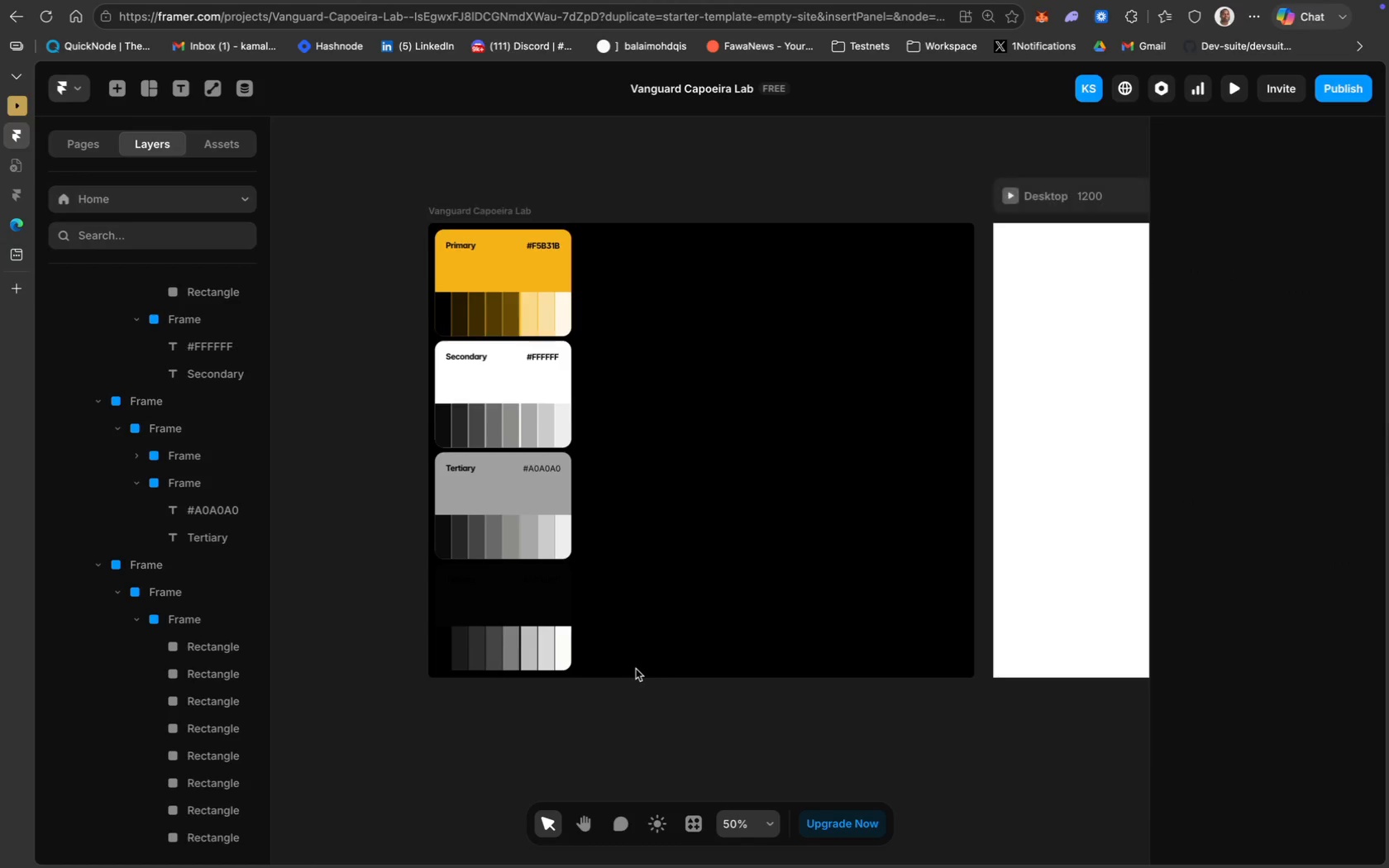 
scroll: coordinate [636, 669], scroll_direction: up, amount: 1.0
 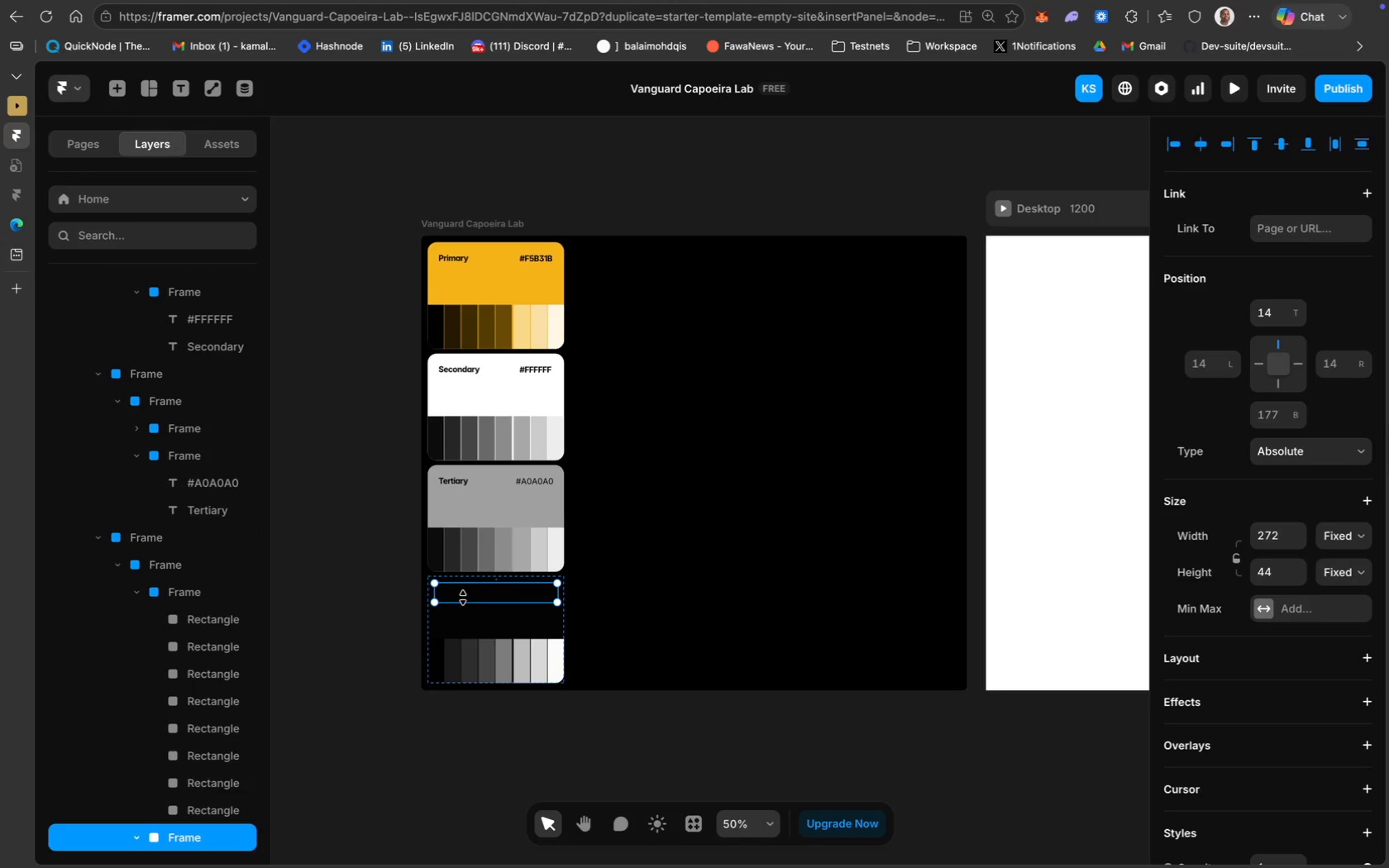 
left_click([462, 596])
 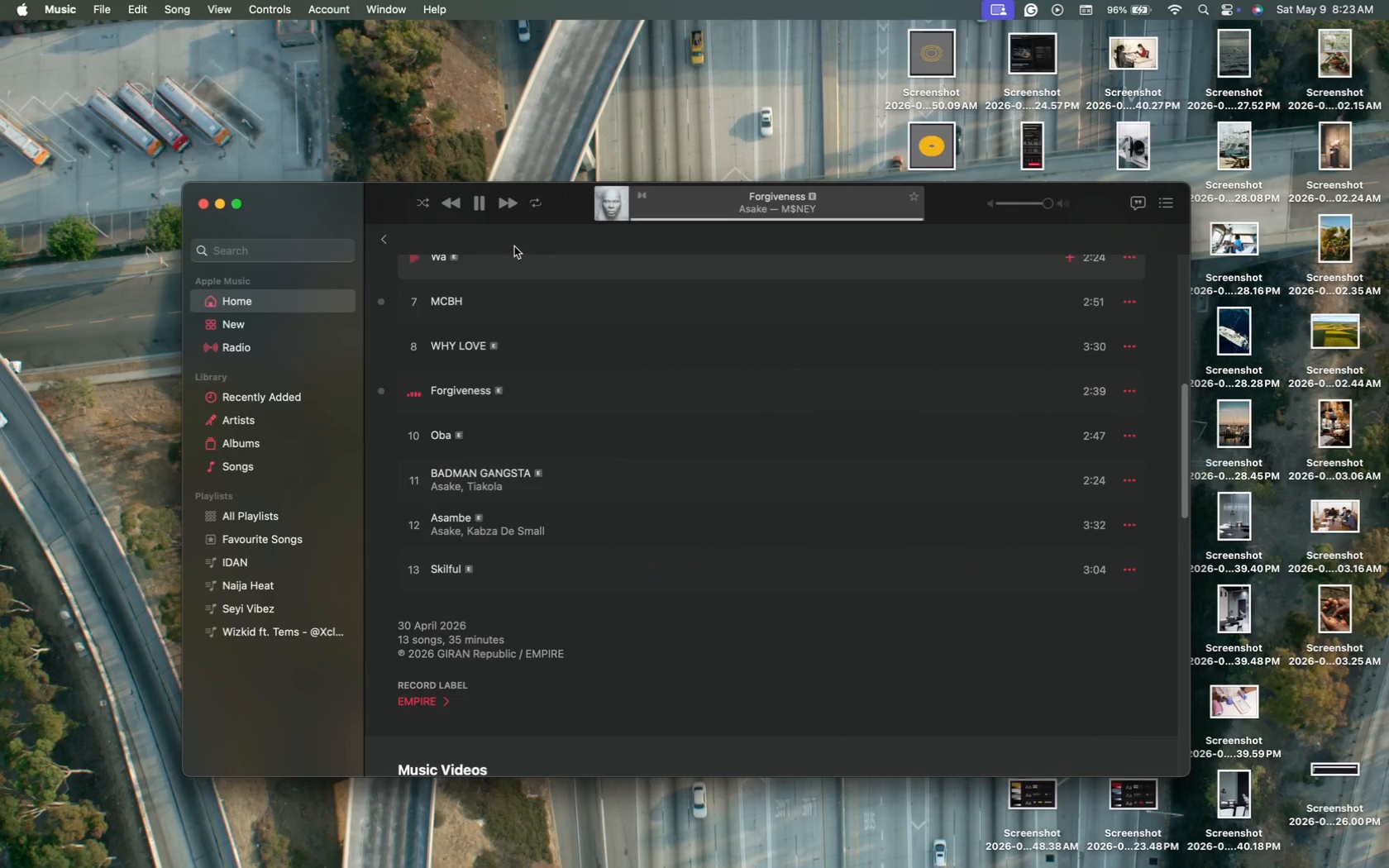 
left_click([454, 206])
 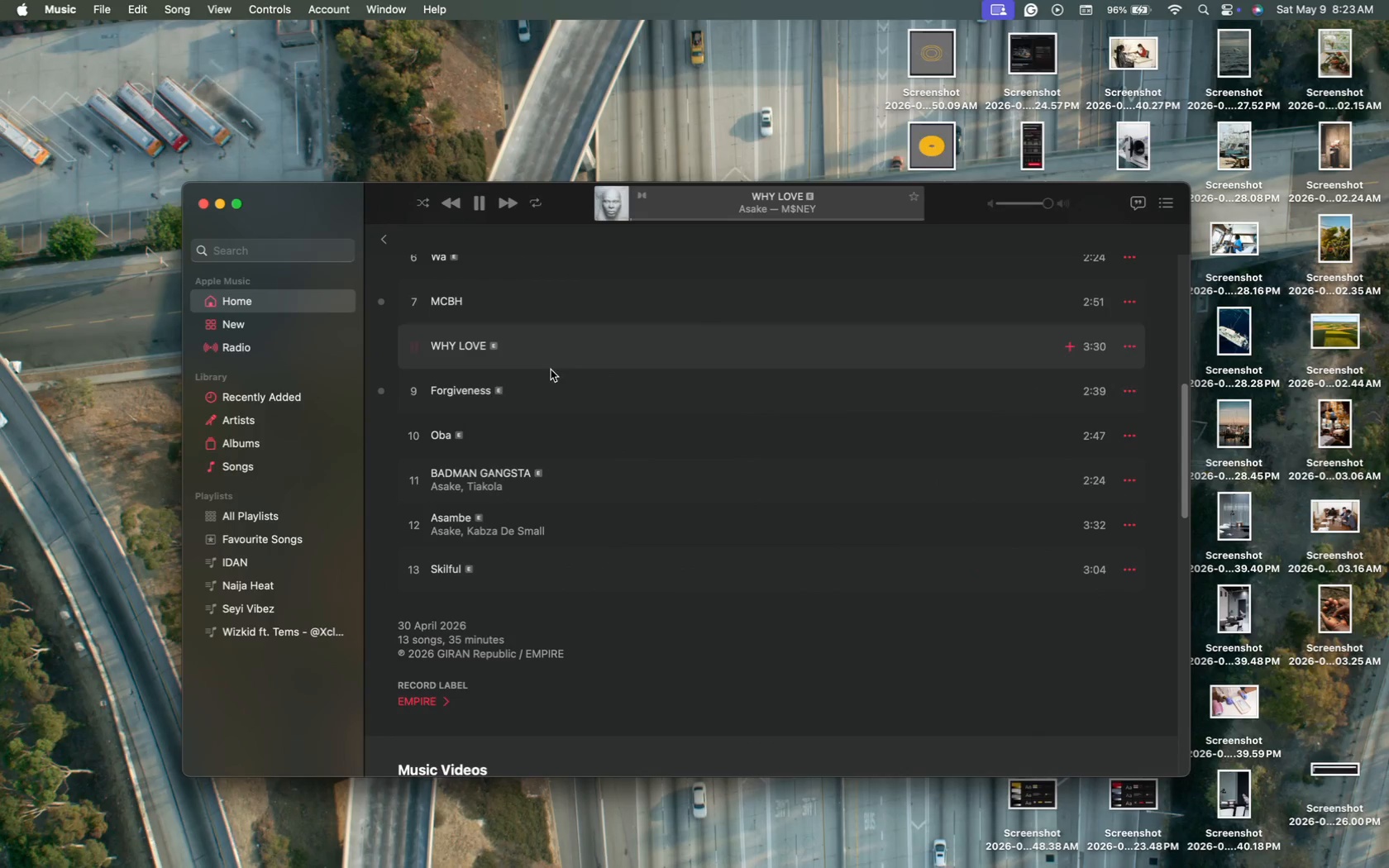 
scroll: coordinate [567, 407], scroll_direction: up, amount: 8.0
 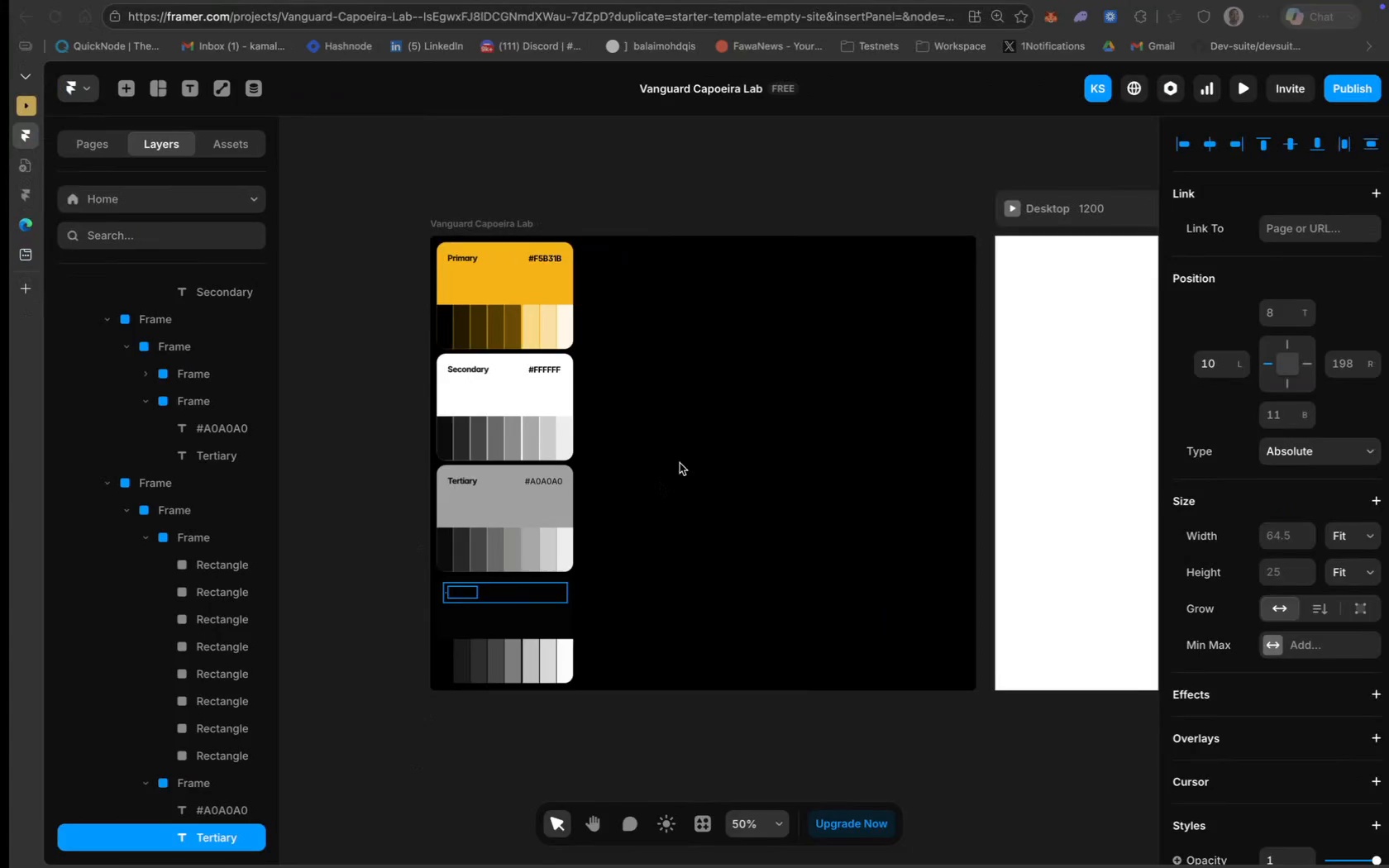 
wait(5.75)
 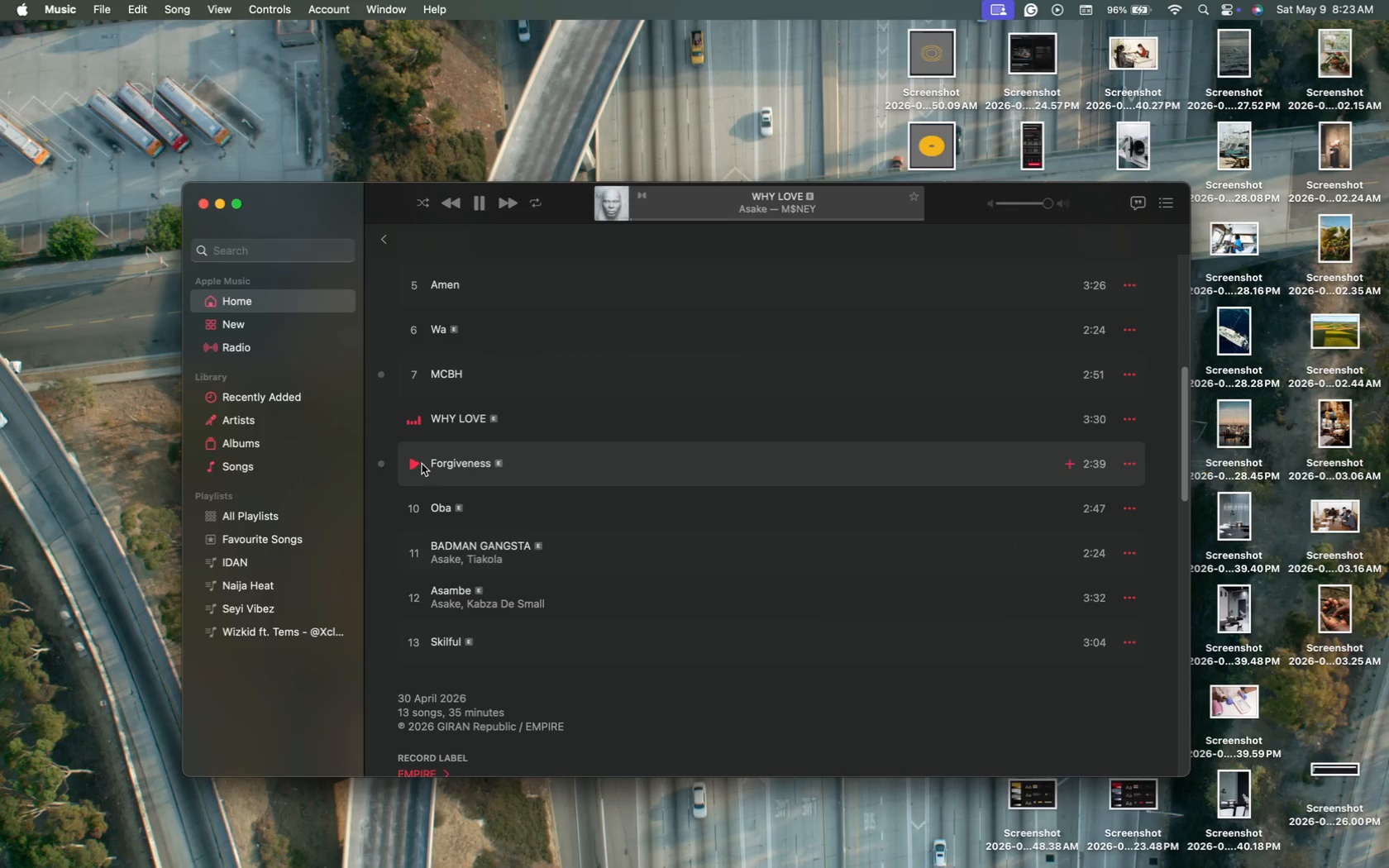 
hold_key(key=ShiftLeft, duration=1.03)
 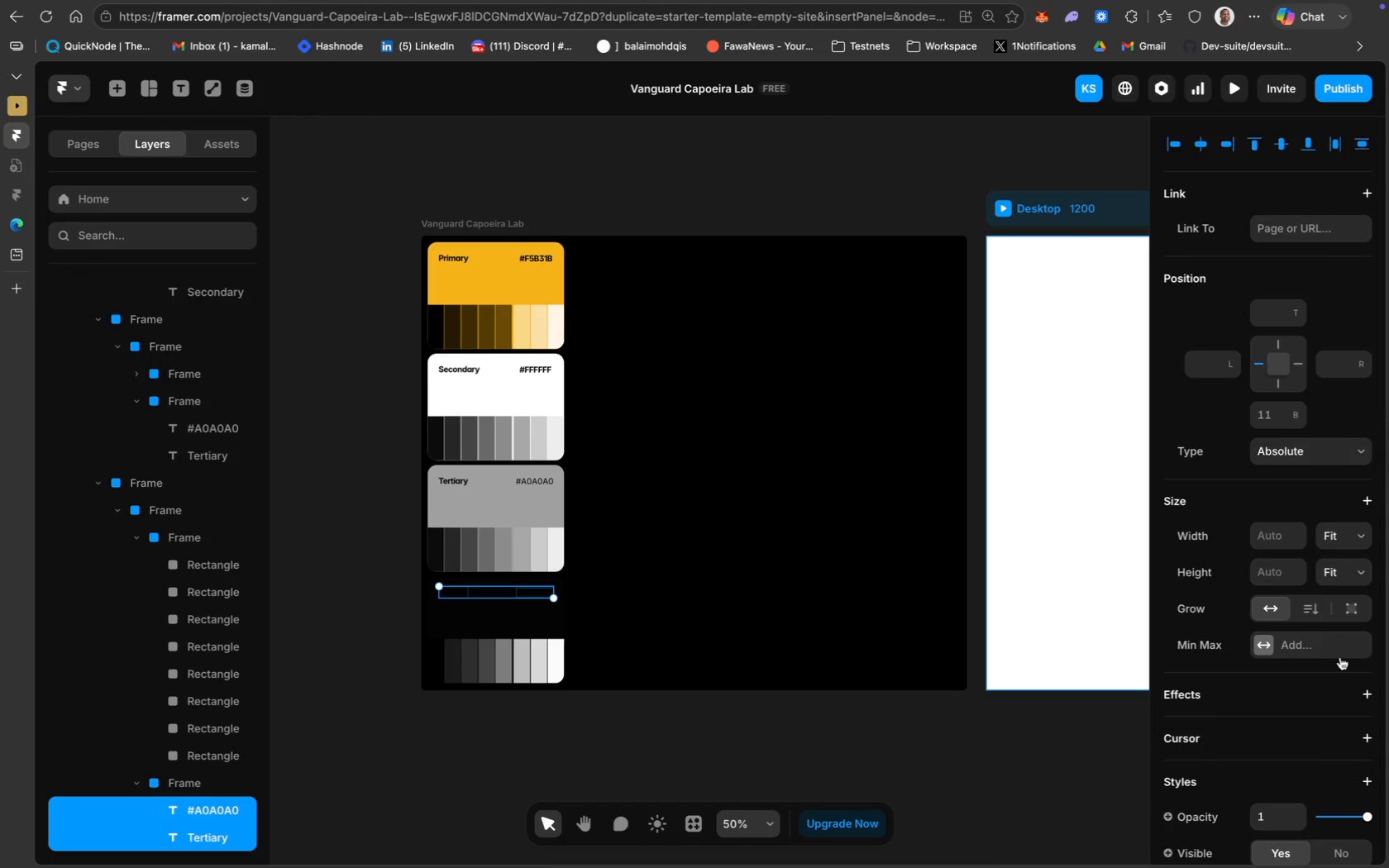 
scroll: coordinate [1340, 657], scroll_direction: down, amount: 83.0
 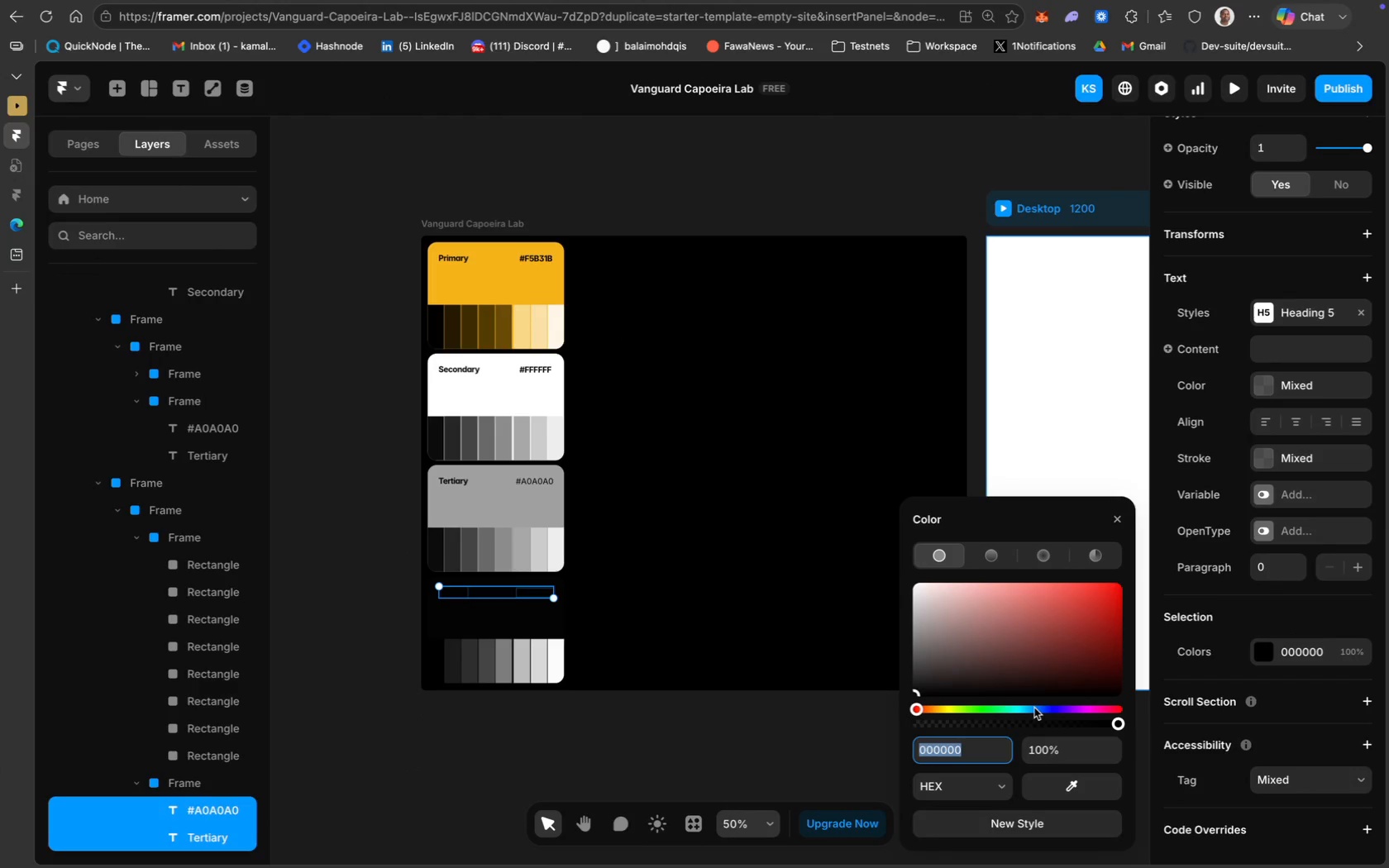 
type(FFFFFF)
 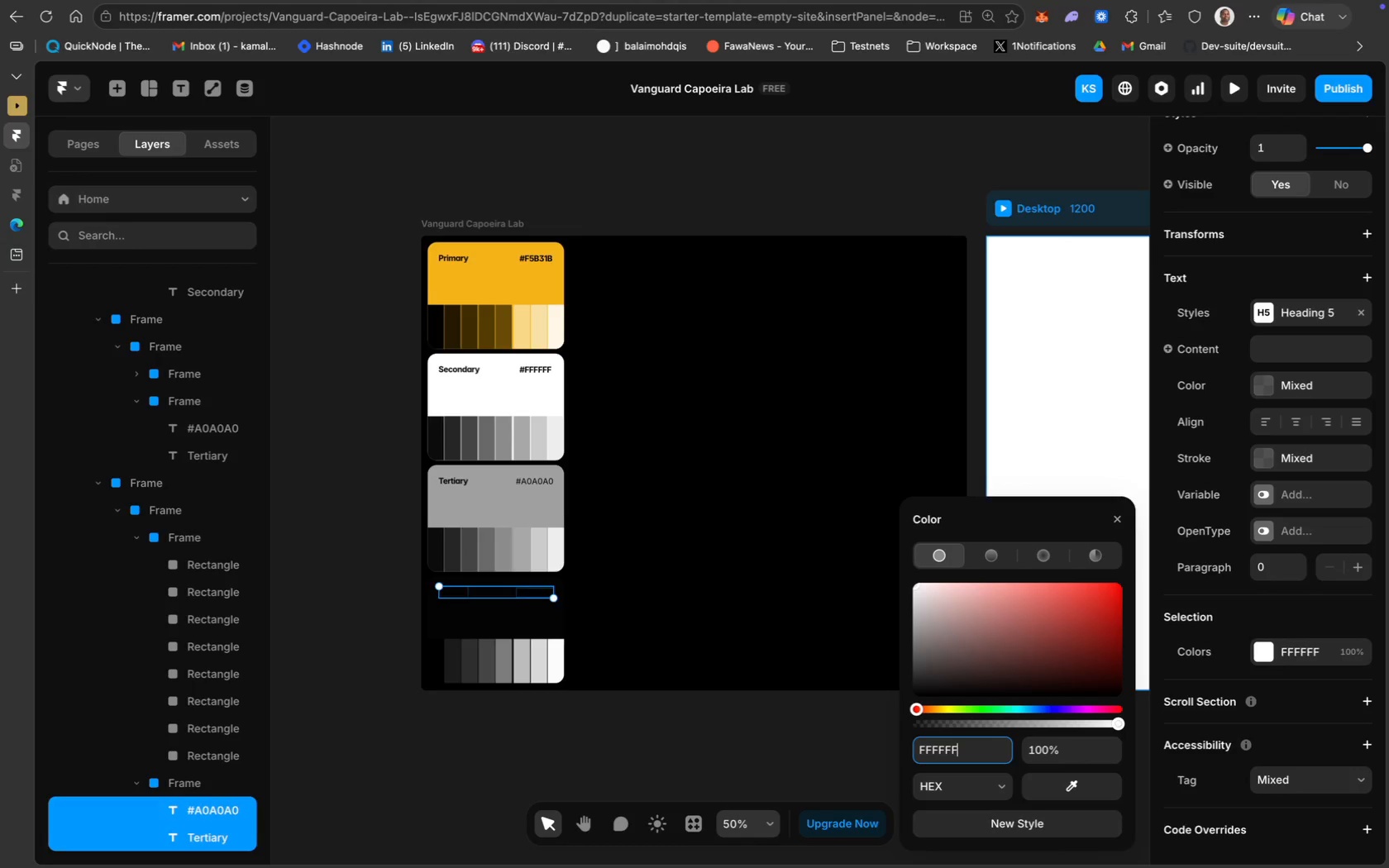 
key(Enter)
 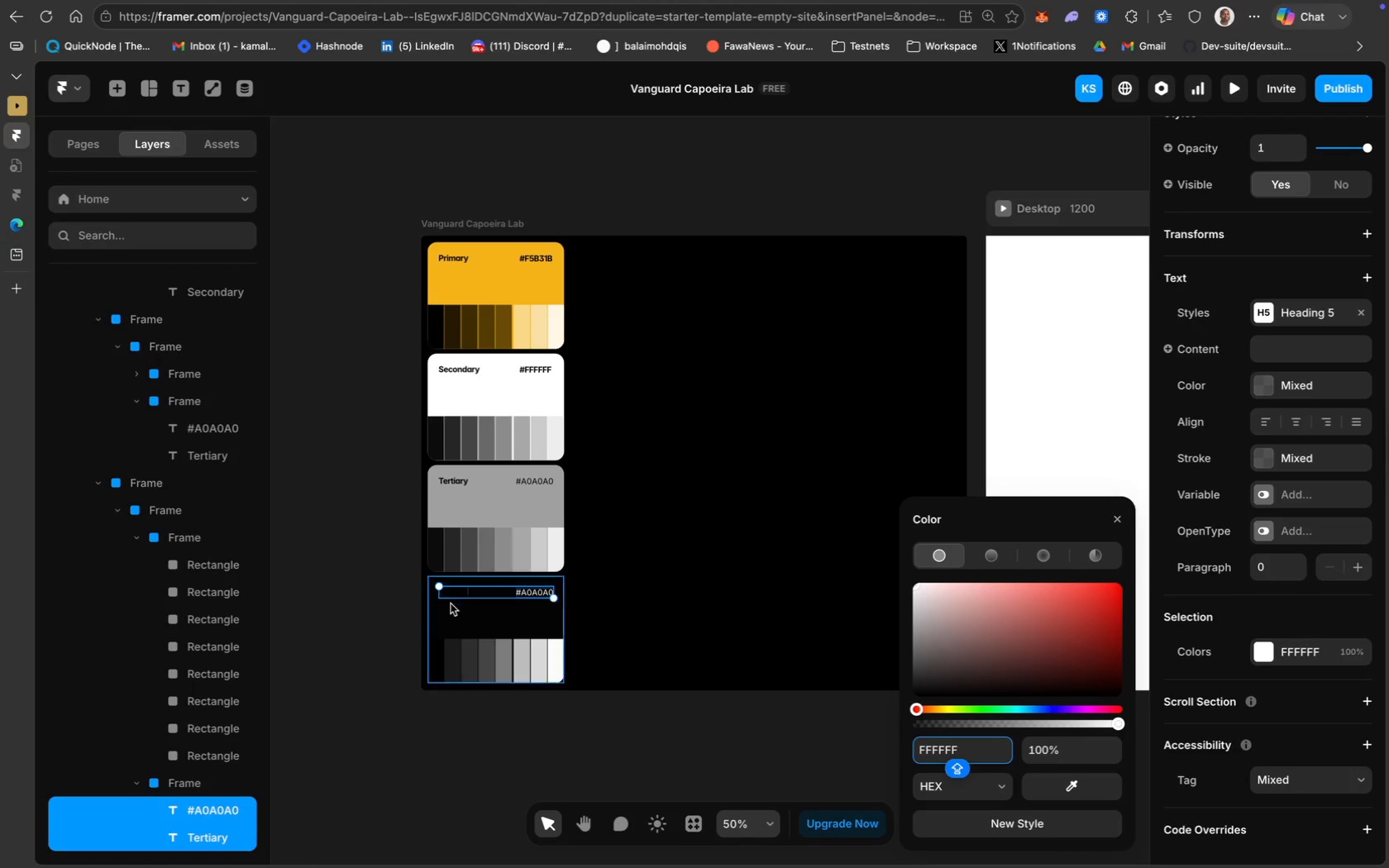 
left_click([455, 594])
 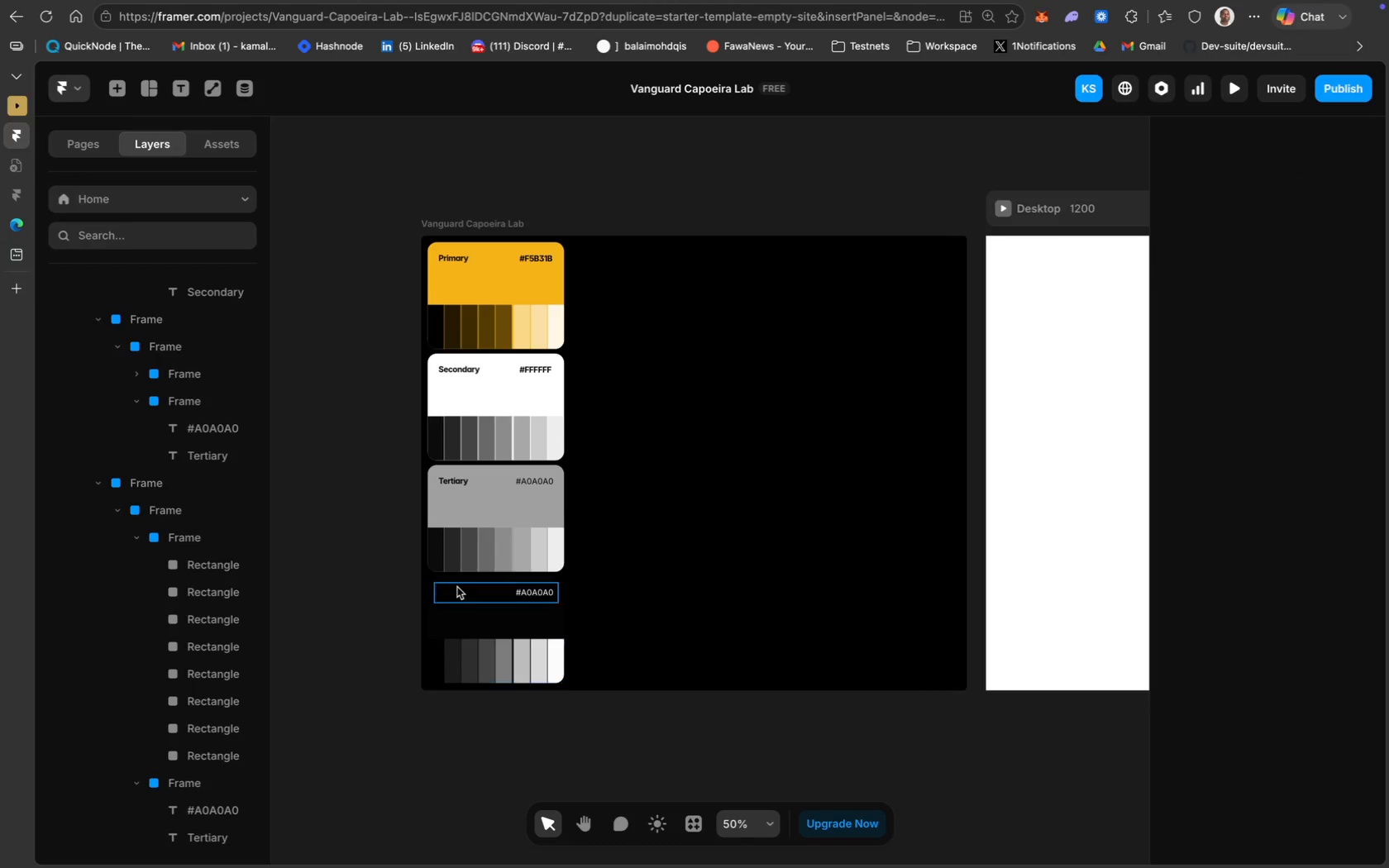 
left_click([451, 592])
 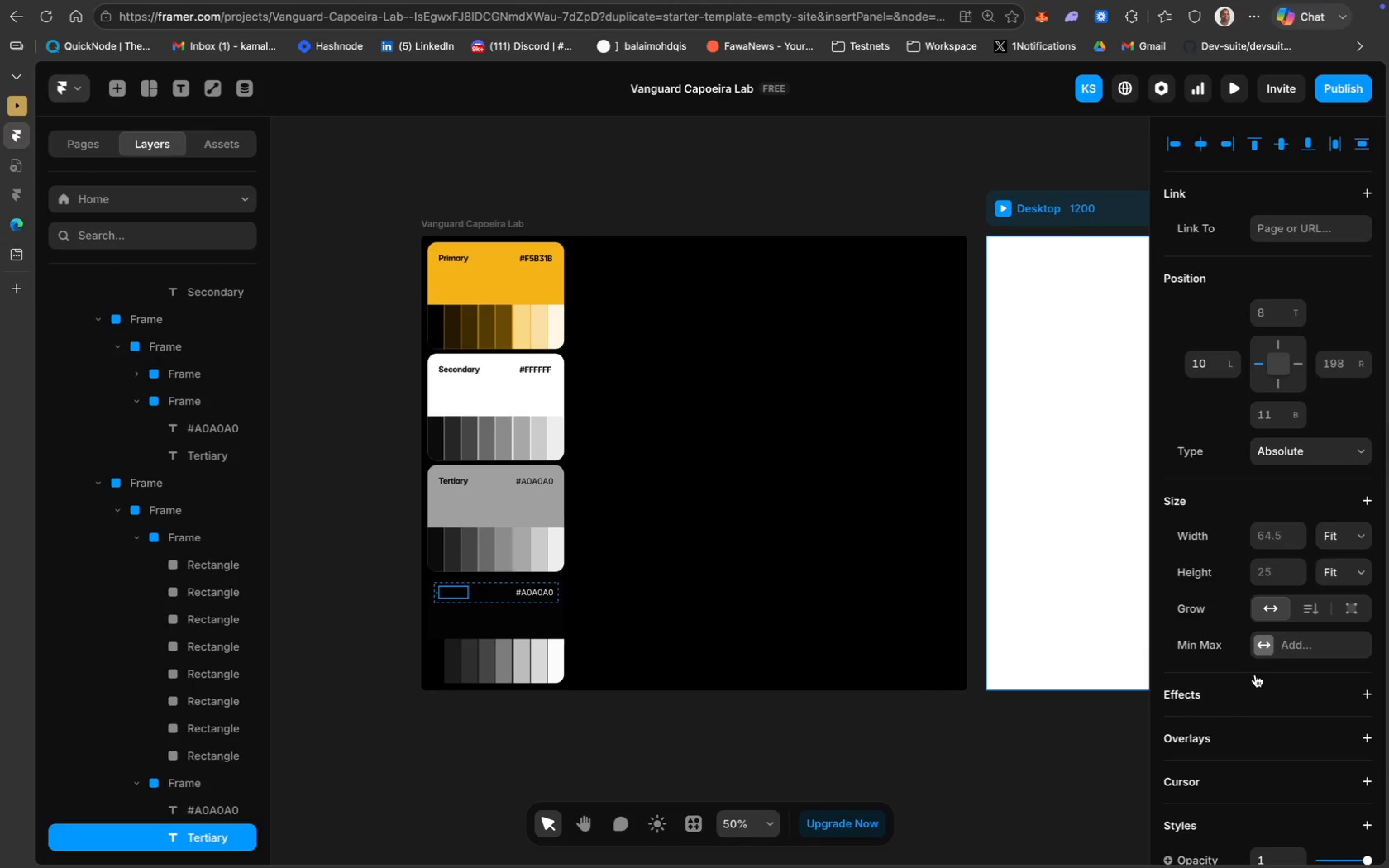 
scroll: coordinate [1256, 641], scroll_direction: down, amount: 113.0
 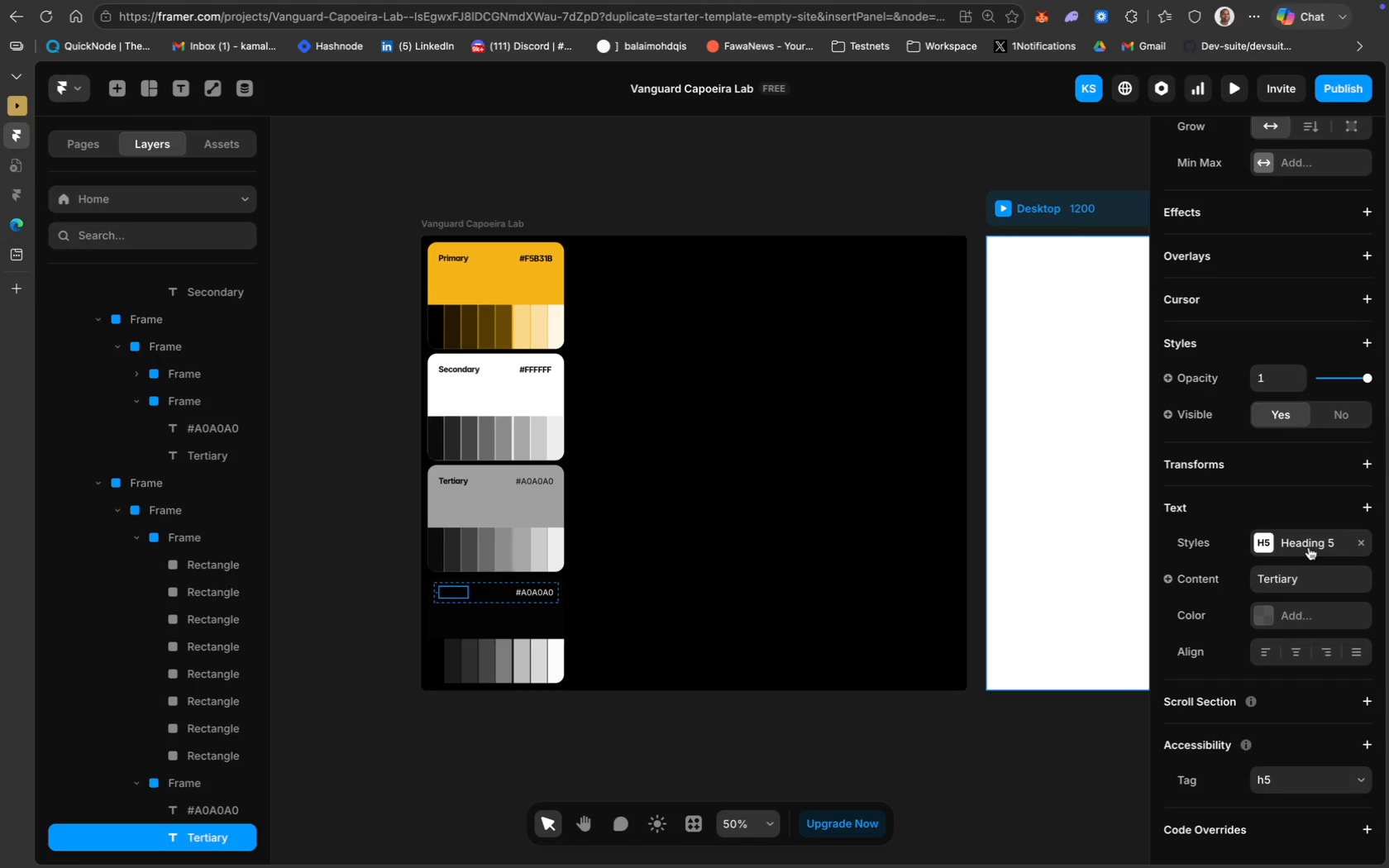 
wait(7.6)
 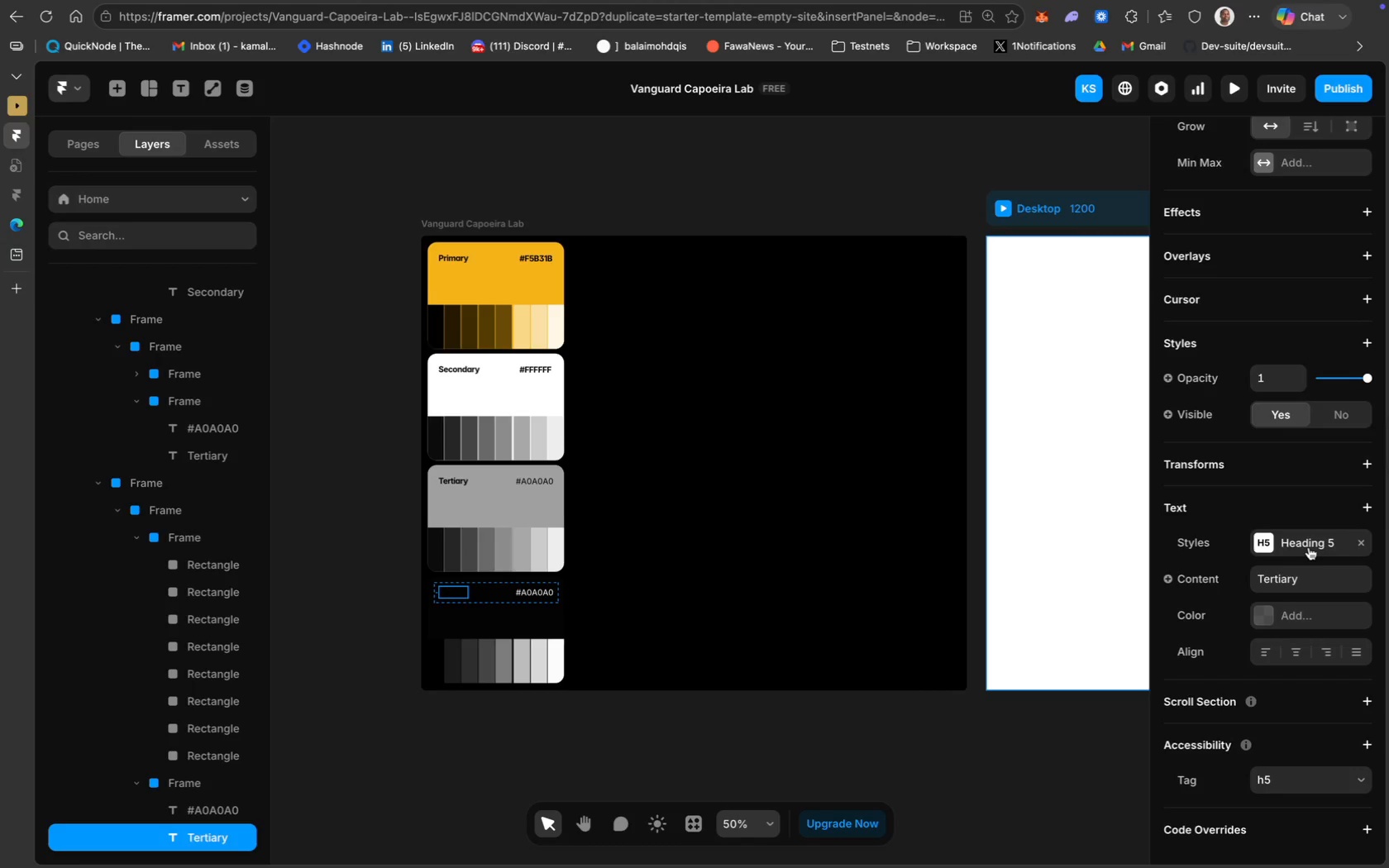 
type(FFFFFF)
 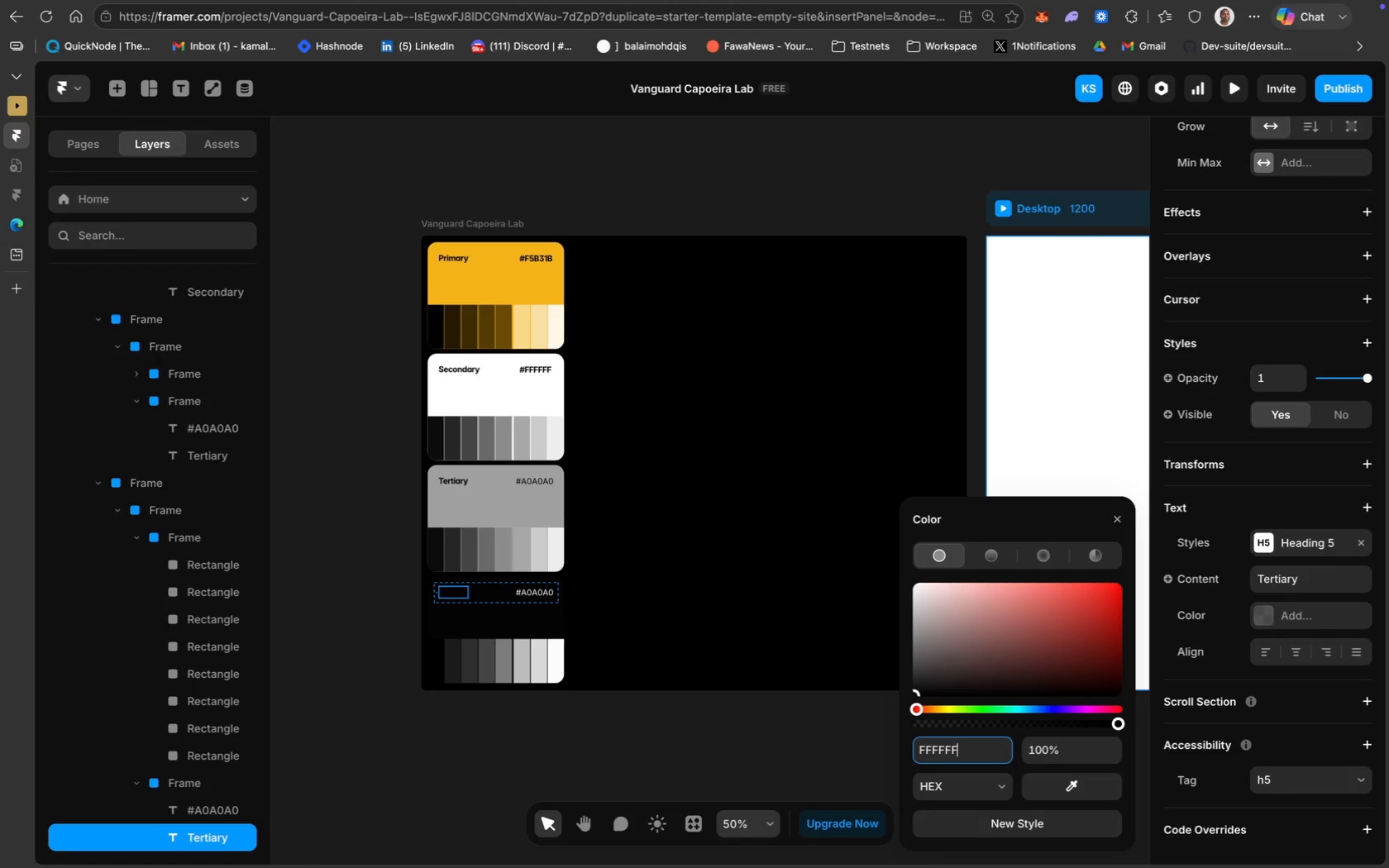 
key(Enter)
 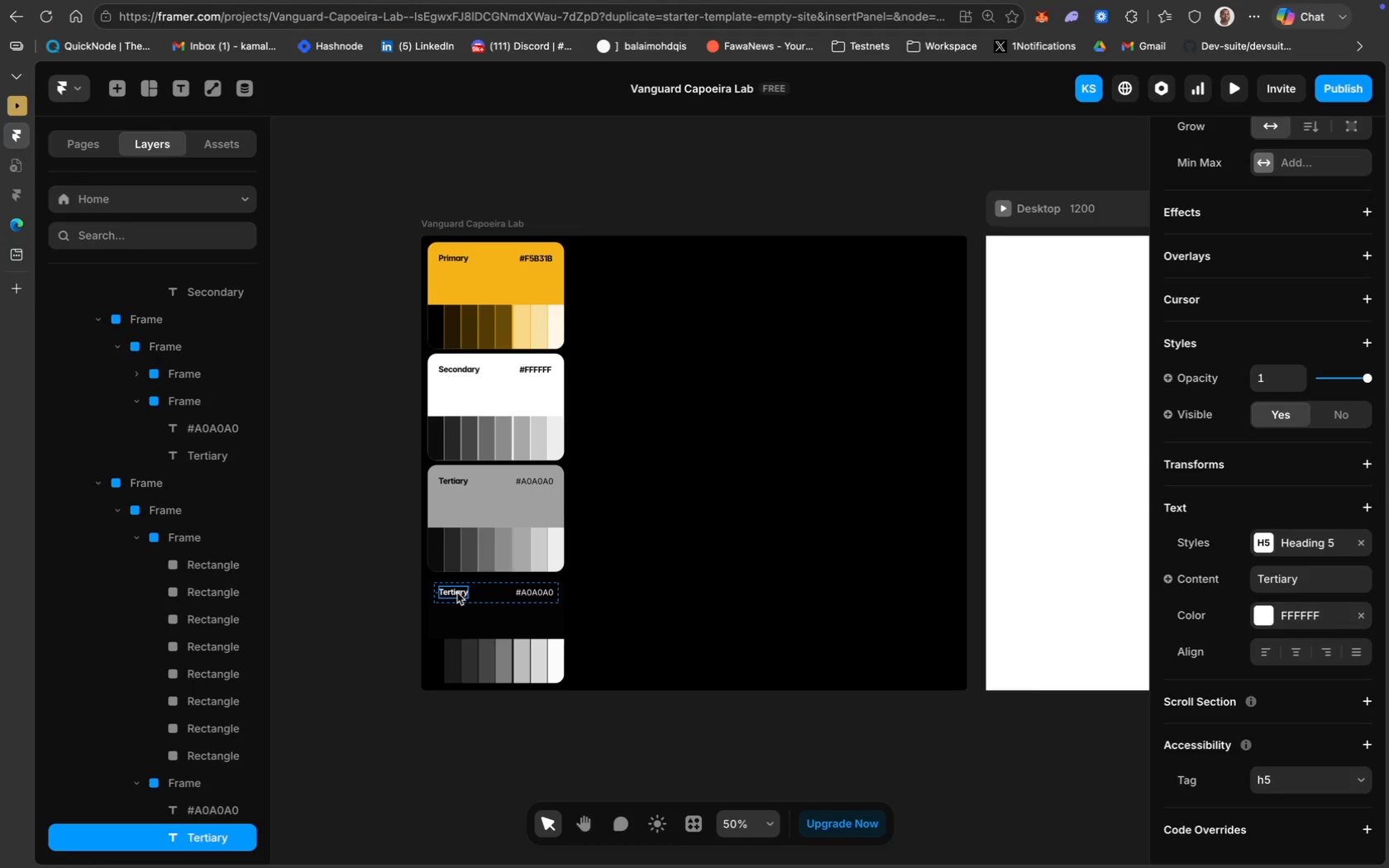 
wait(5.08)
 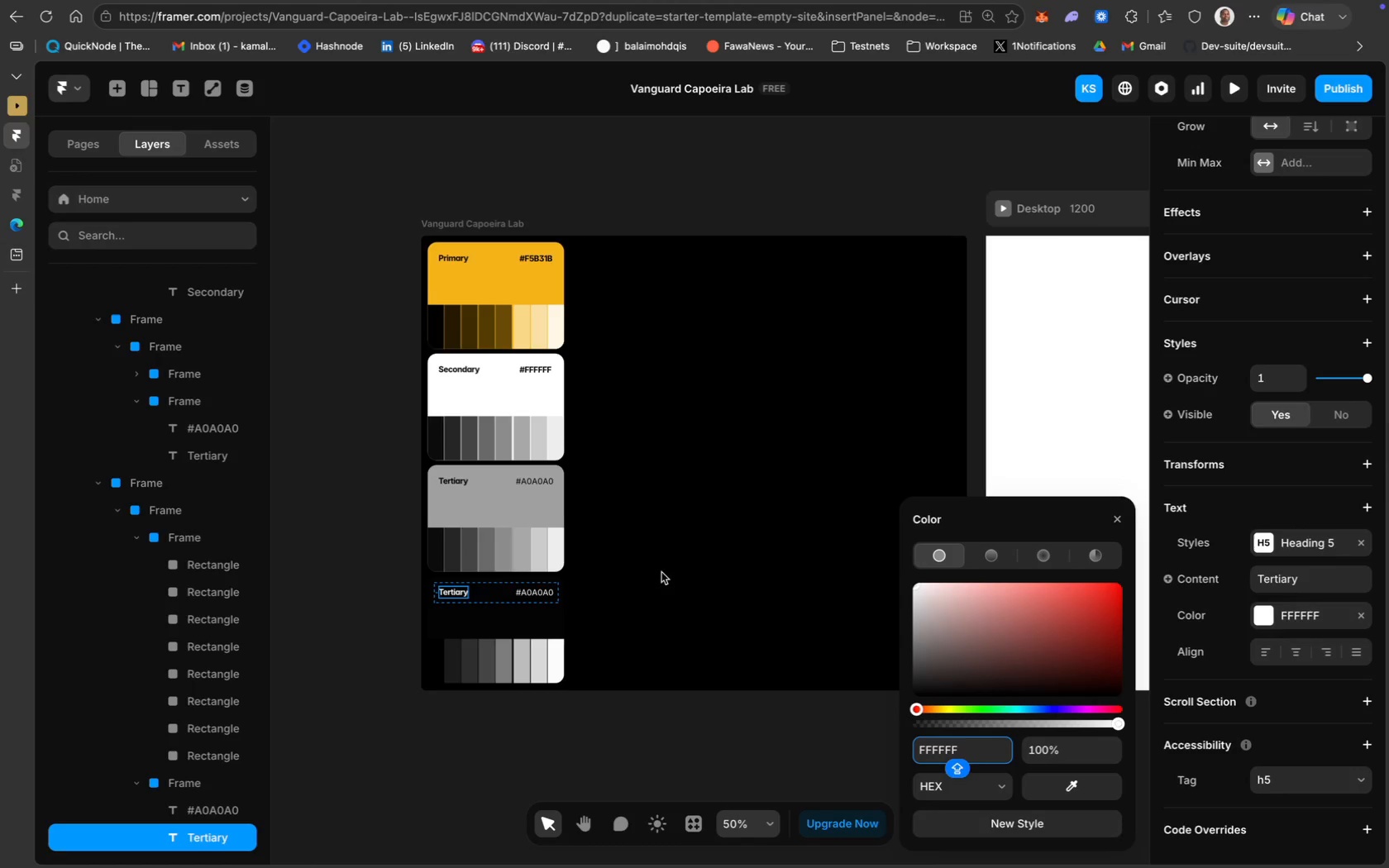 
key(Meta+A)
 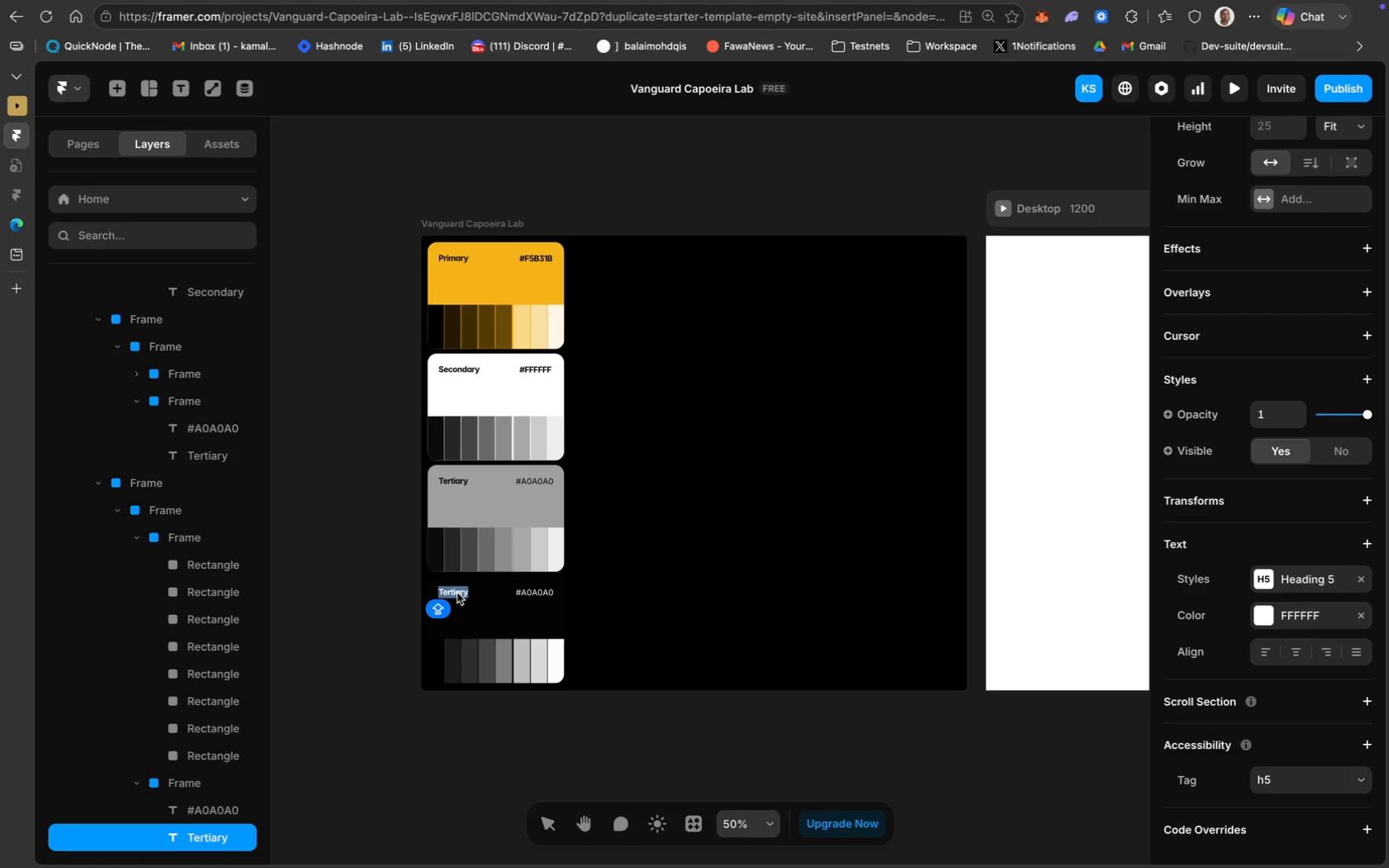 
type(Neutral)
 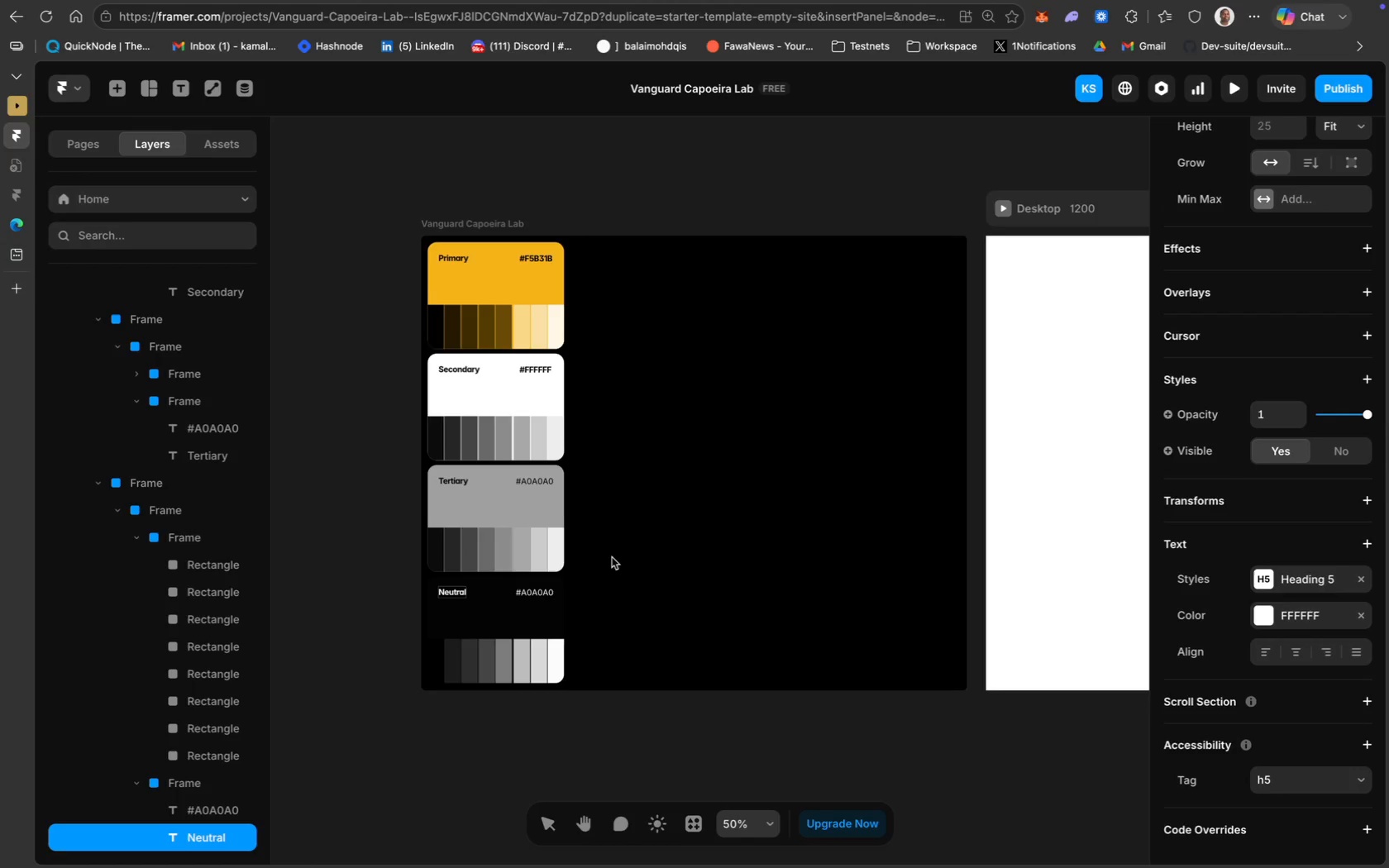 
left_click([619, 556])
 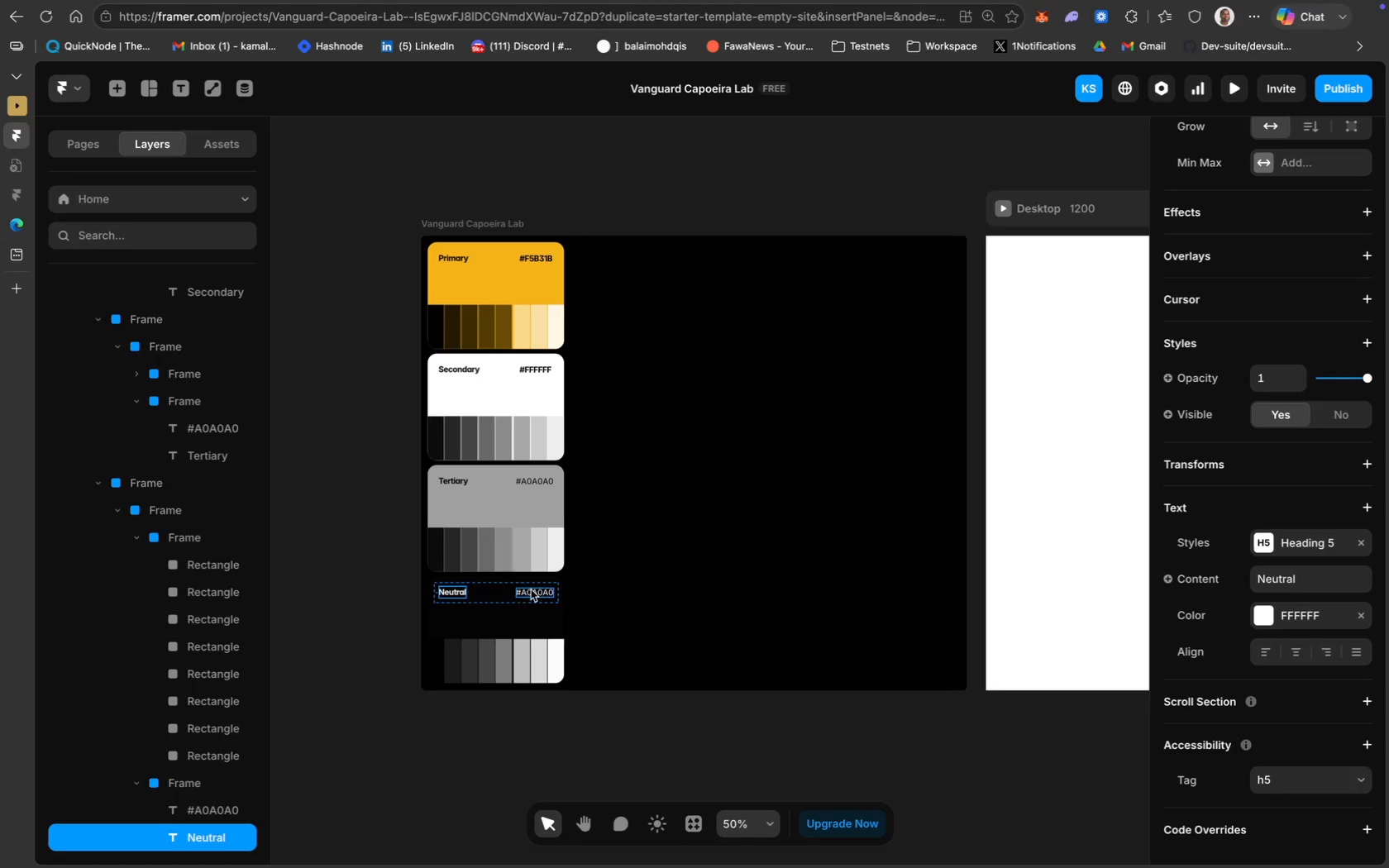 
double_click([532, 589])
 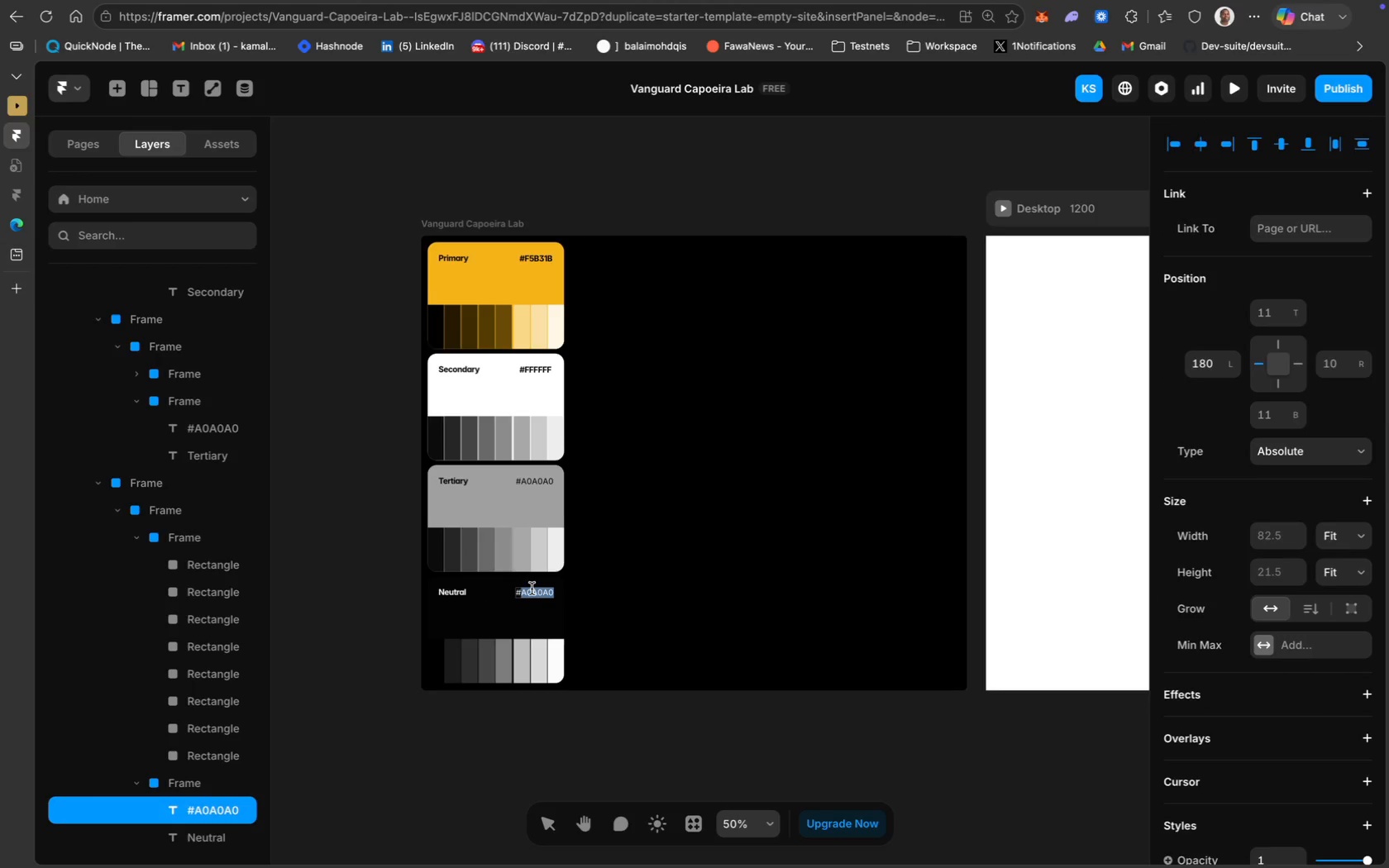 
left_click([532, 589])
 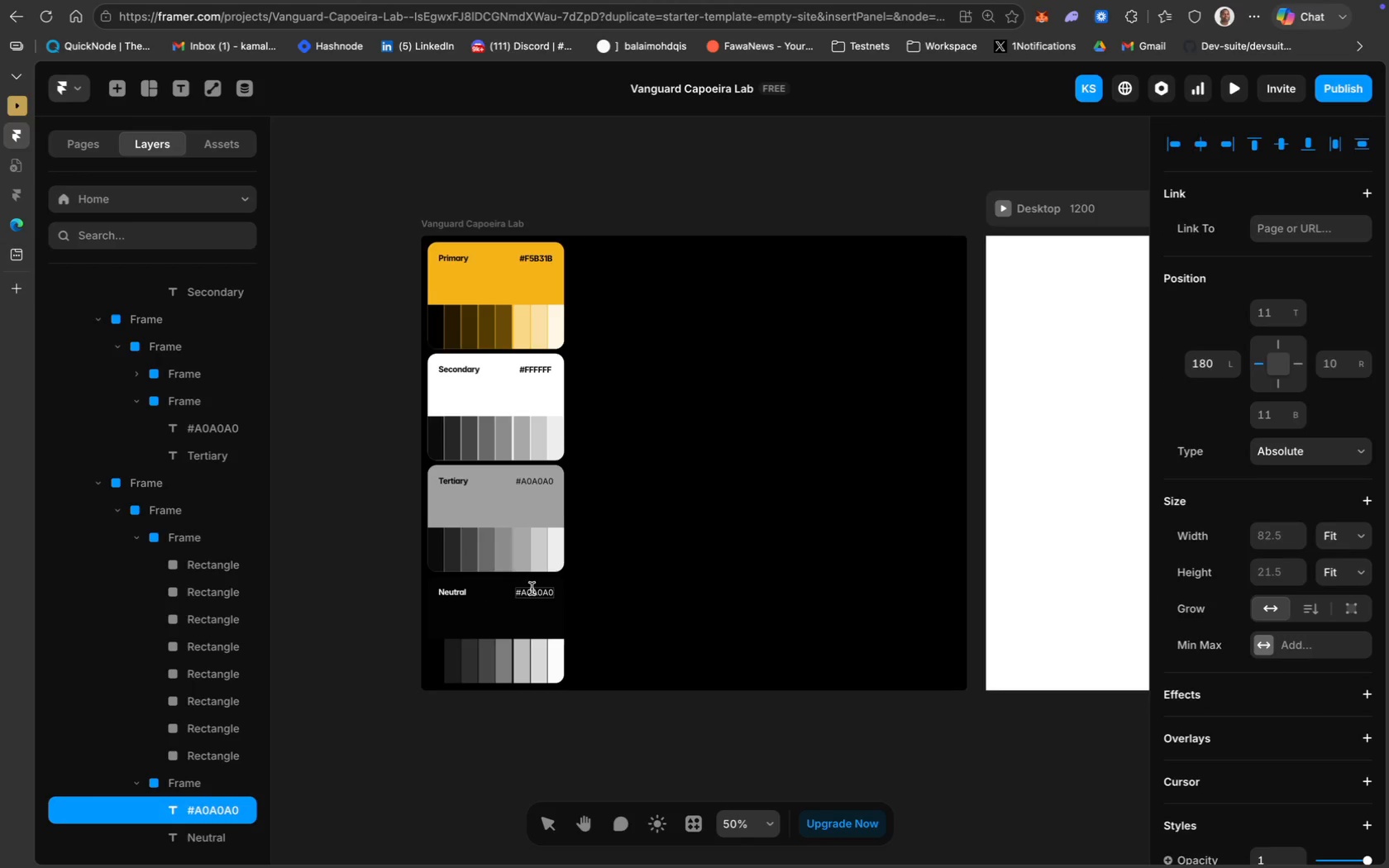 
double_click([532, 589])
 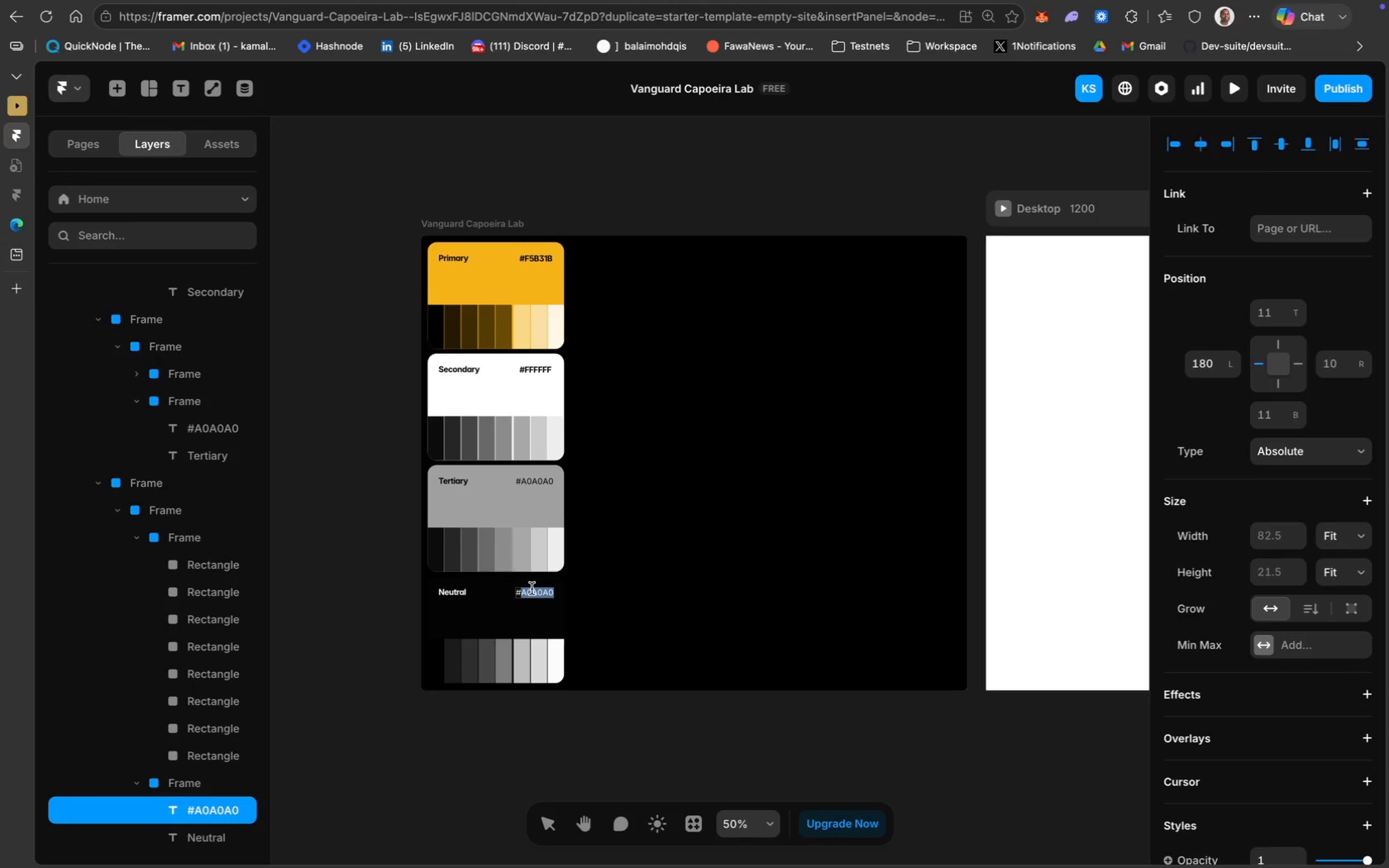 
type(050505)
 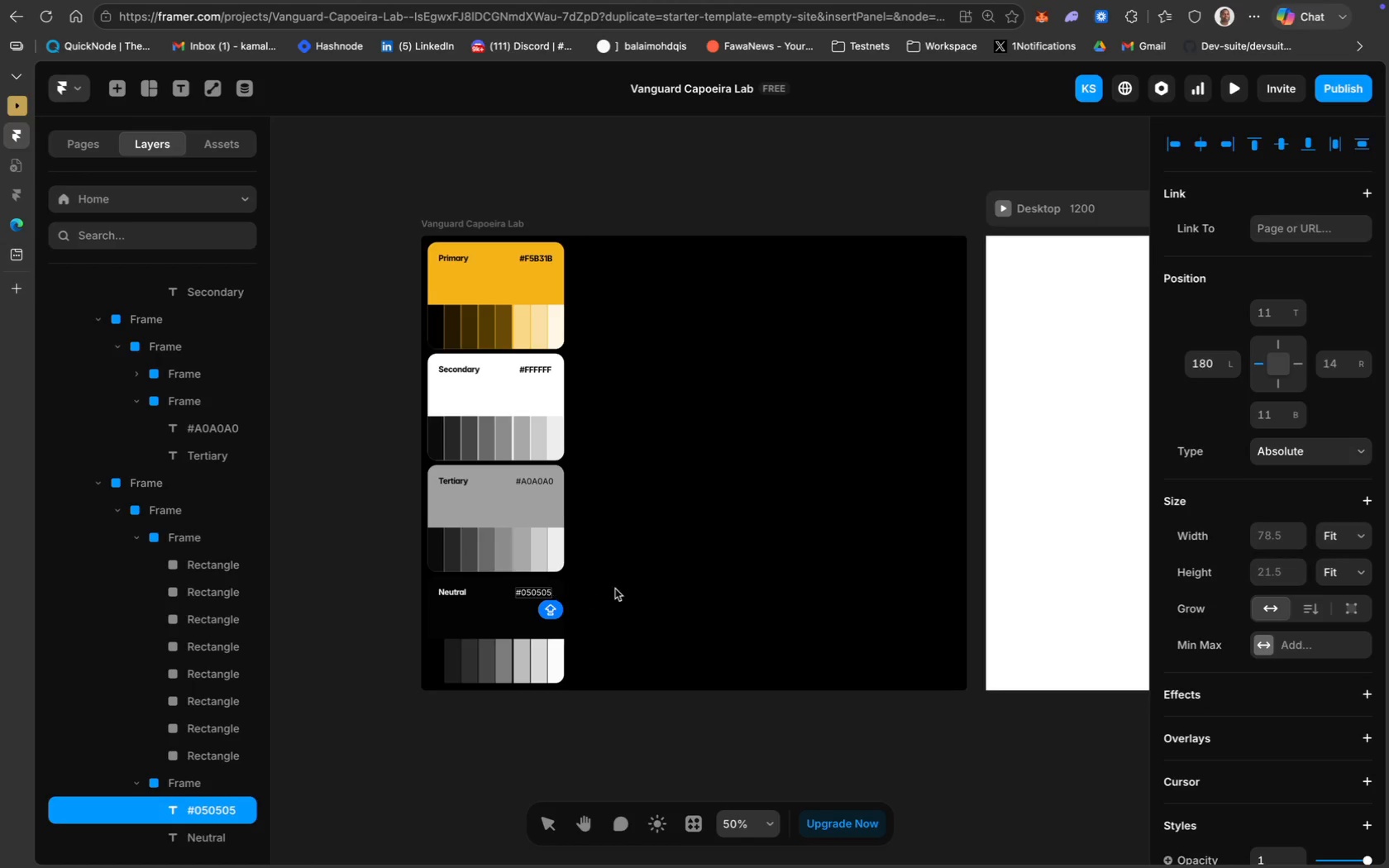 
left_click([676, 568])
 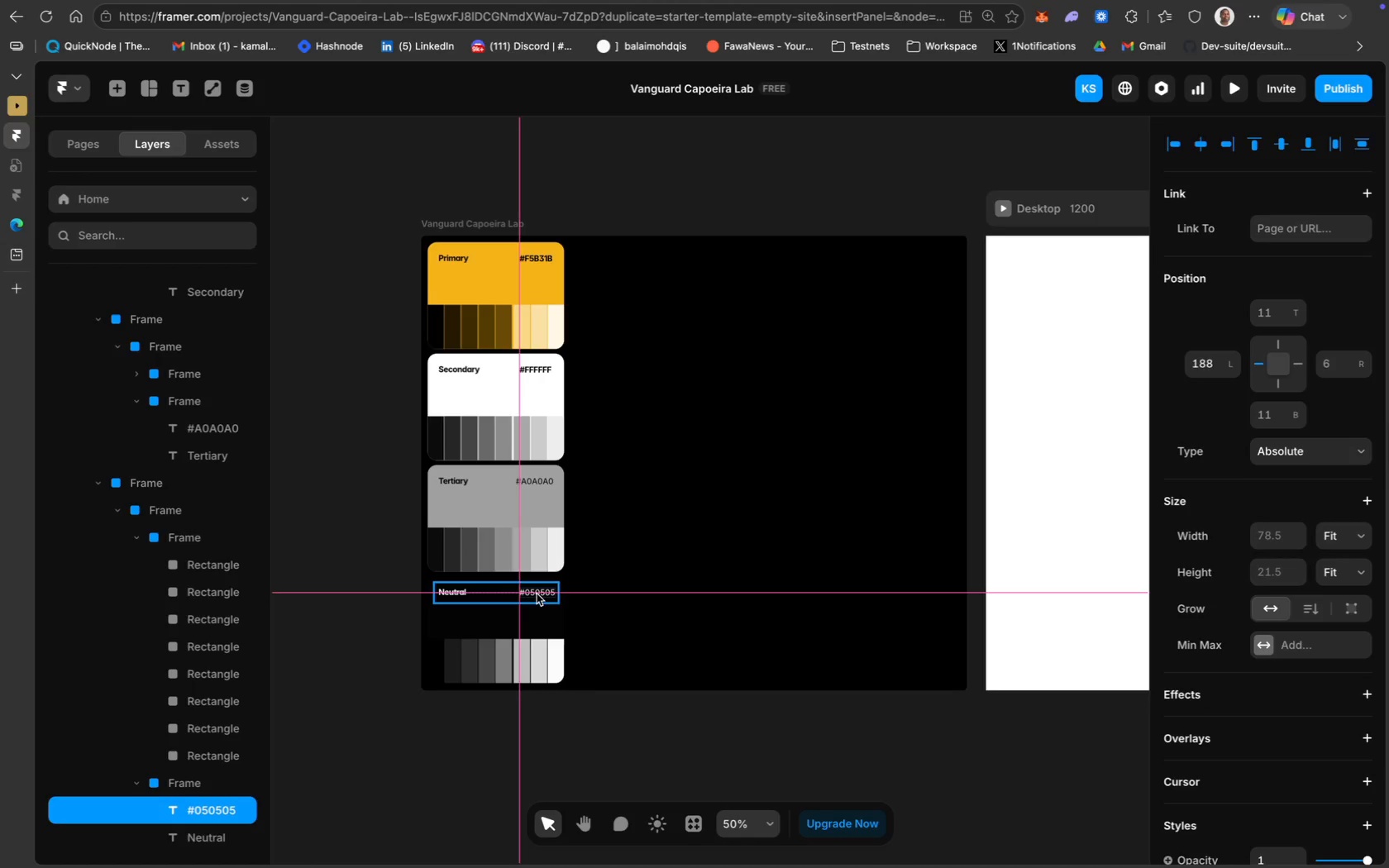 
wait(8.44)
 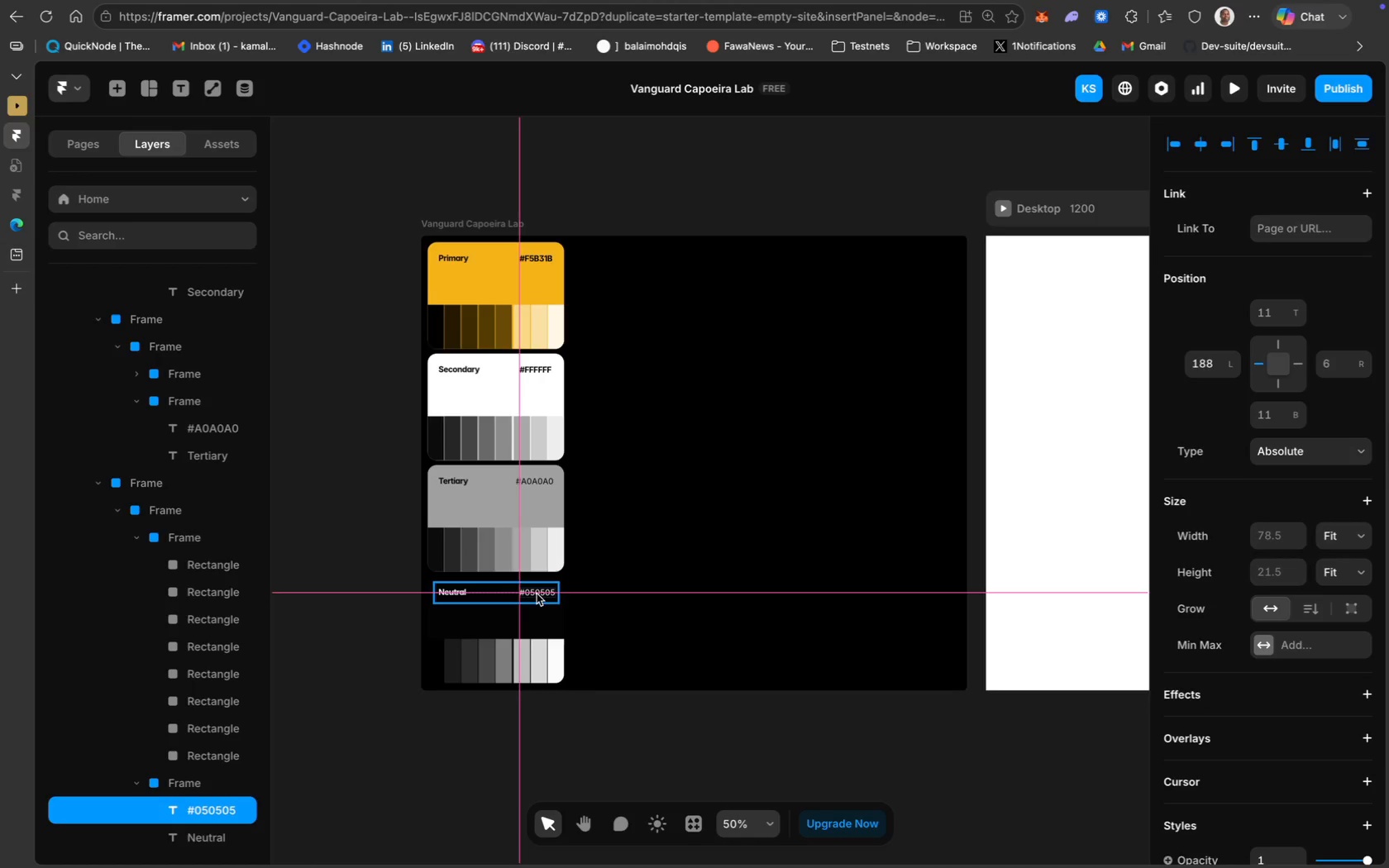 
hold_key(key=MetaRight, duration=1.07)
 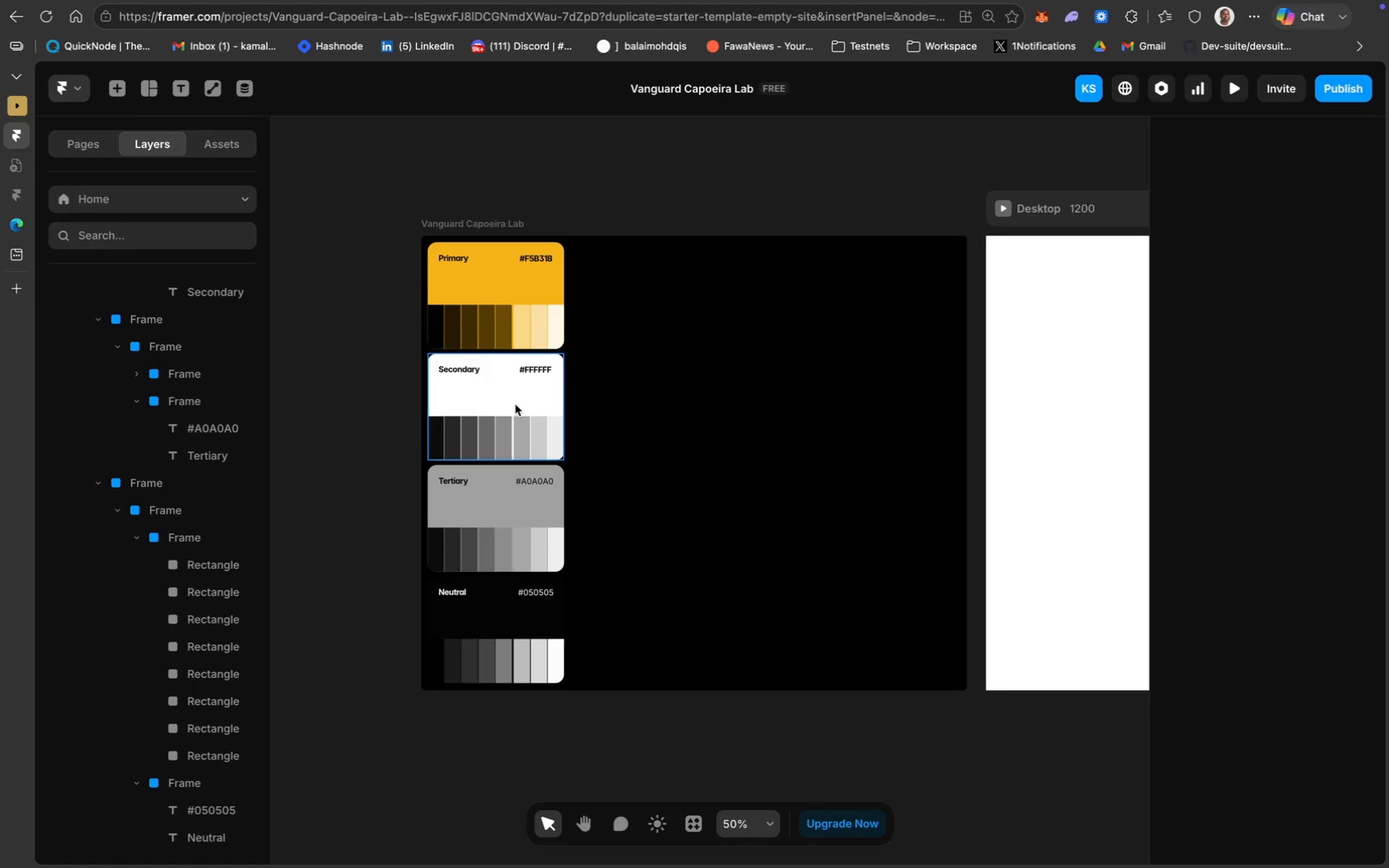 
scroll: coordinate [515, 404], scroll_direction: down, amount: 2.0
 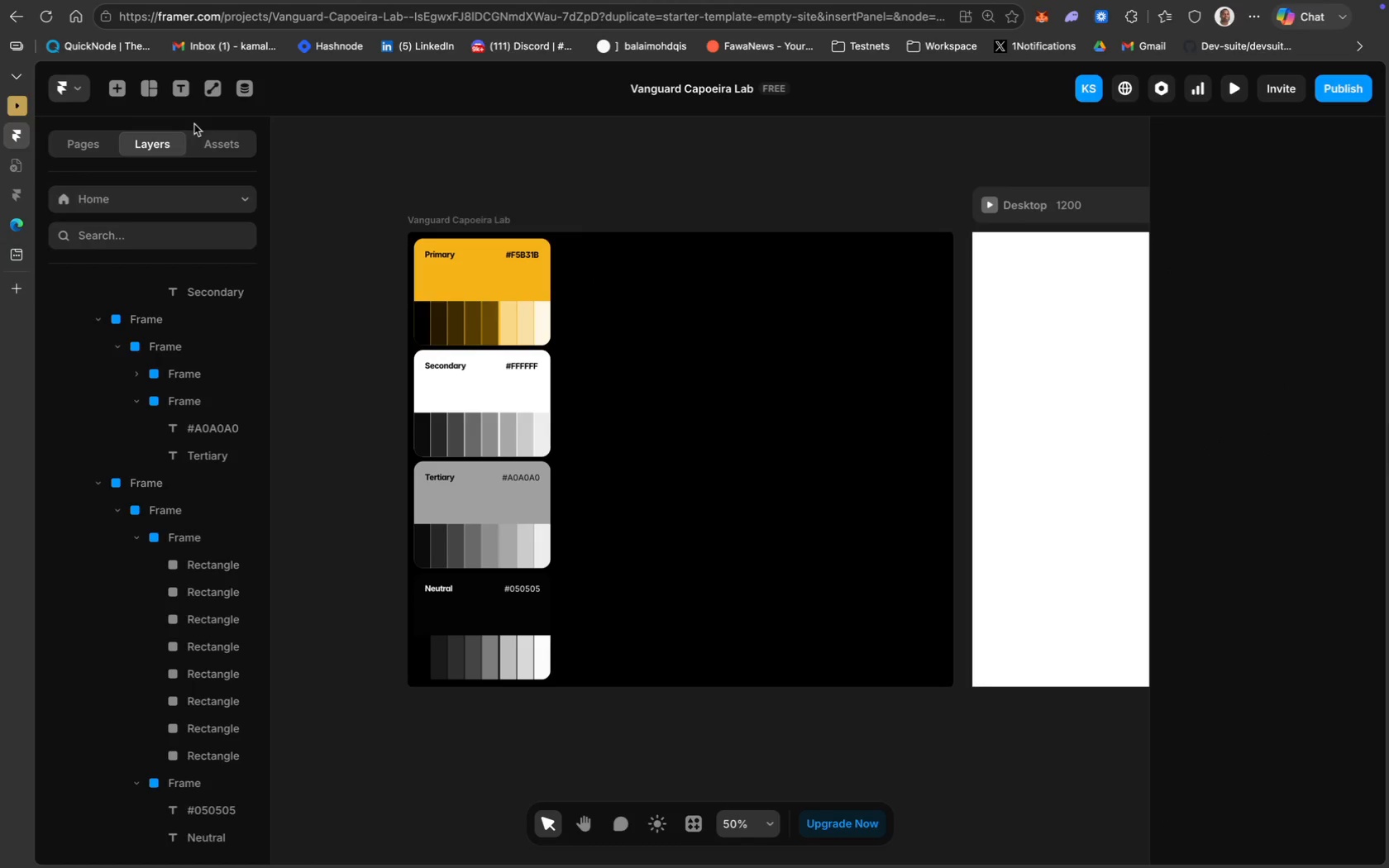 
left_click([156, 96])
 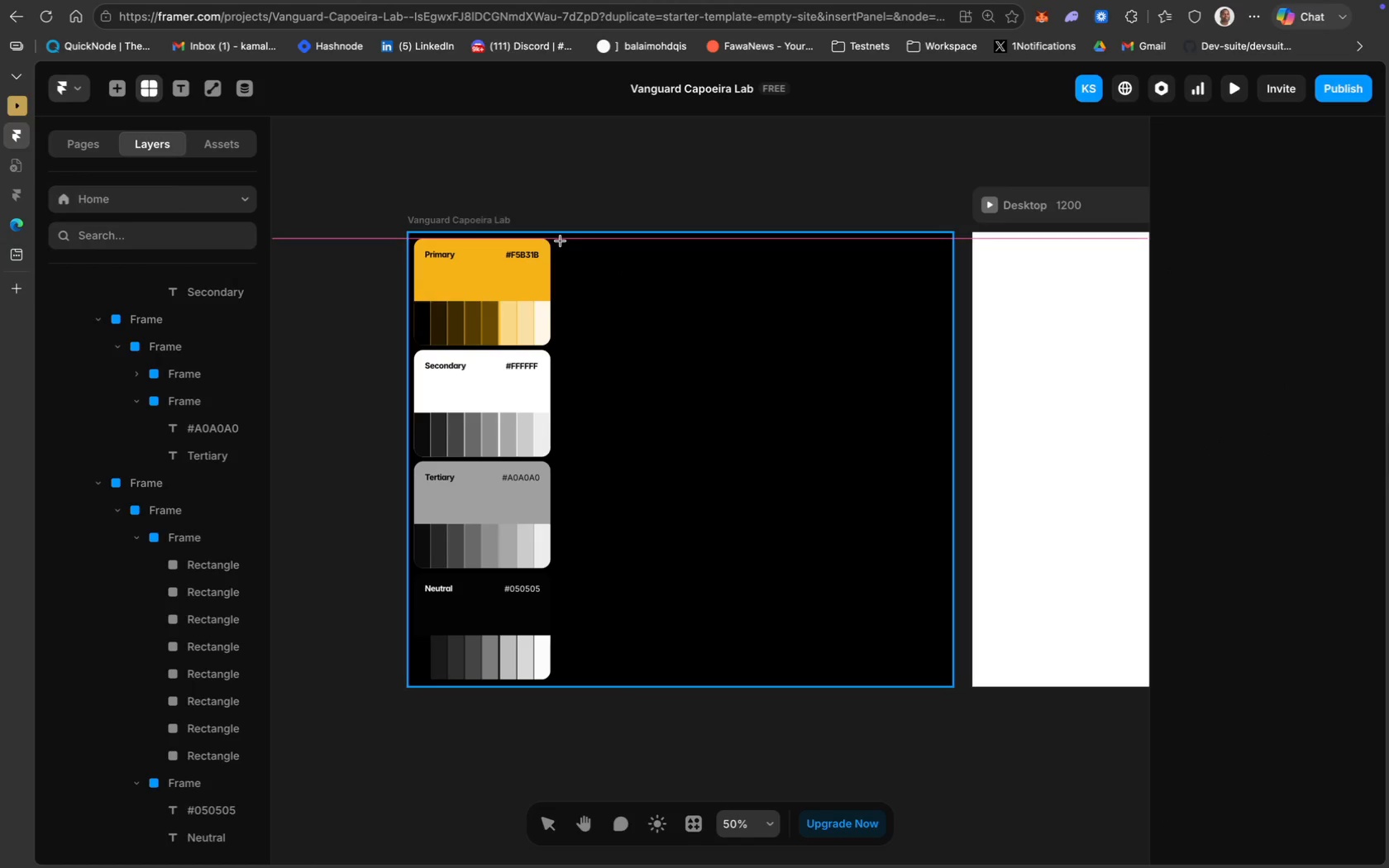 
left_click_drag(start_coordinate=[560, 241], to_coordinate=[696, 679])
 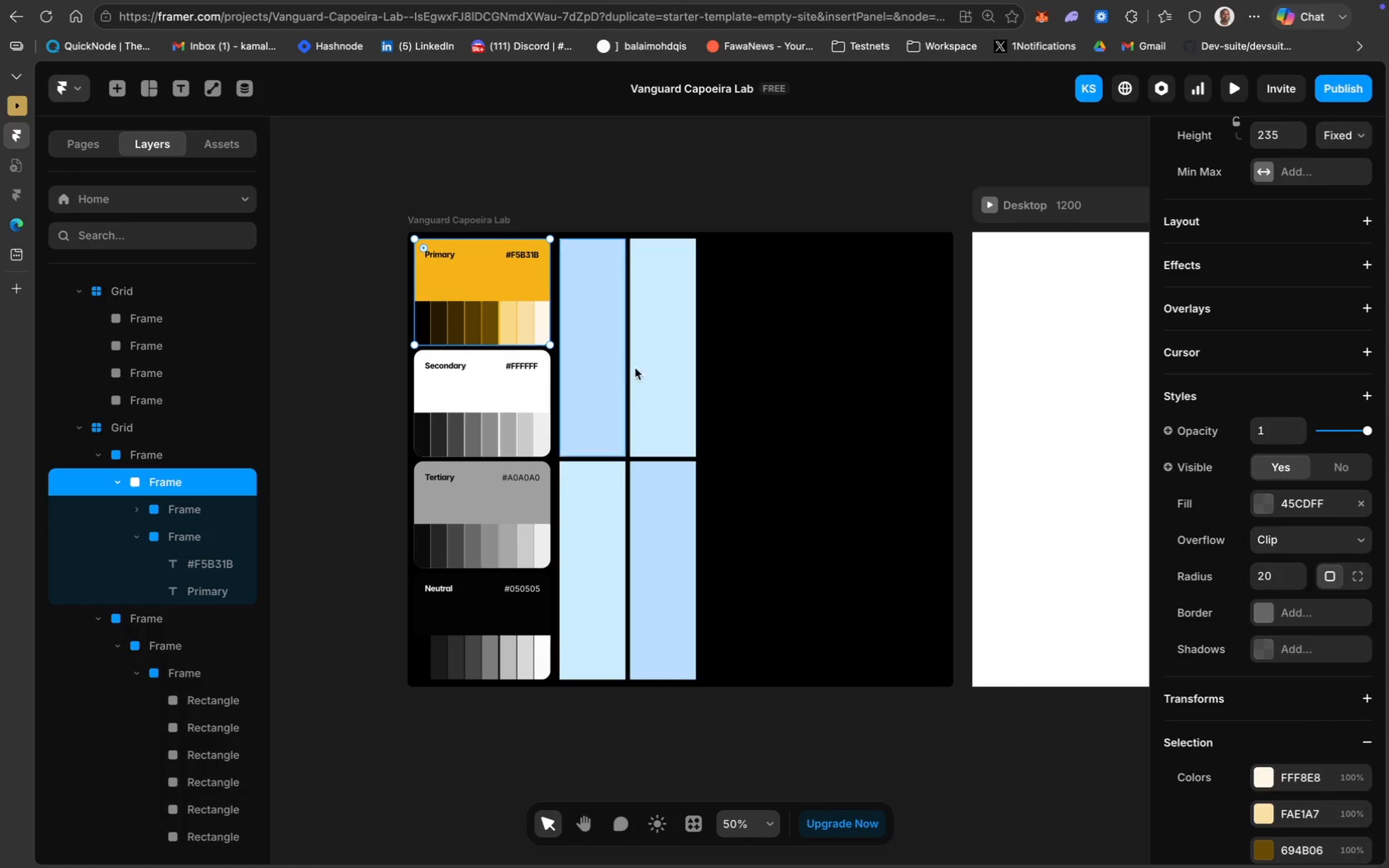 
wait(5.3)
 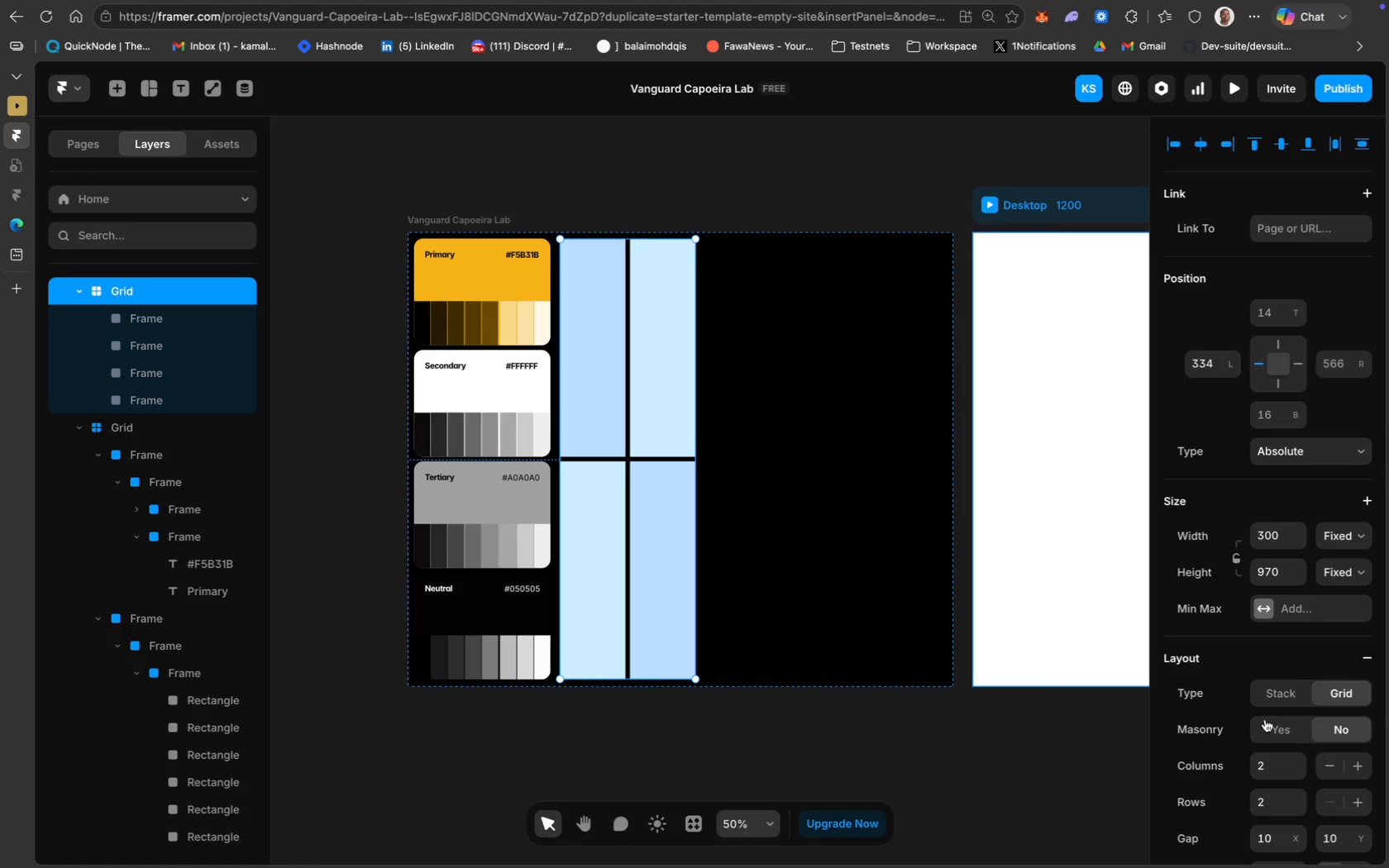 
scroll: coordinate [1276, 561], scroll_direction: up, amount: 12.0
 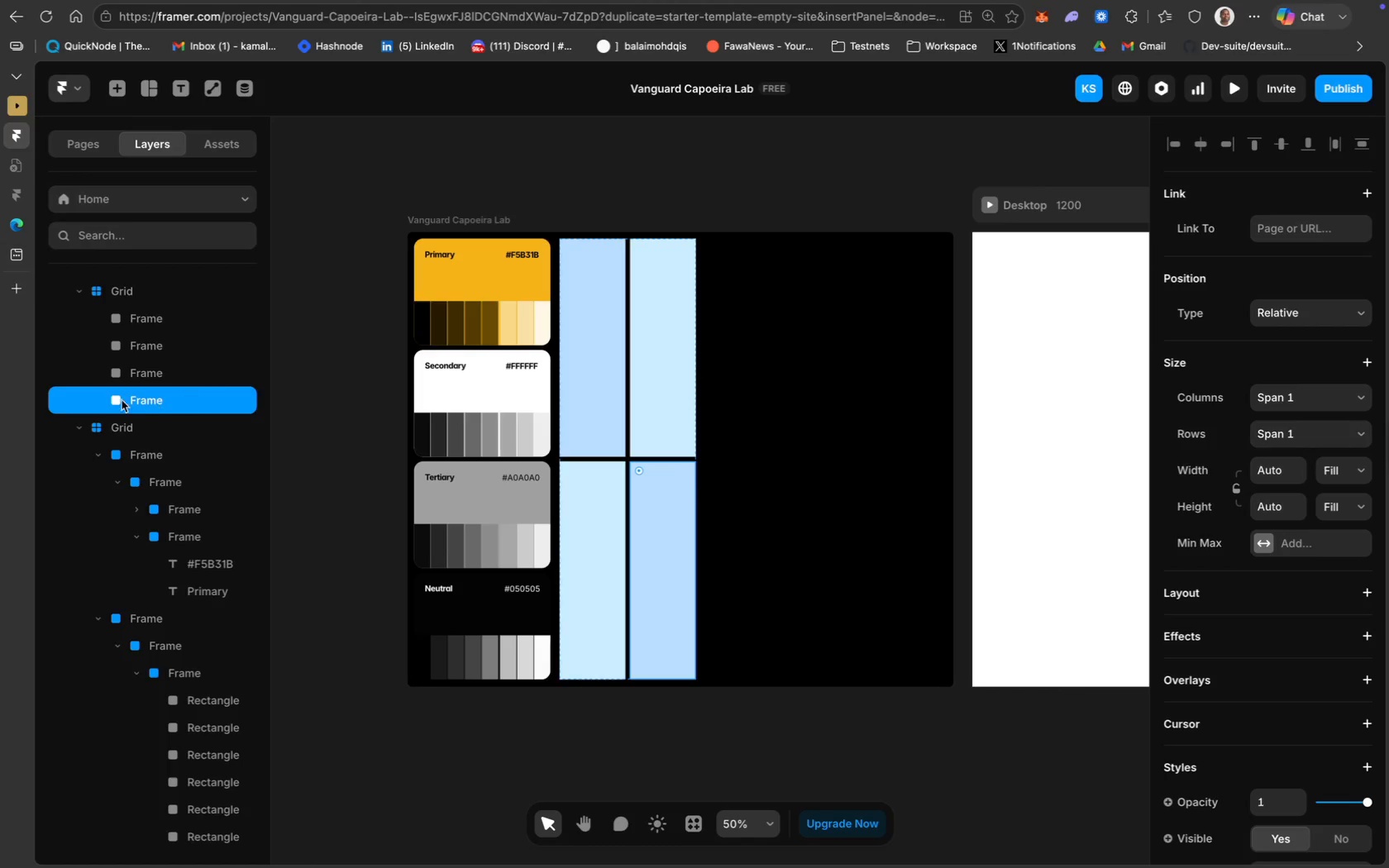 
left_click([119, 293])
 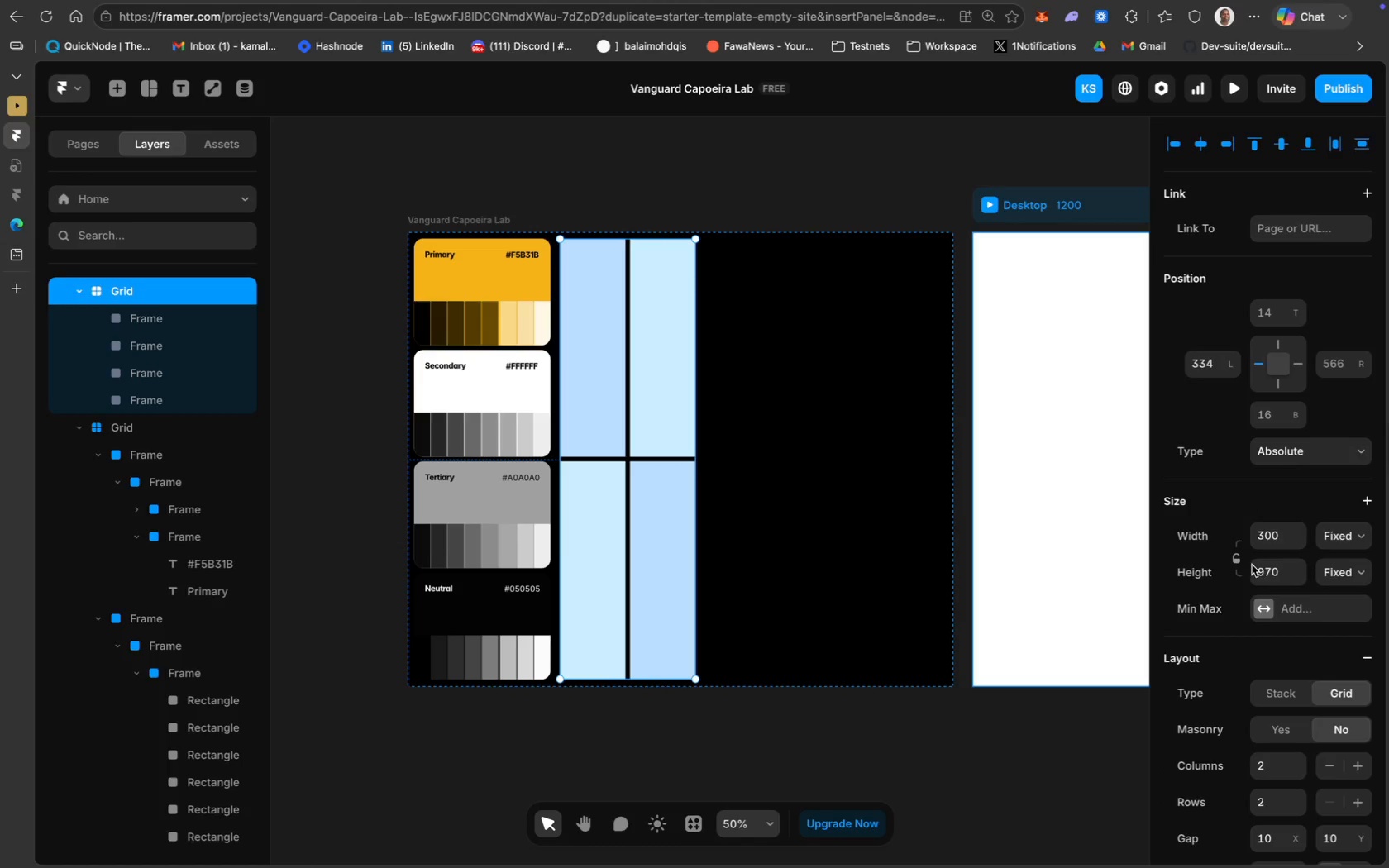 
scroll: coordinate [1251, 603], scroll_direction: down, amount: 36.0
 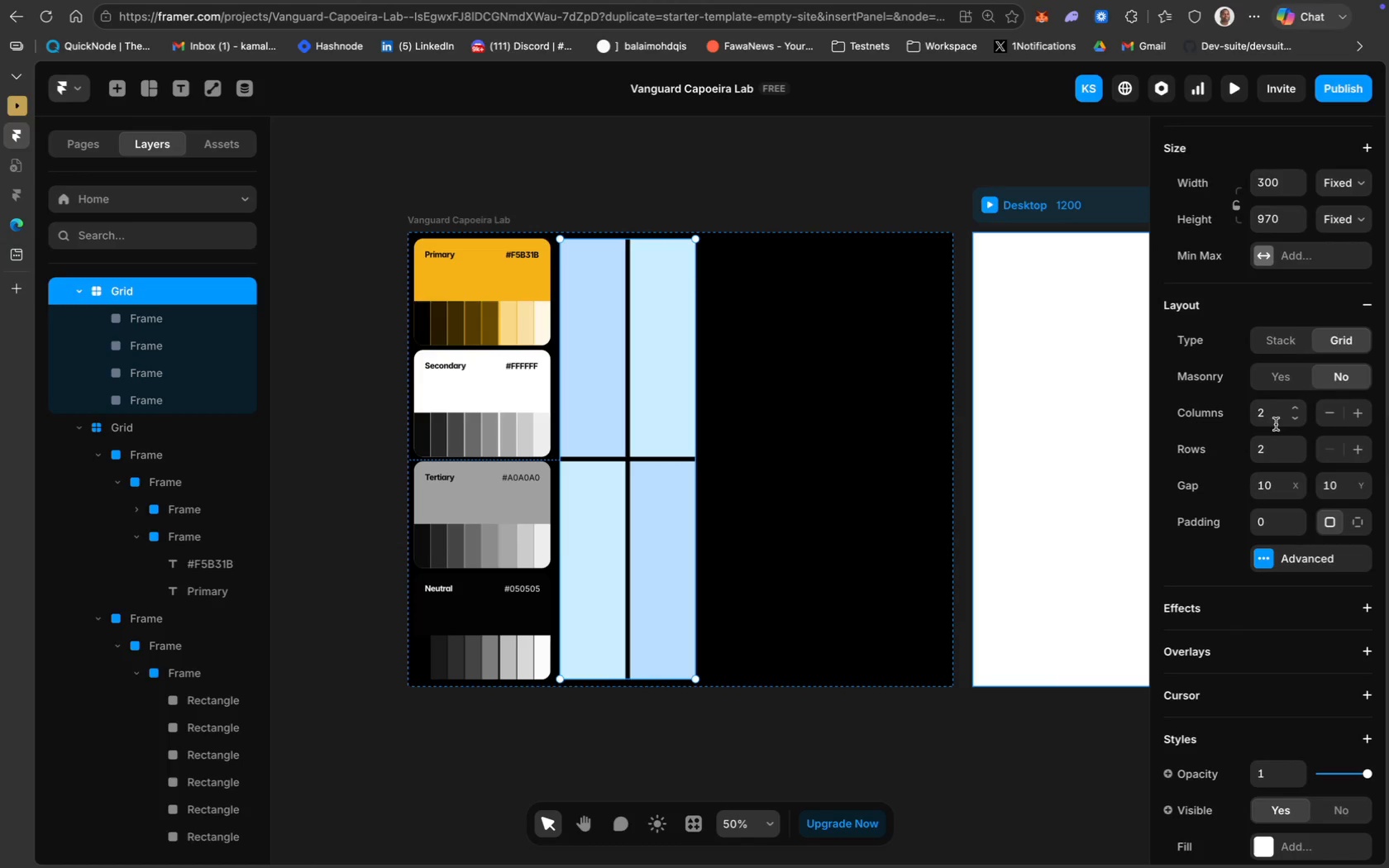 
left_click([1272, 418])
 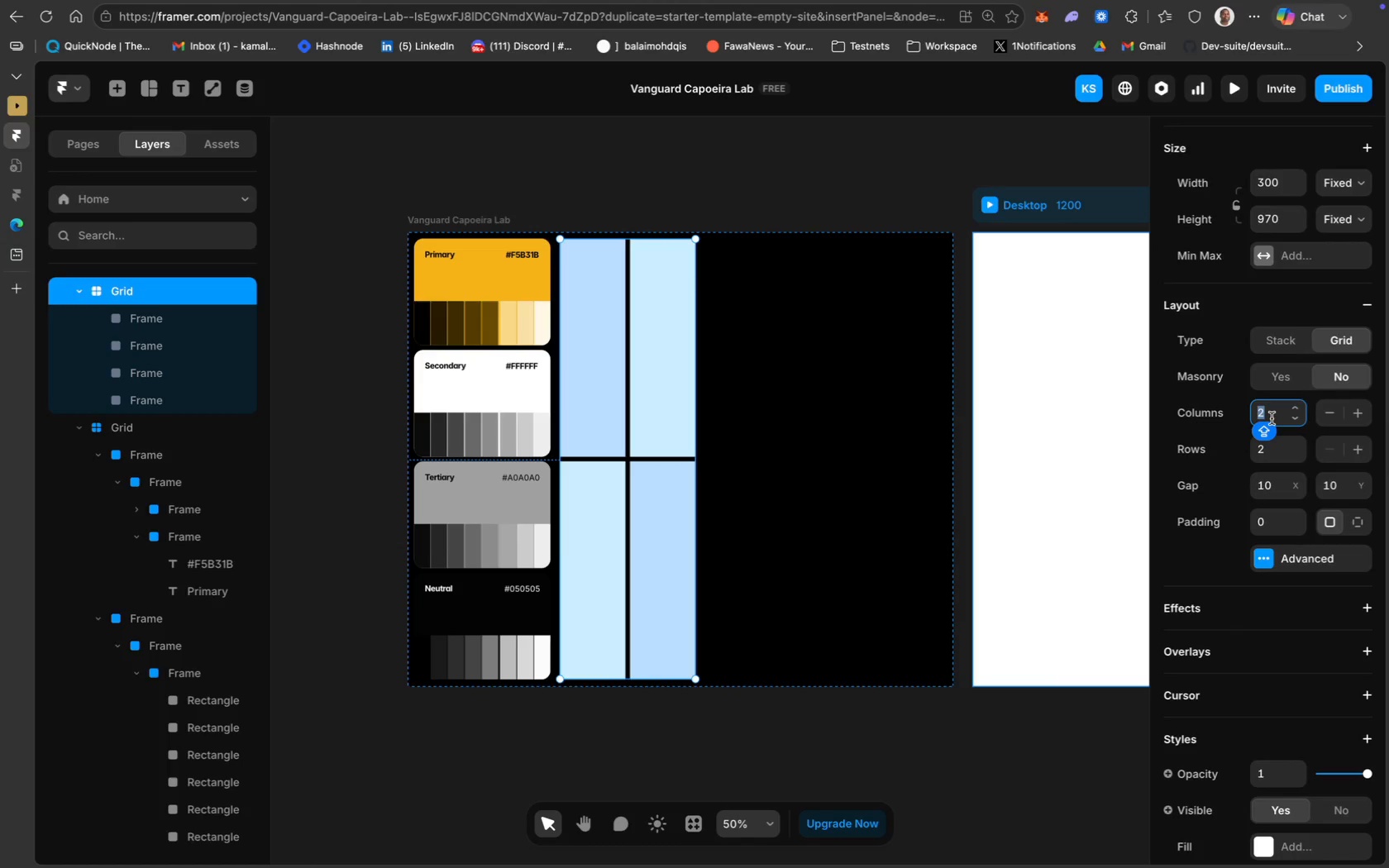 
key(Backspace)
 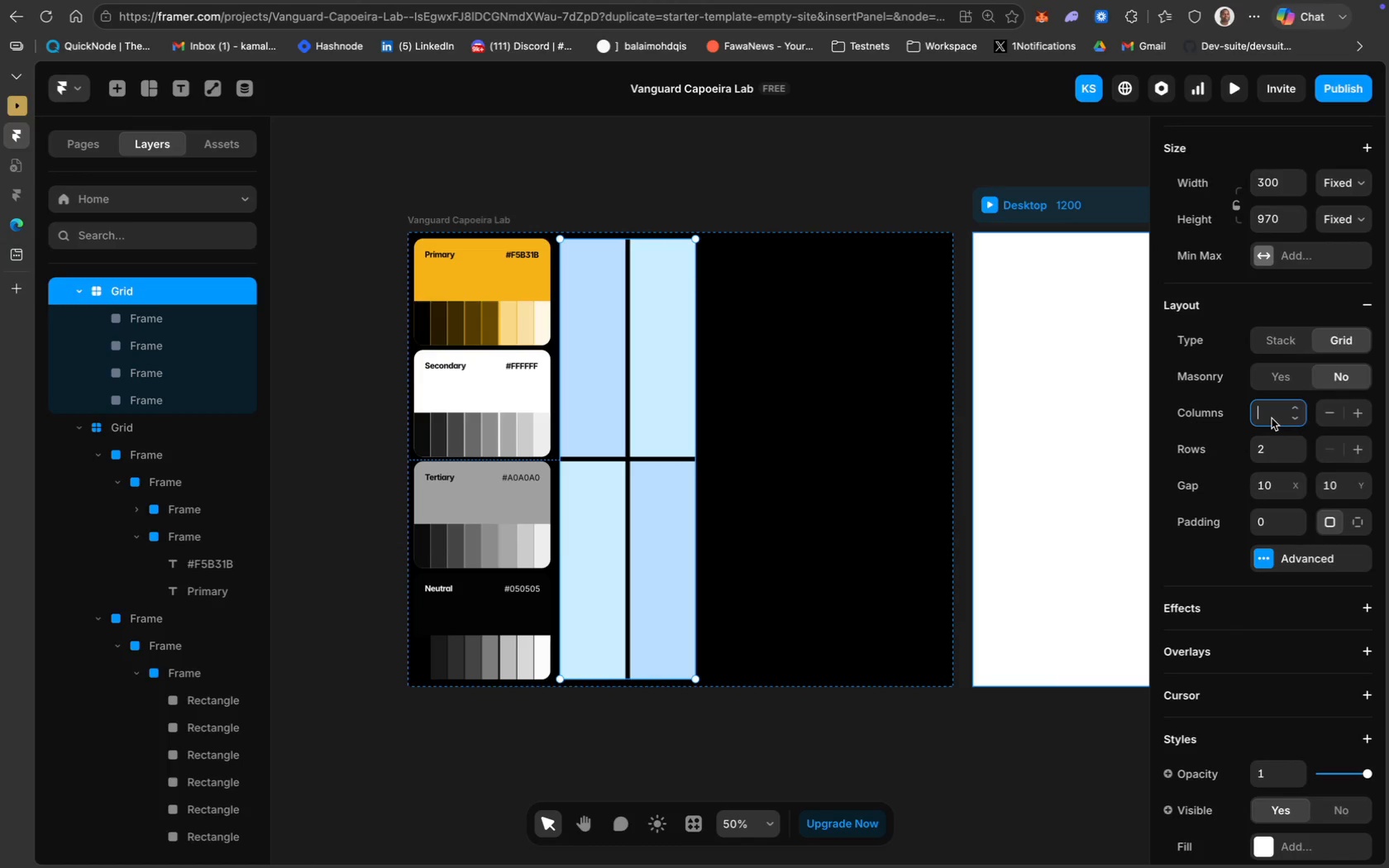 
key(1)
 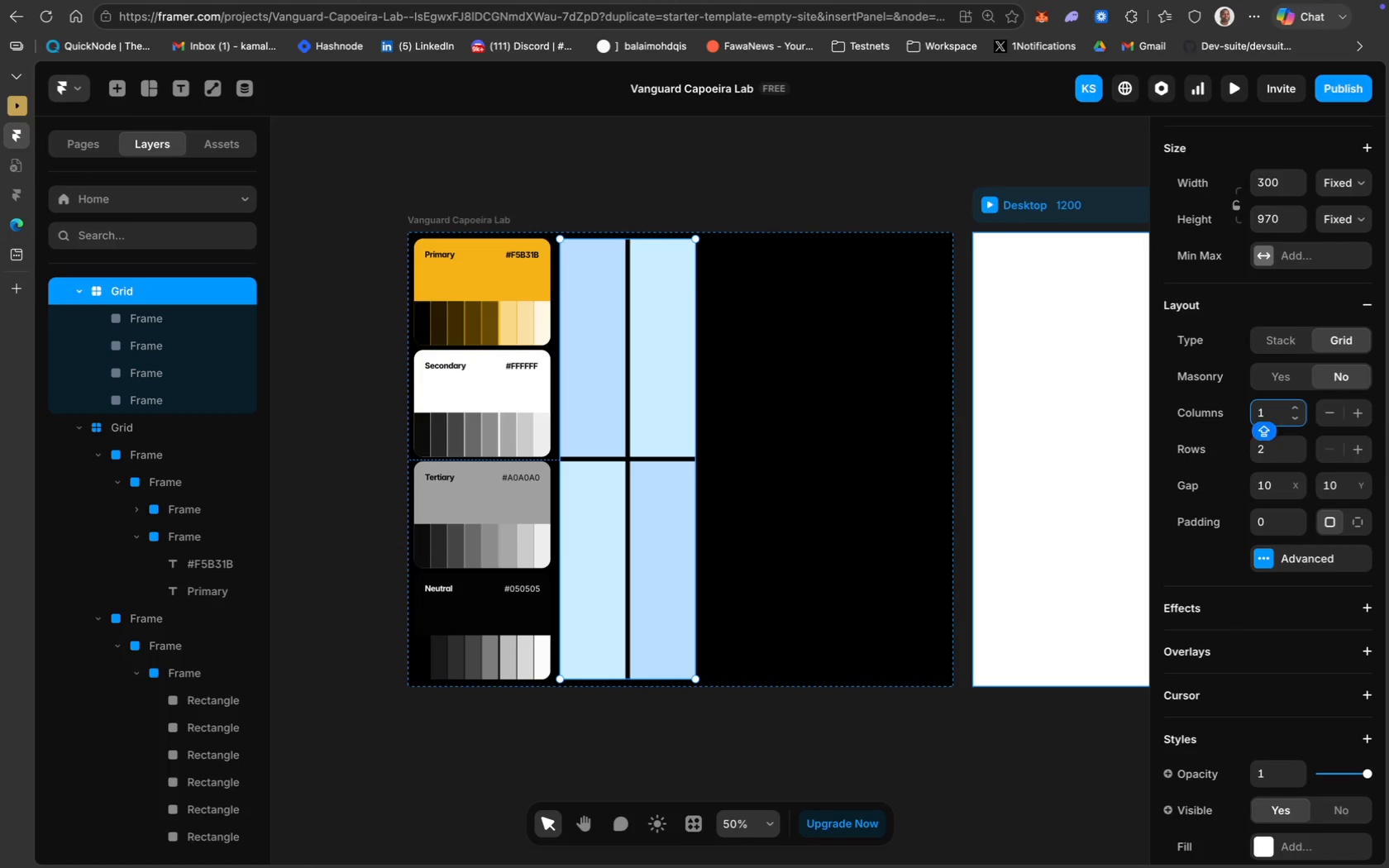 
key(Enter)
 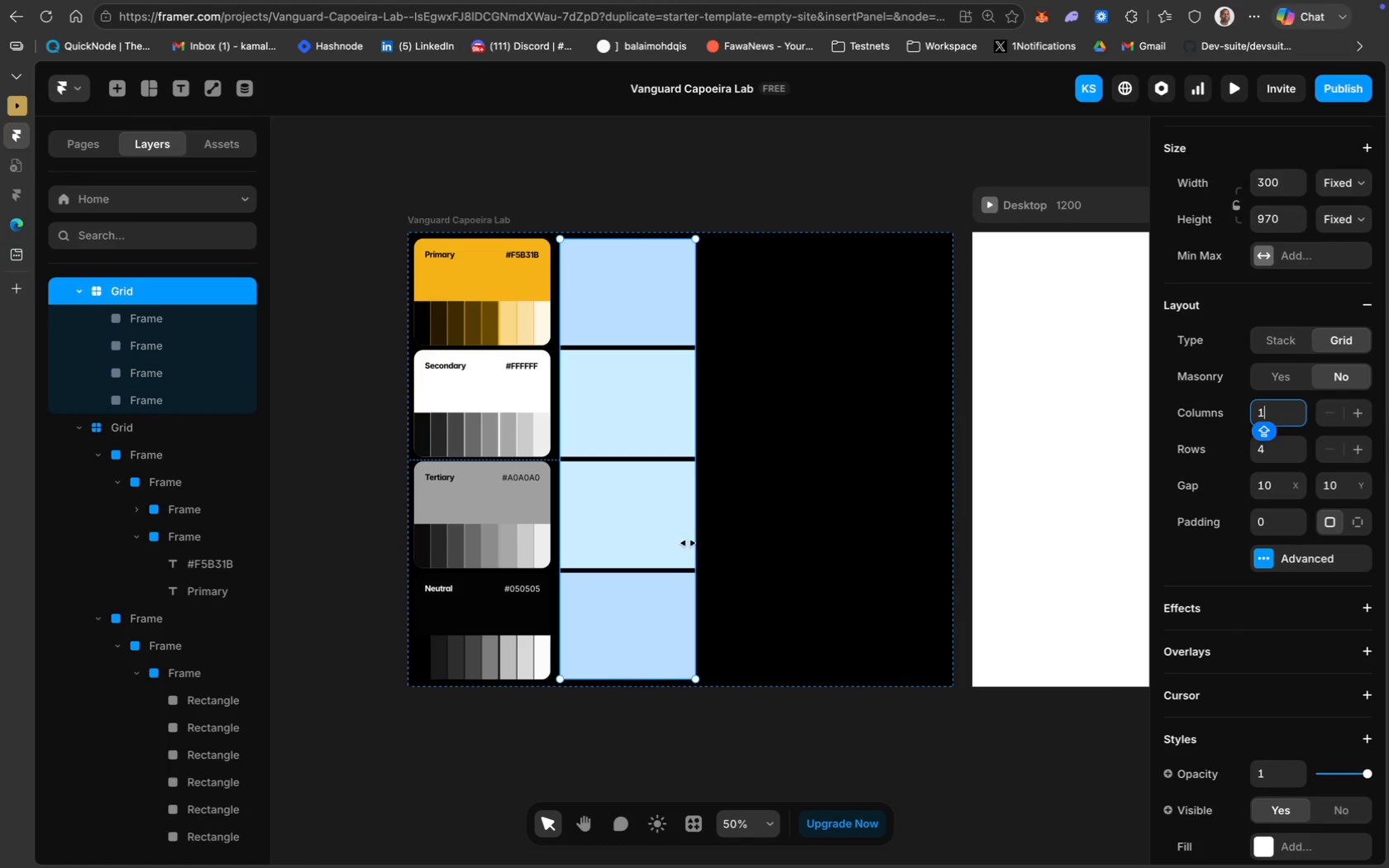 
left_click([648, 625])
 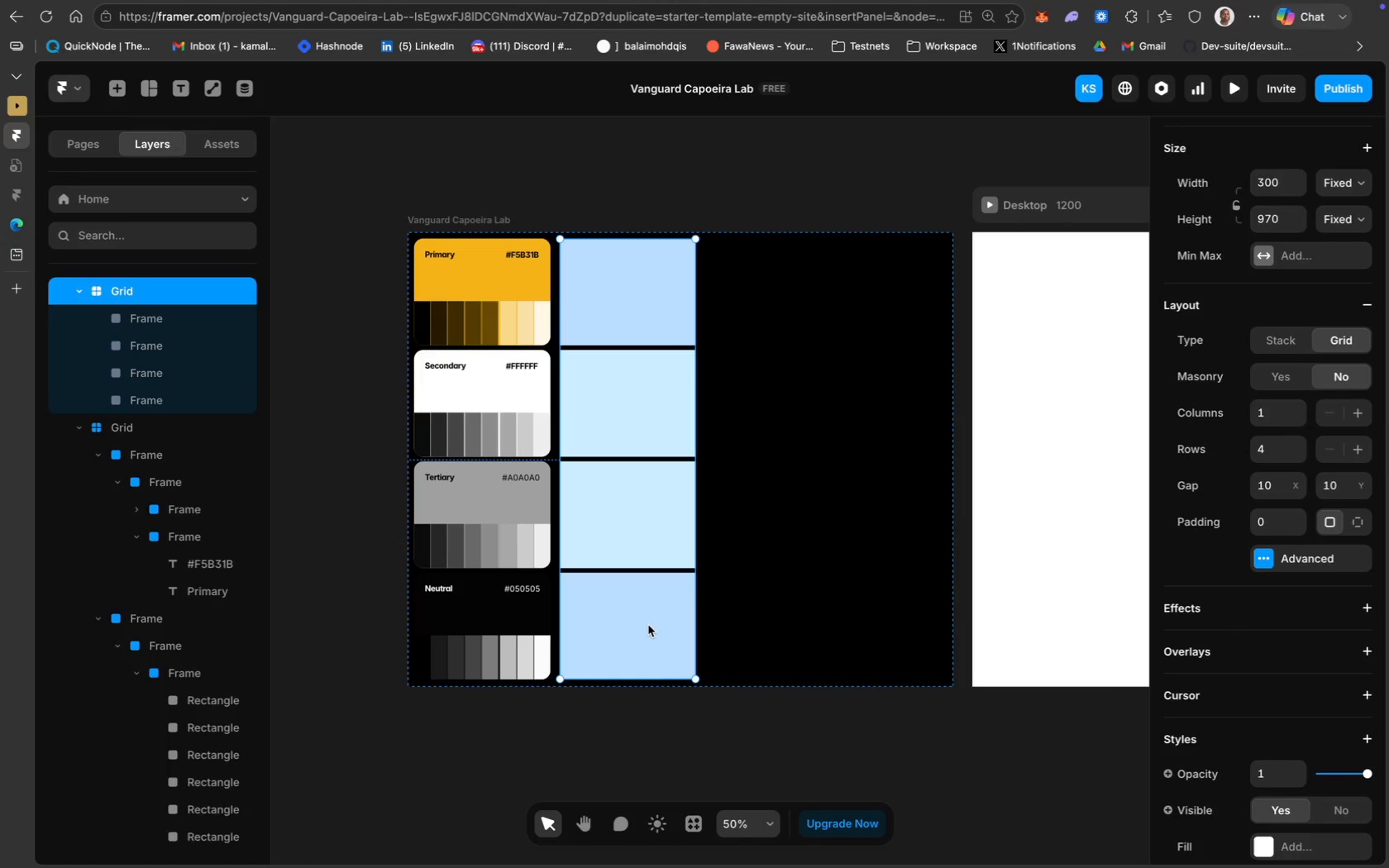 
key(Backspace)
 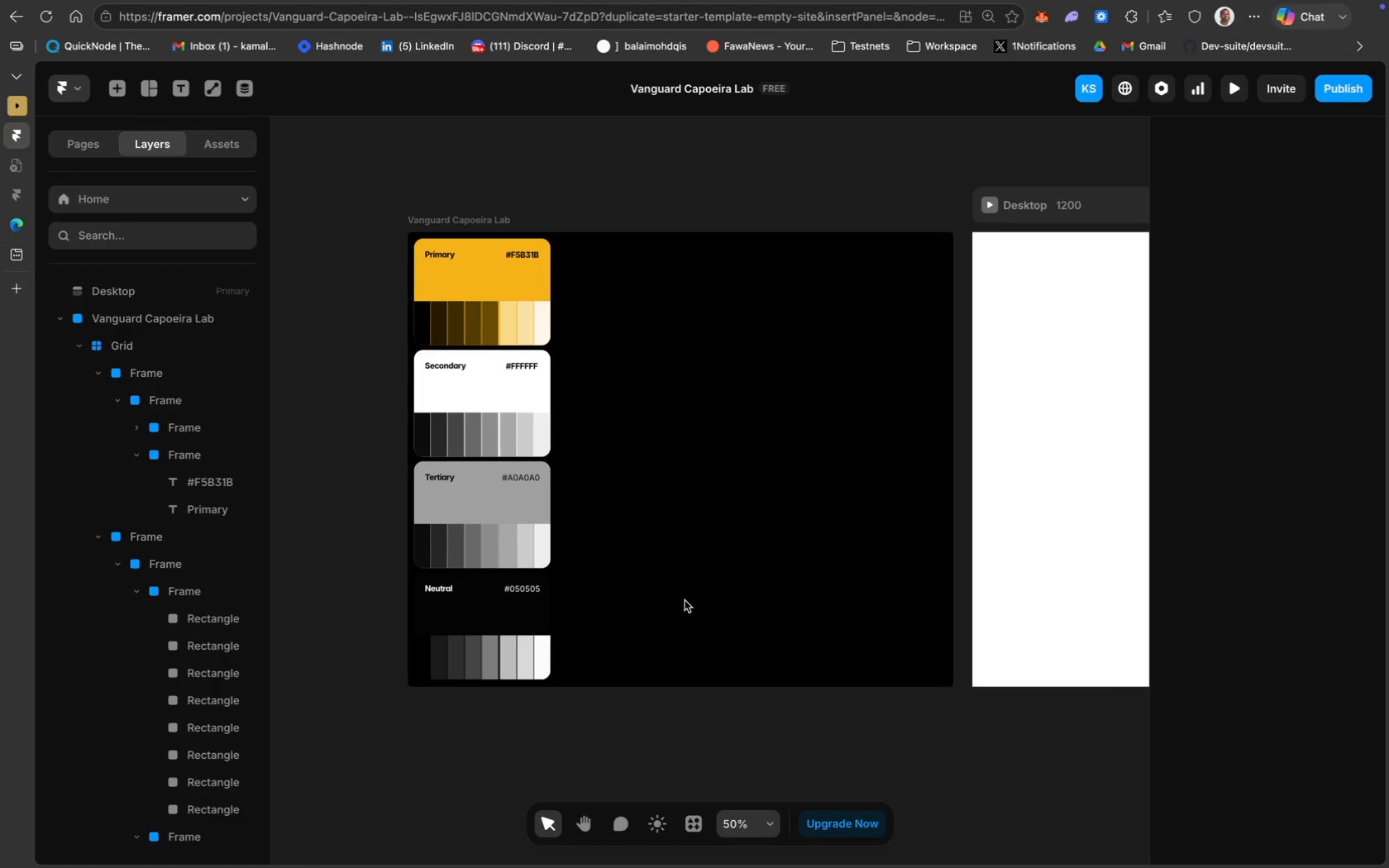 
key(Meta+CommandLeft)
 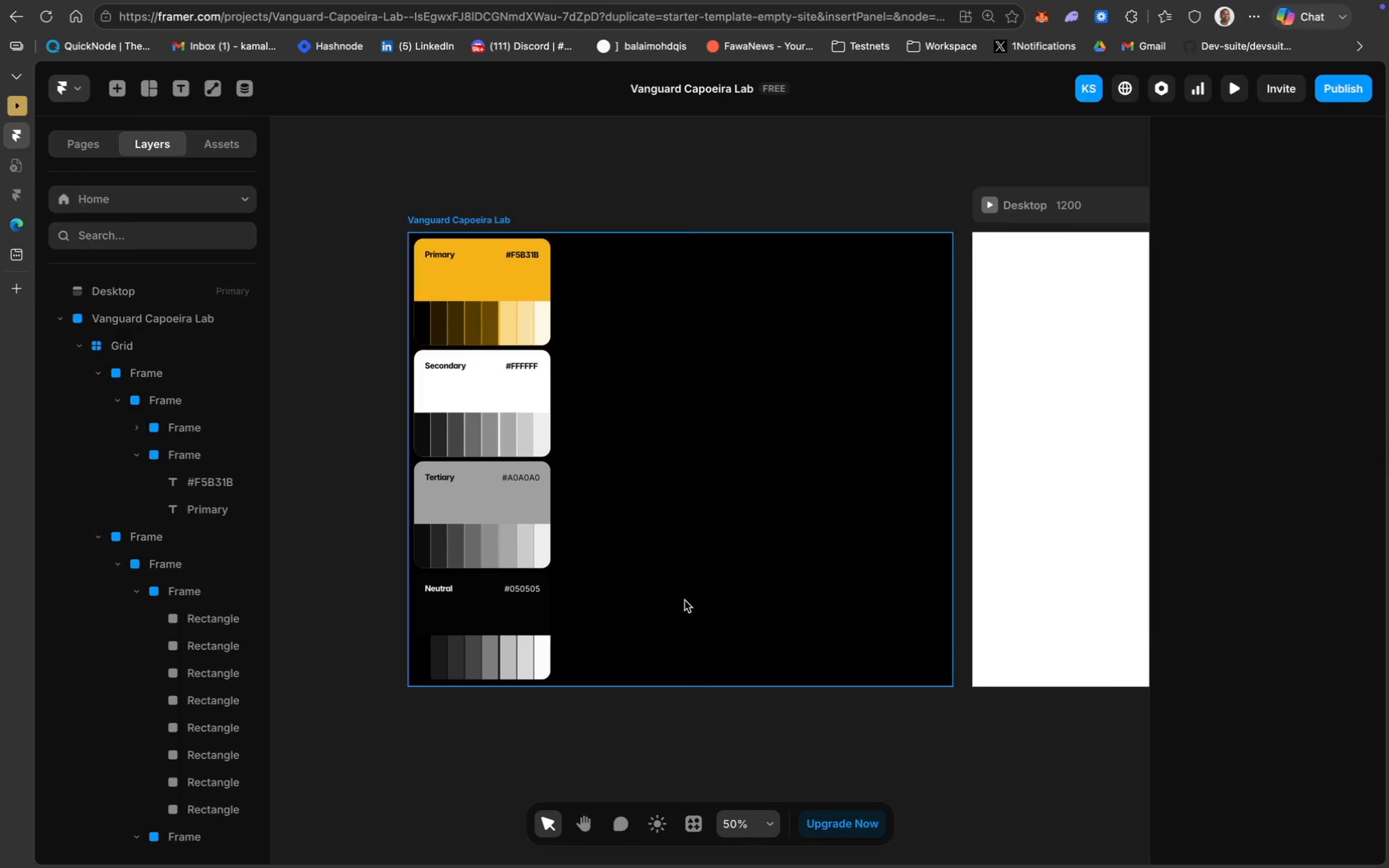 
key(Meta+Z)
 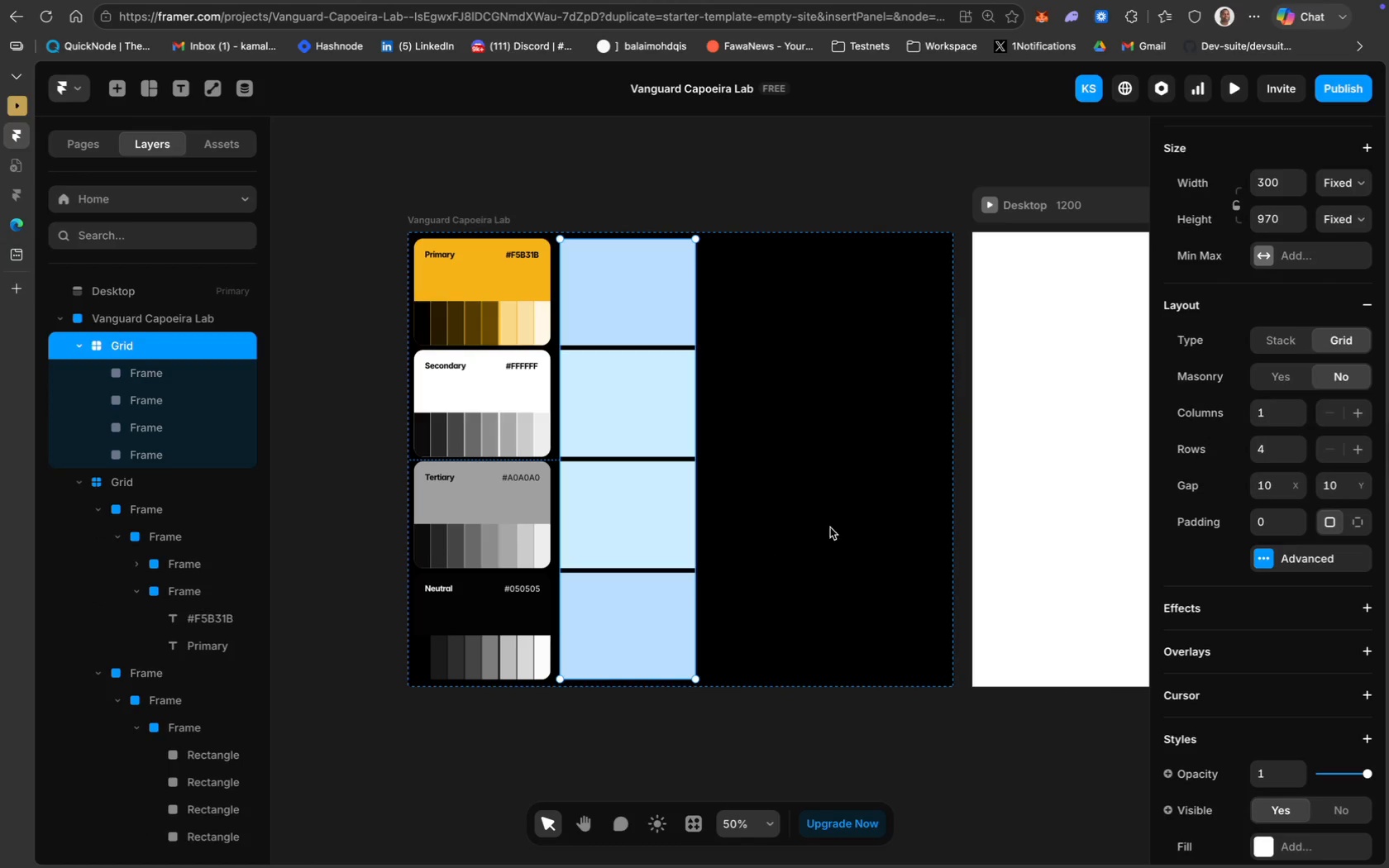 
left_click([845, 520])
 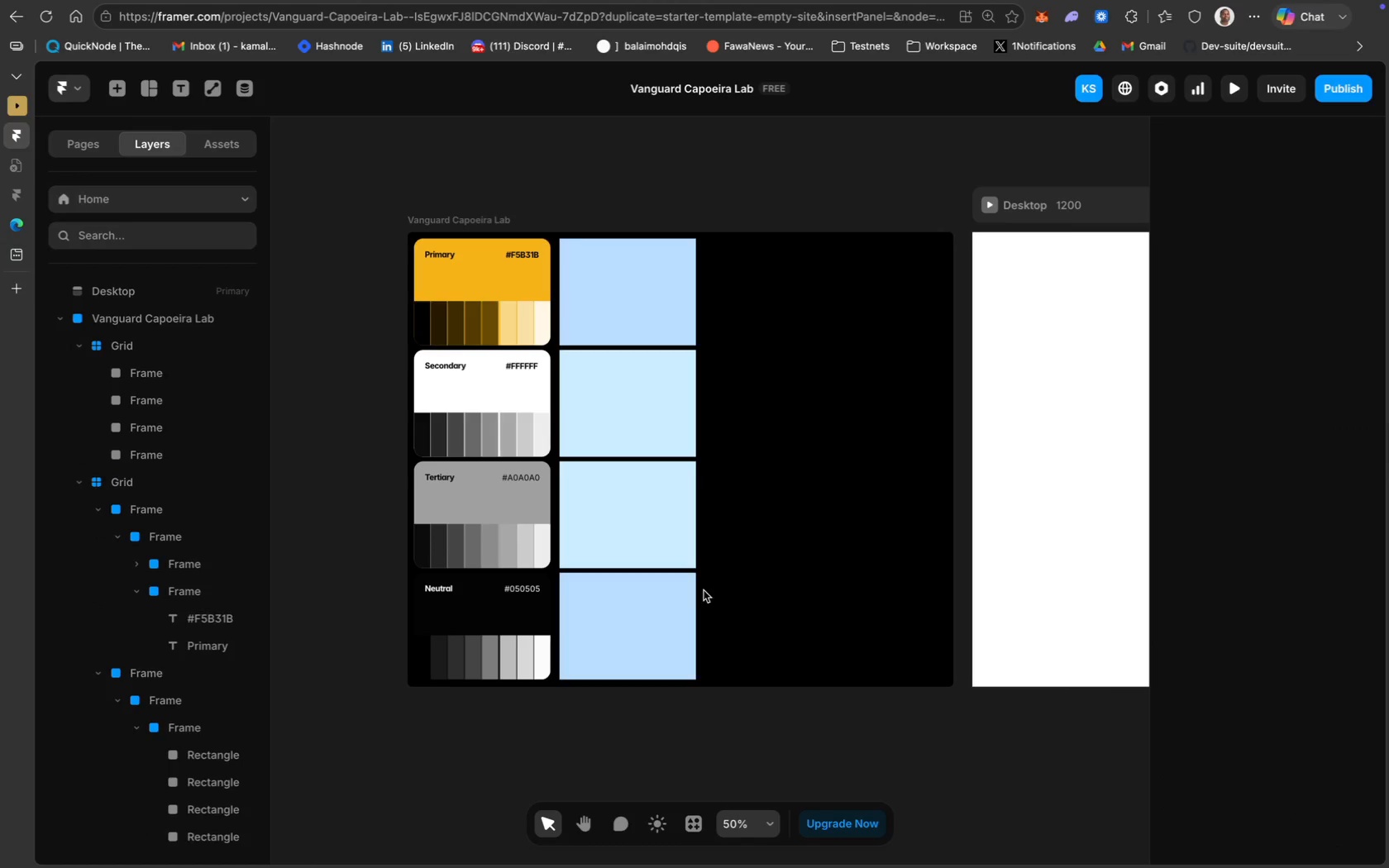 
left_click([664, 605])
 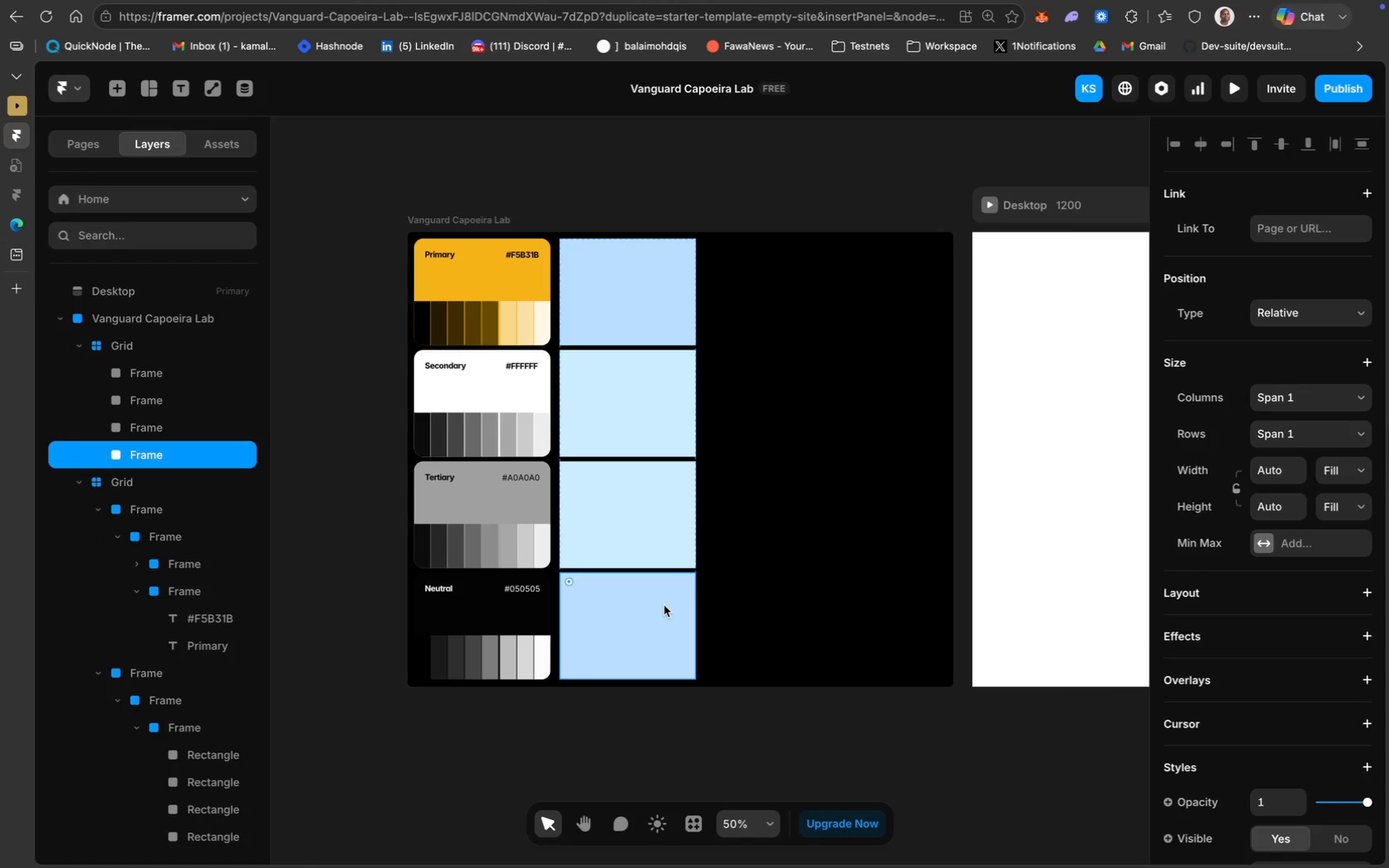 
key(Backspace)
 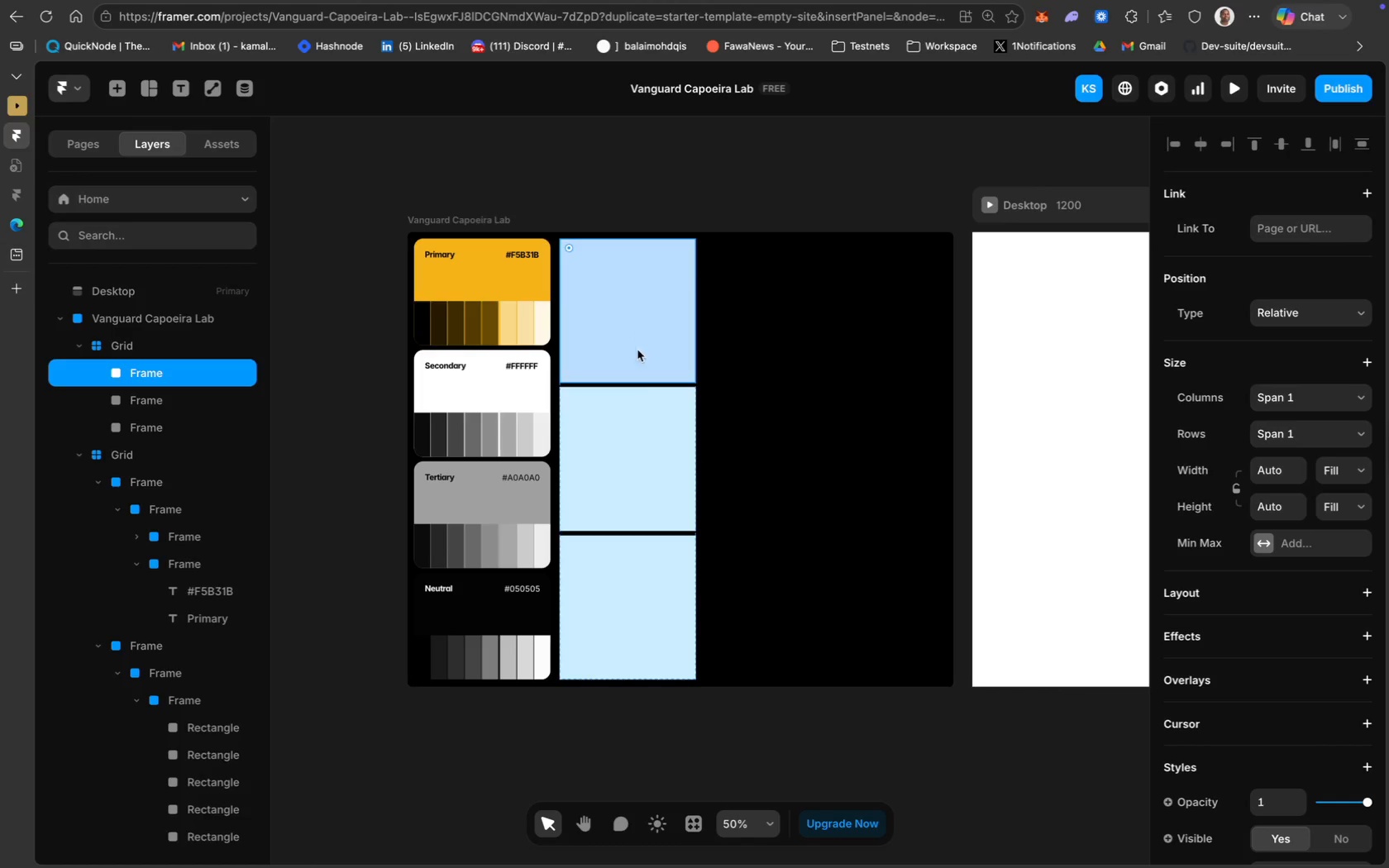 
hold_key(key=ShiftLeft, duration=1.01)
left_click([645, 631])
 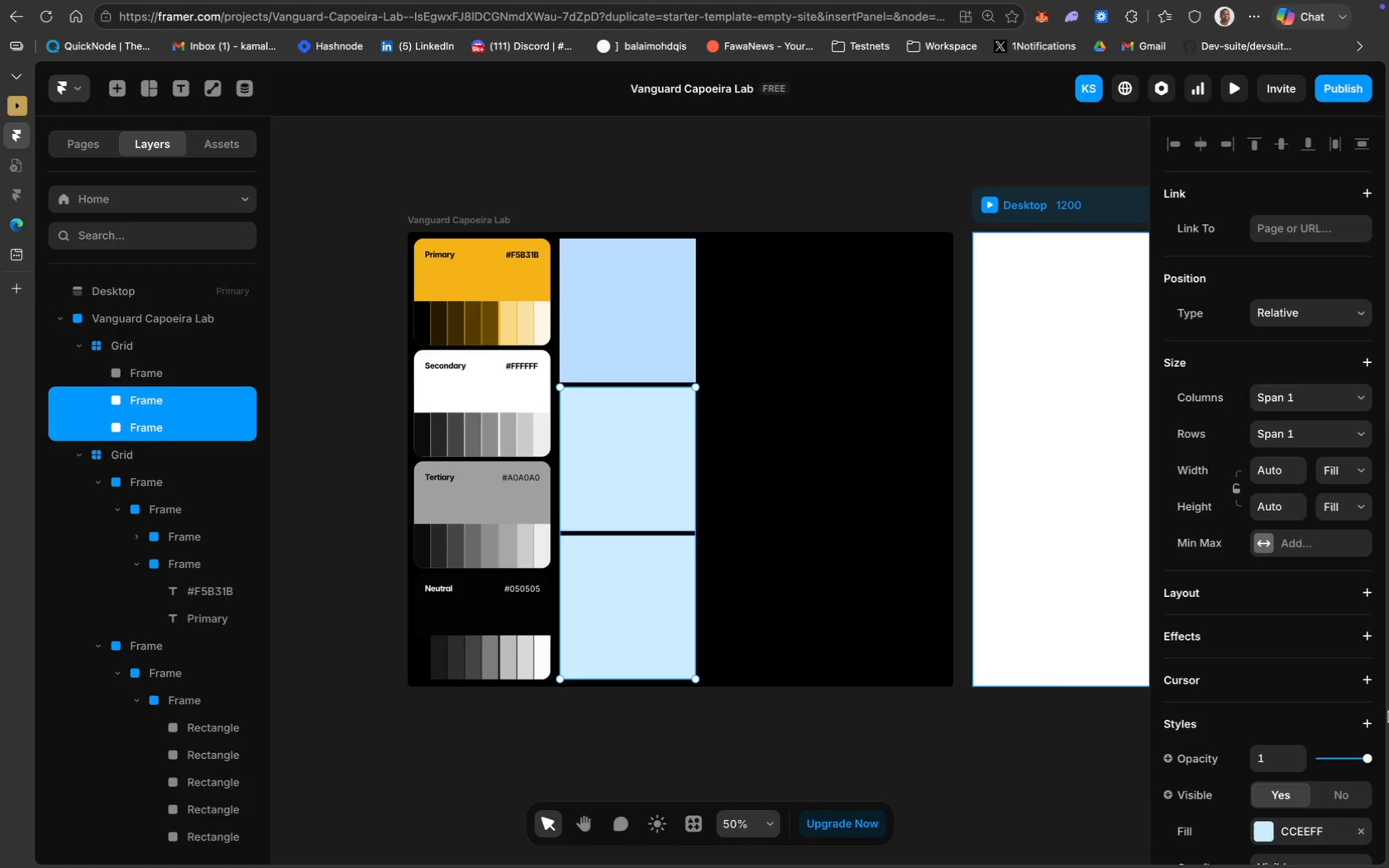 
scroll: coordinate [1388, 762], scroll_direction: down, amount: 24.0
 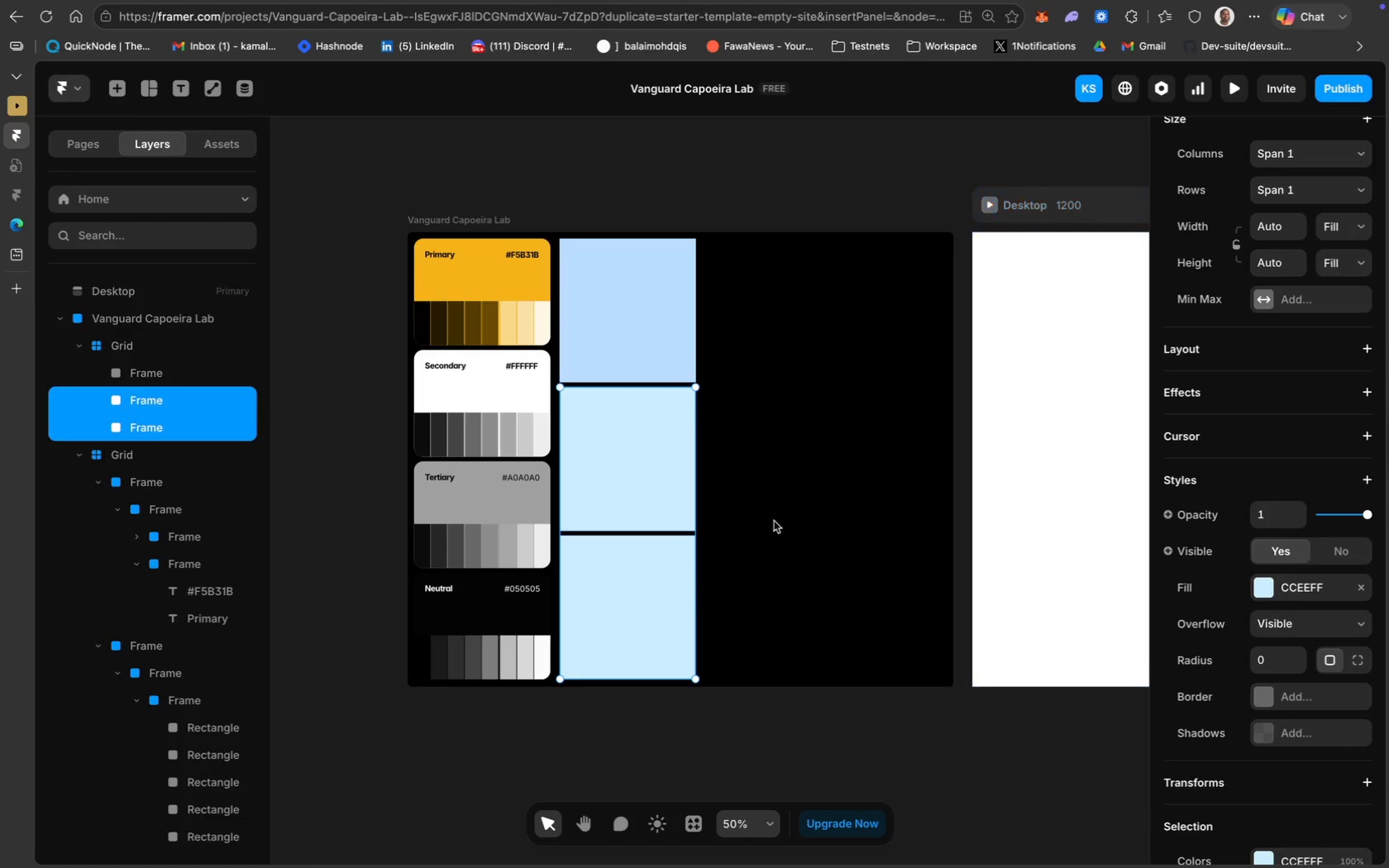 
hold_key(key=ShiftLeft, duration=1.46)
left_click([634, 289])
 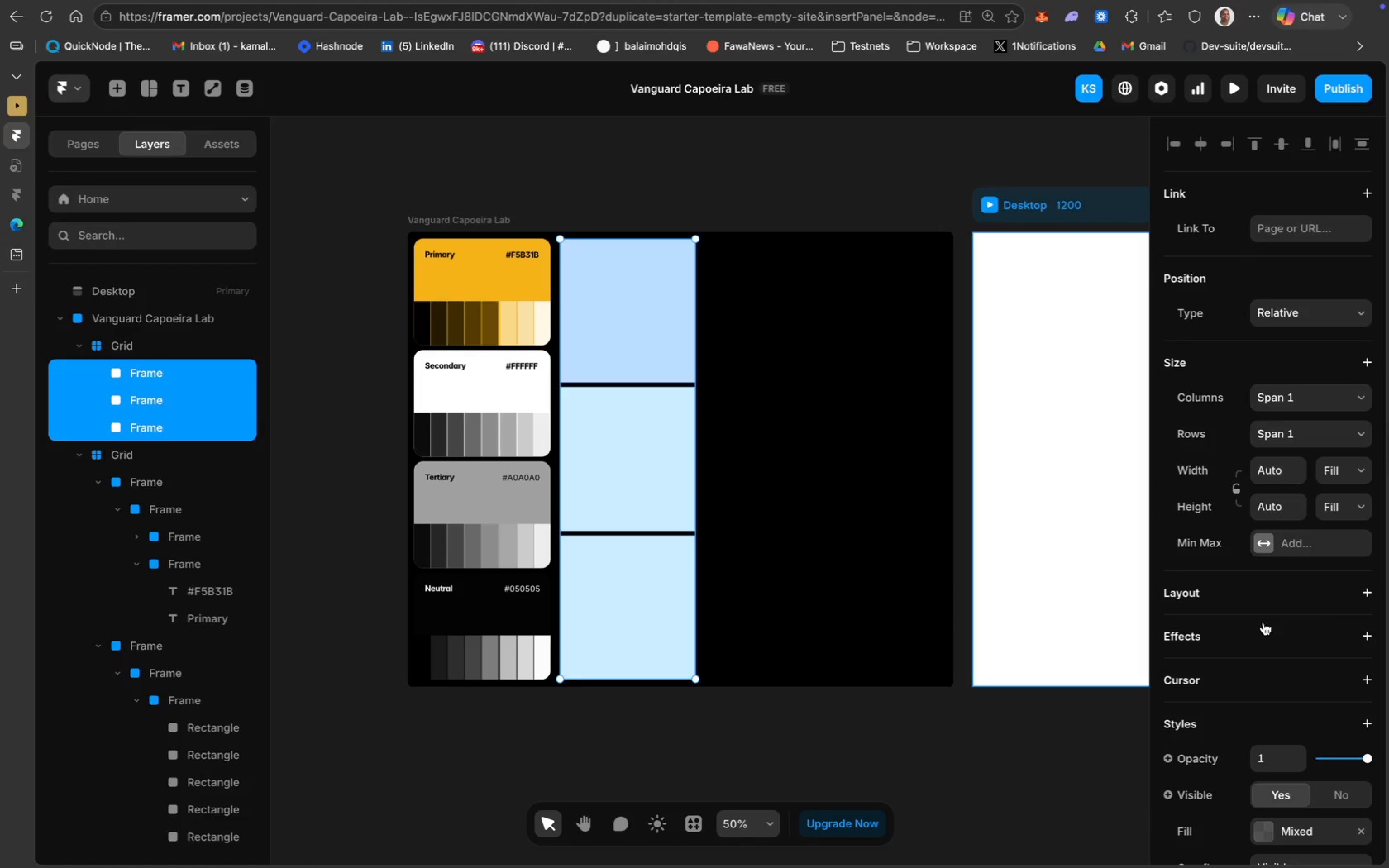 
scroll: coordinate [1277, 690], scroll_direction: down, amount: 44.0
 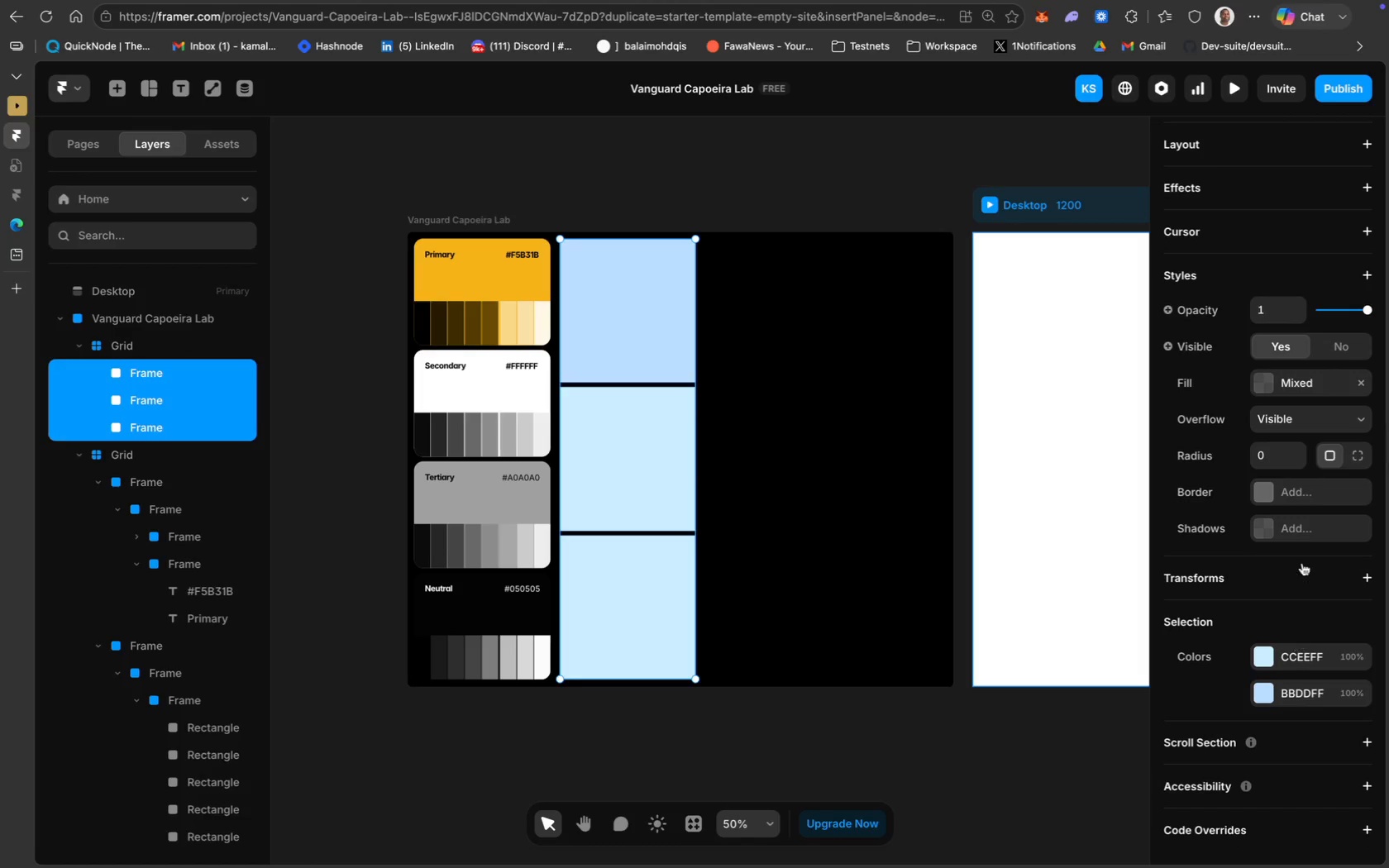 
scroll: coordinate [1302, 560], scroll_direction: up, amount: 15.0
 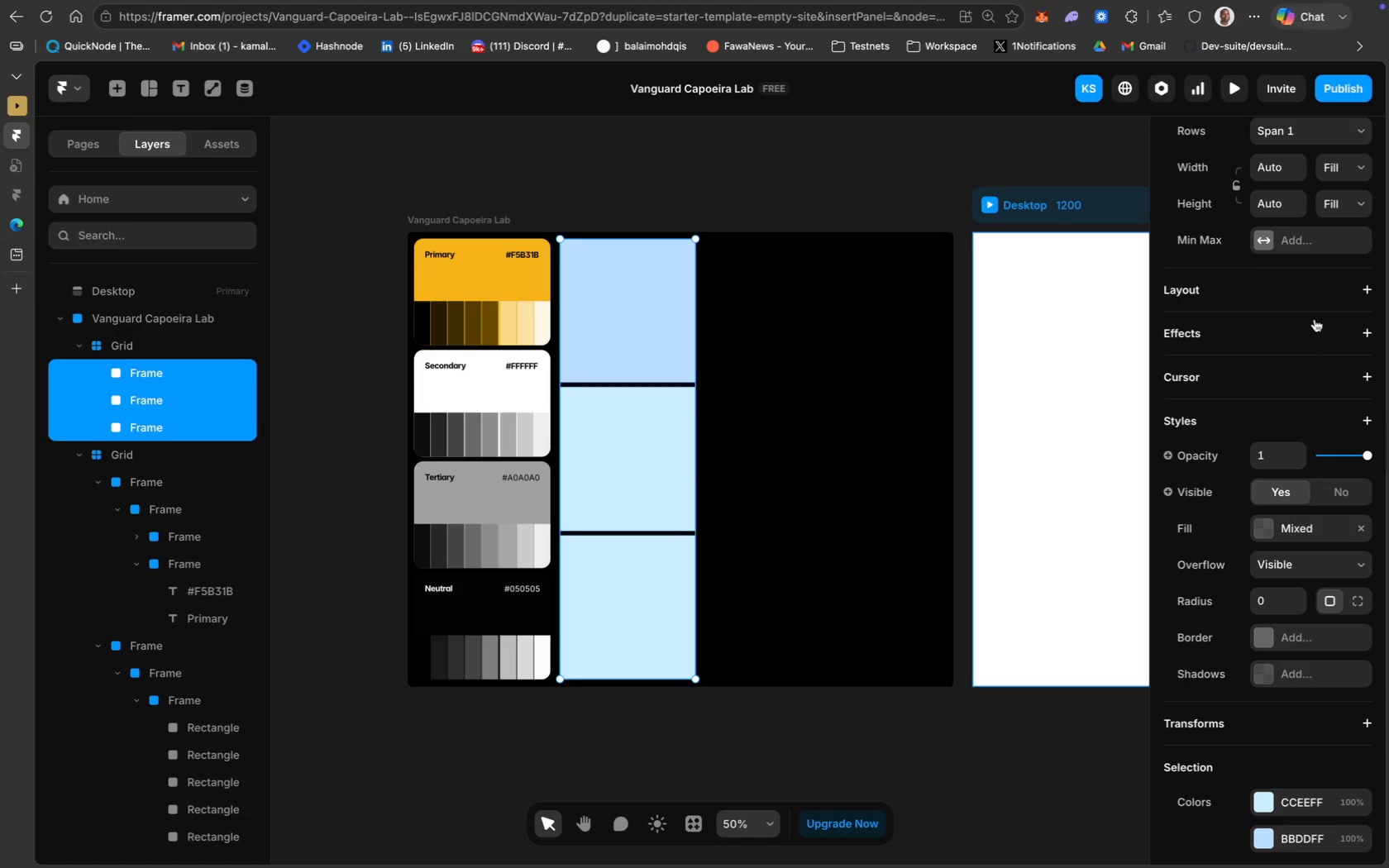 
scroll: coordinate [1315, 313], scroll_direction: down, amount: 10.0
 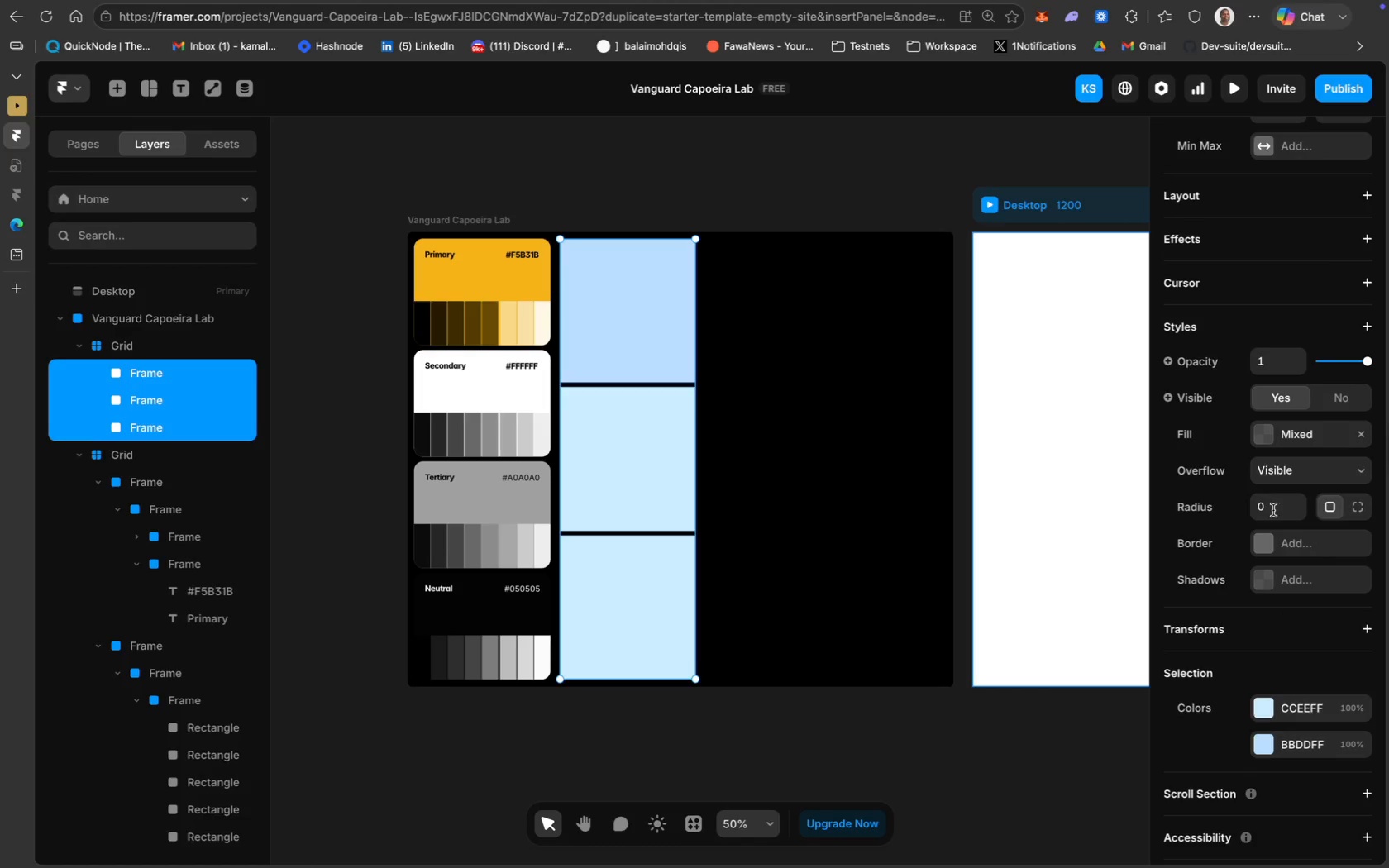 
left_click([1272, 519])
 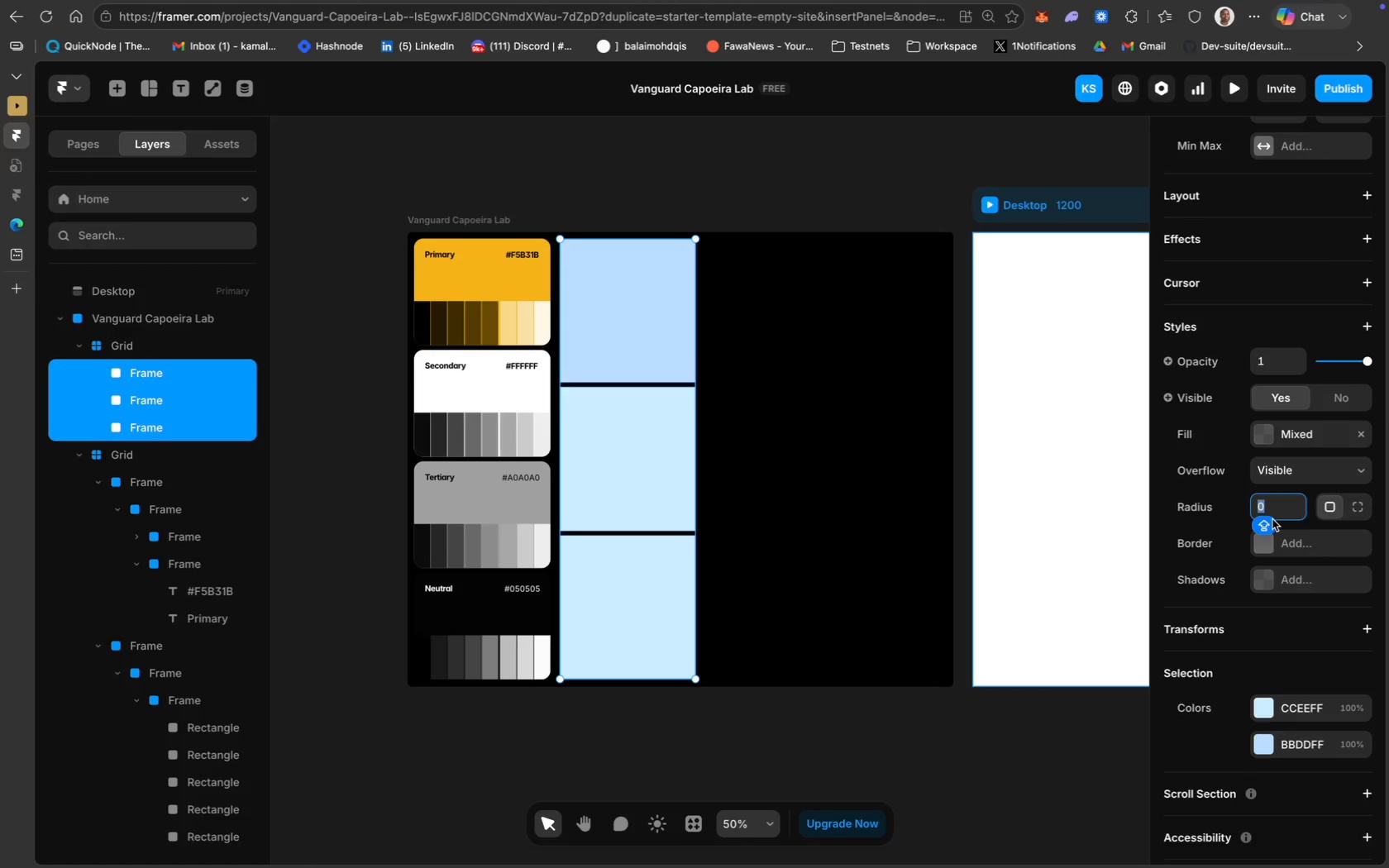 
type(20)
 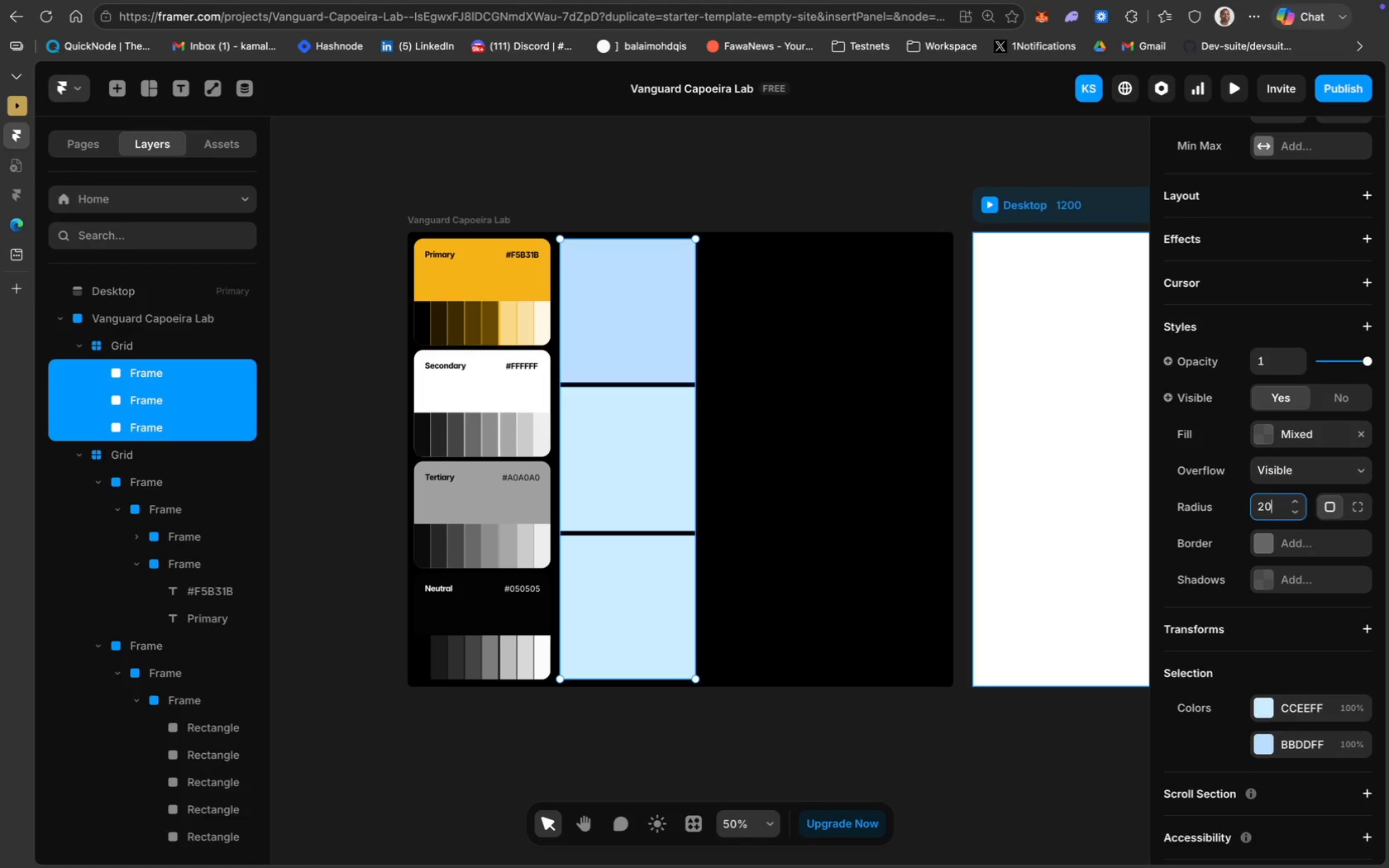 
key(Enter)
 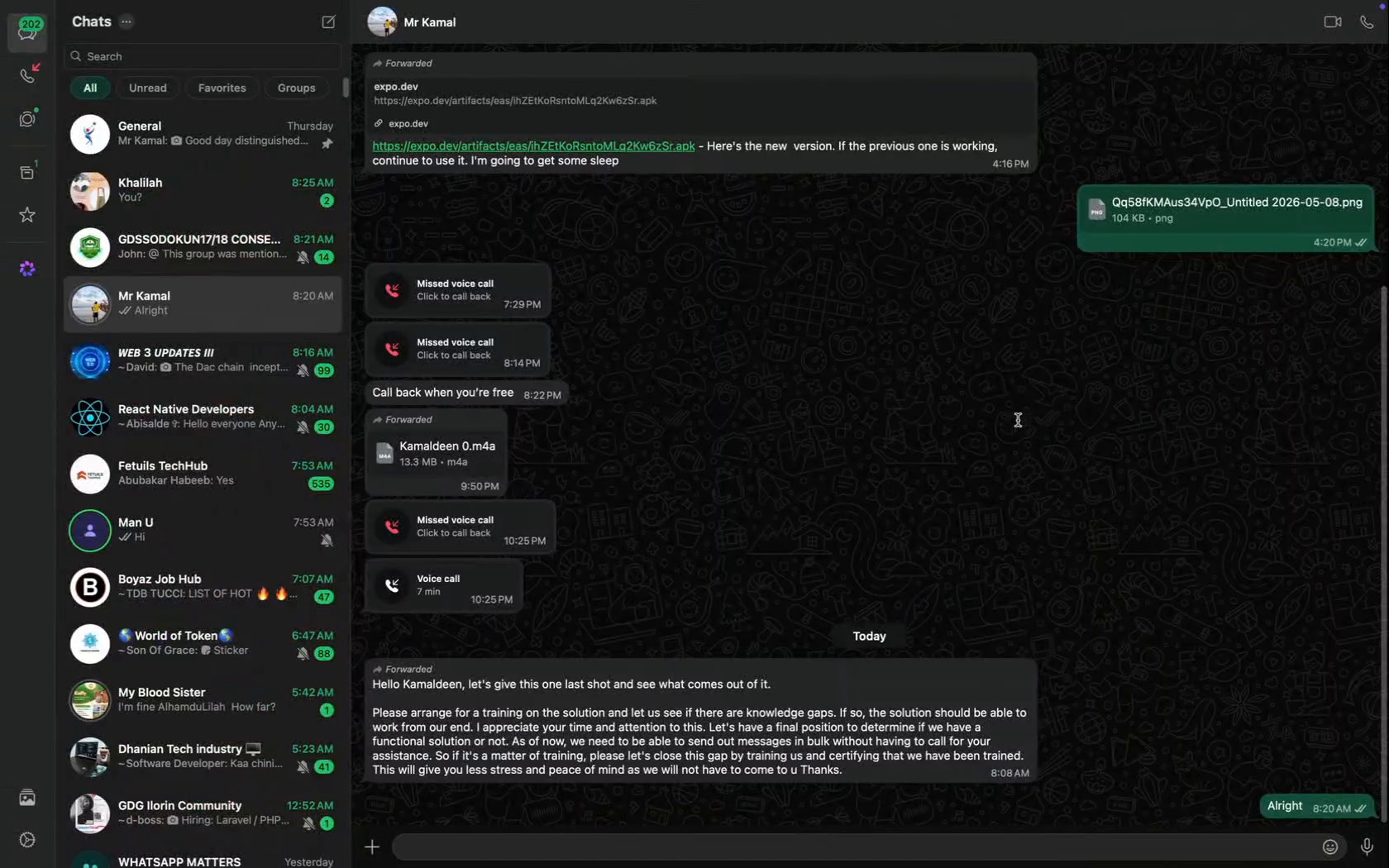 
wait(5.94)
 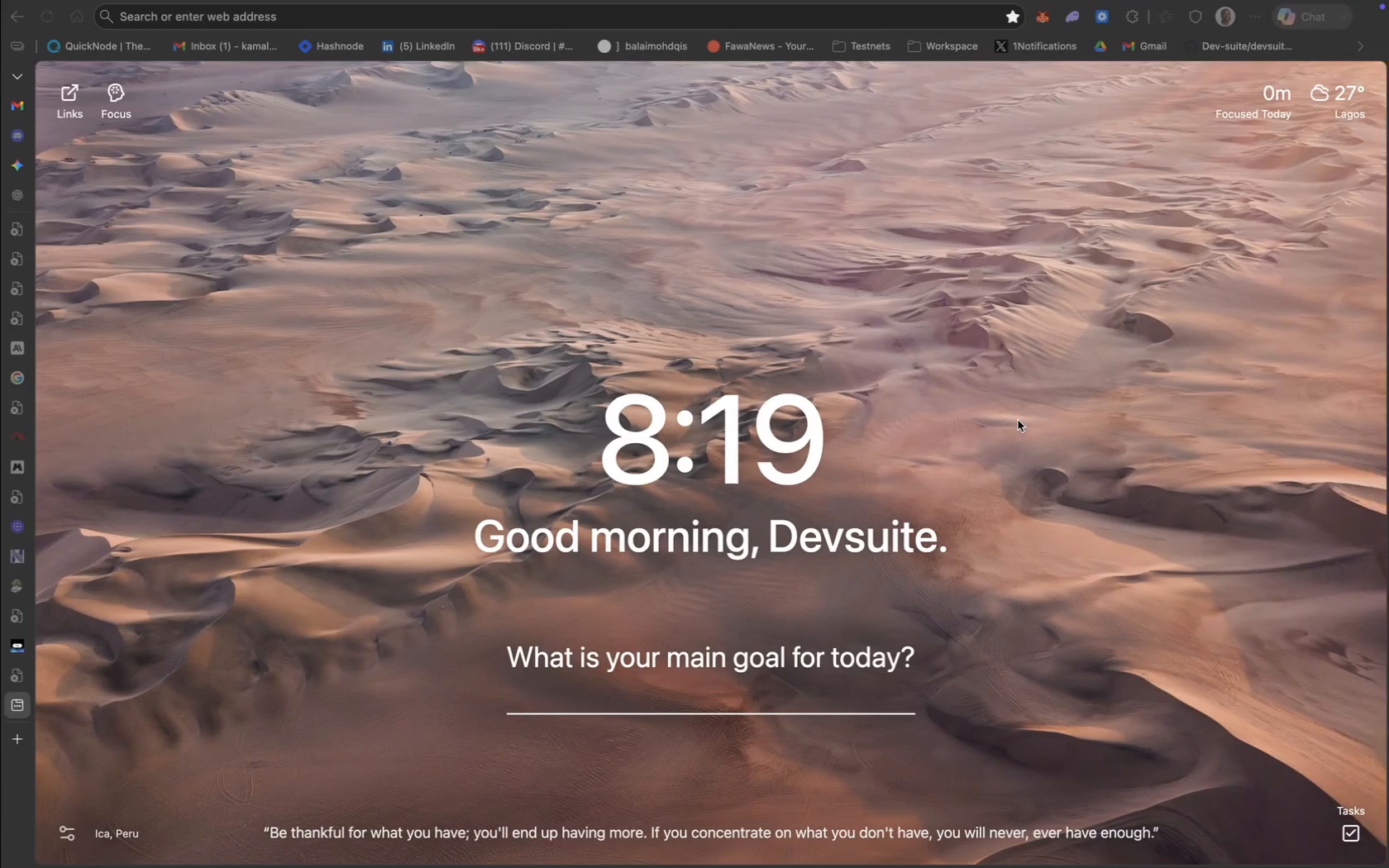 
left_click([257, 196])
 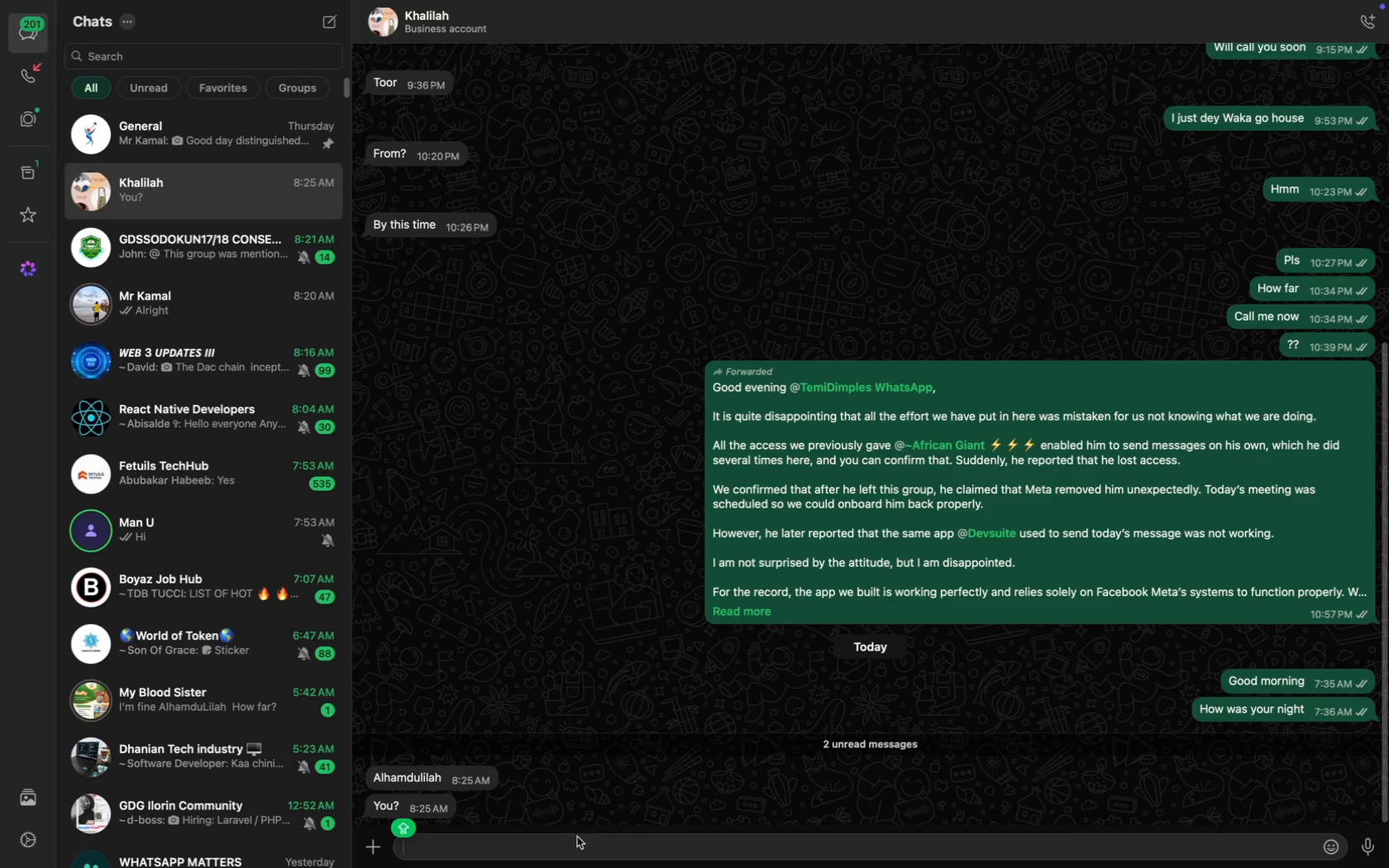 
type(I thank God)
 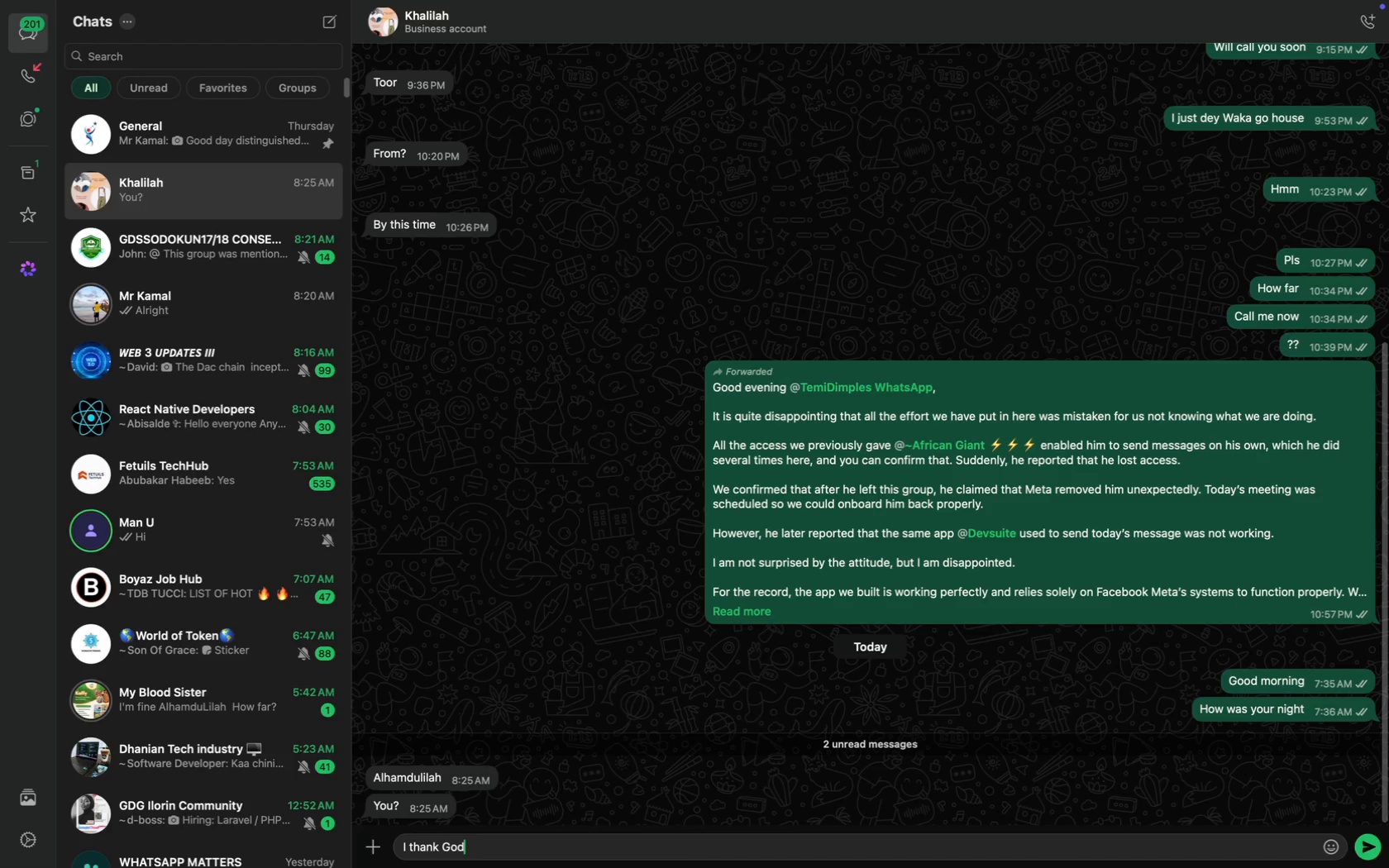 
key(Enter)
 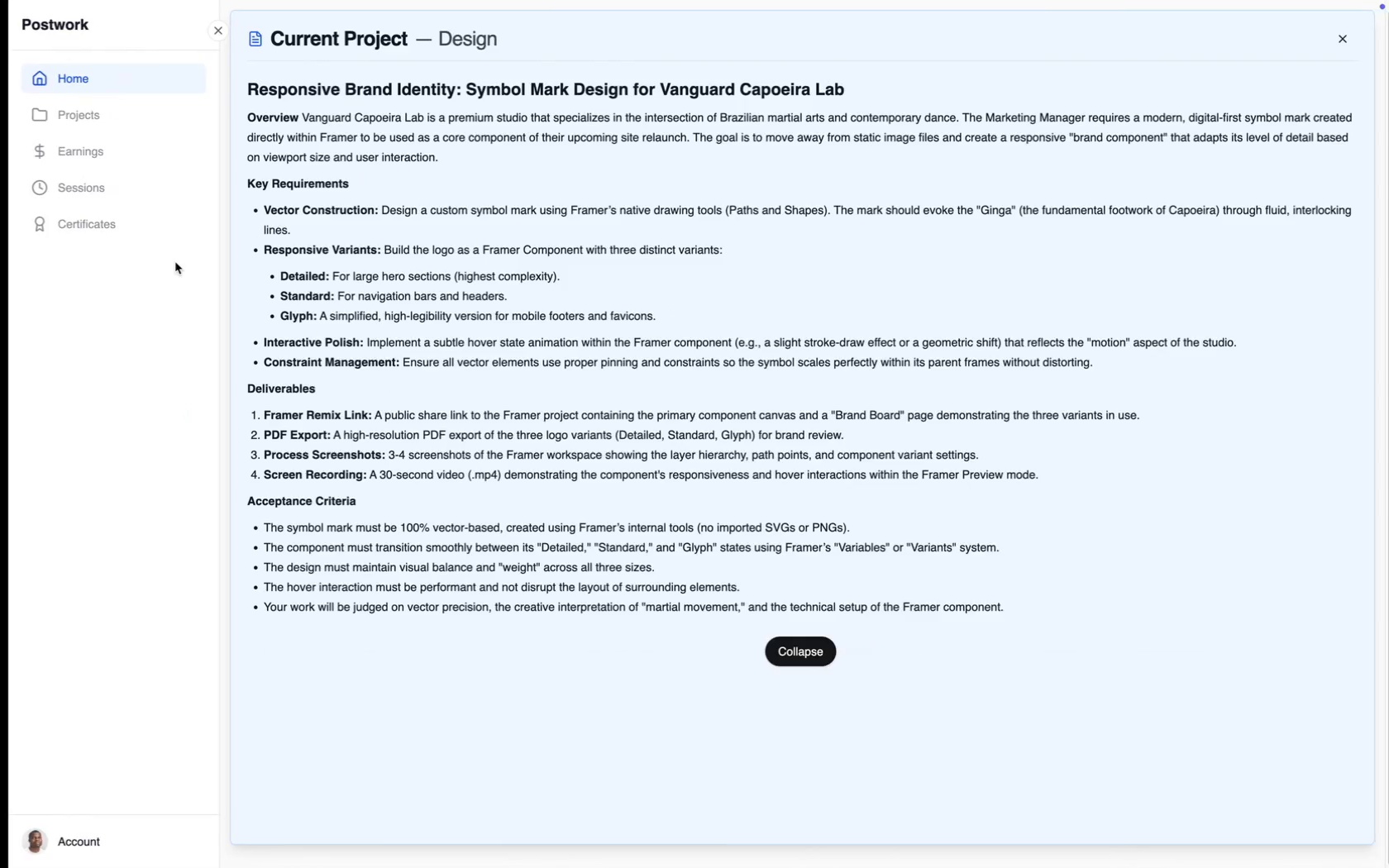 
mouse_move([525, 570])
 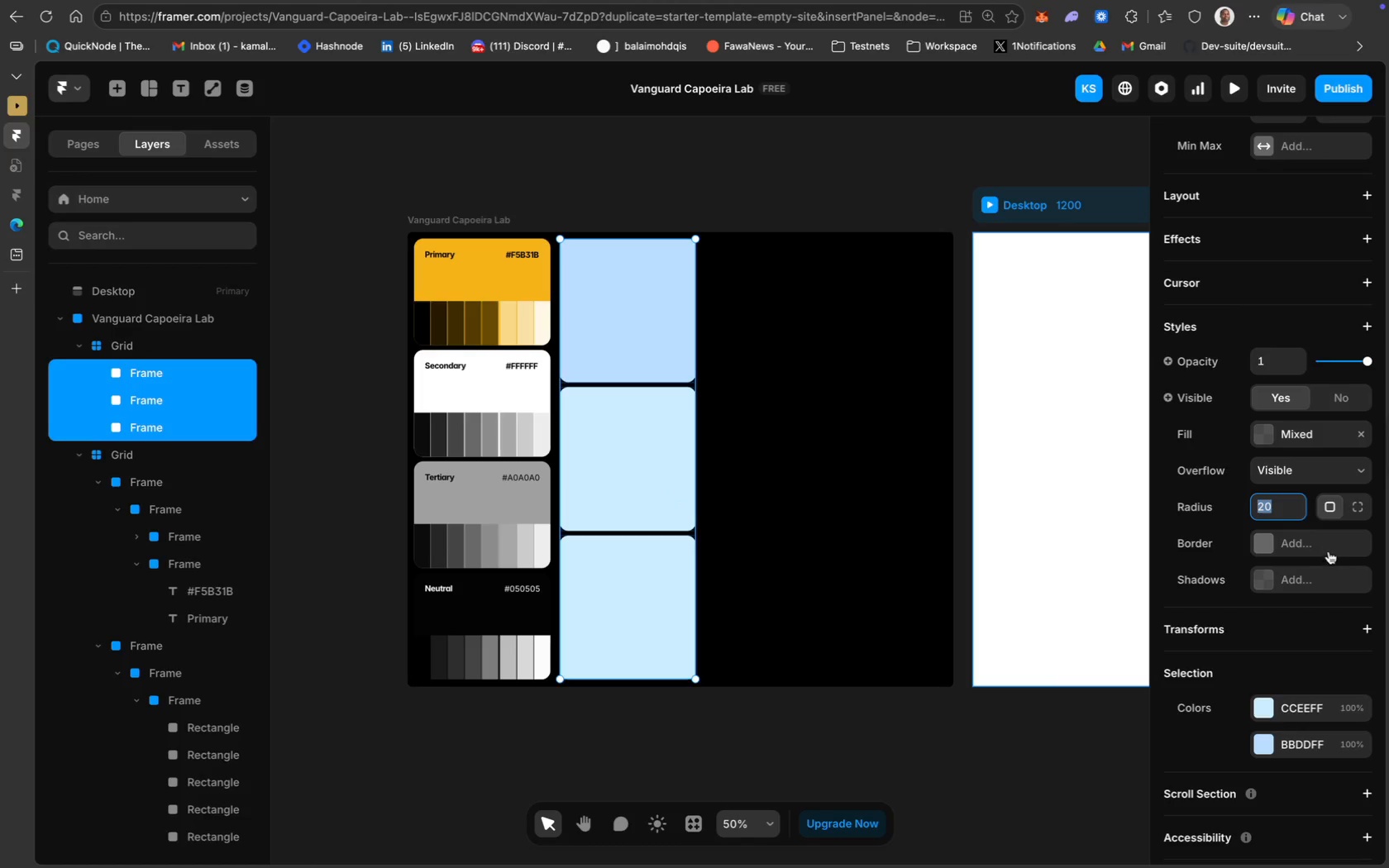 
scroll: coordinate [1283, 503], scroll_direction: down, amount: 16.0
 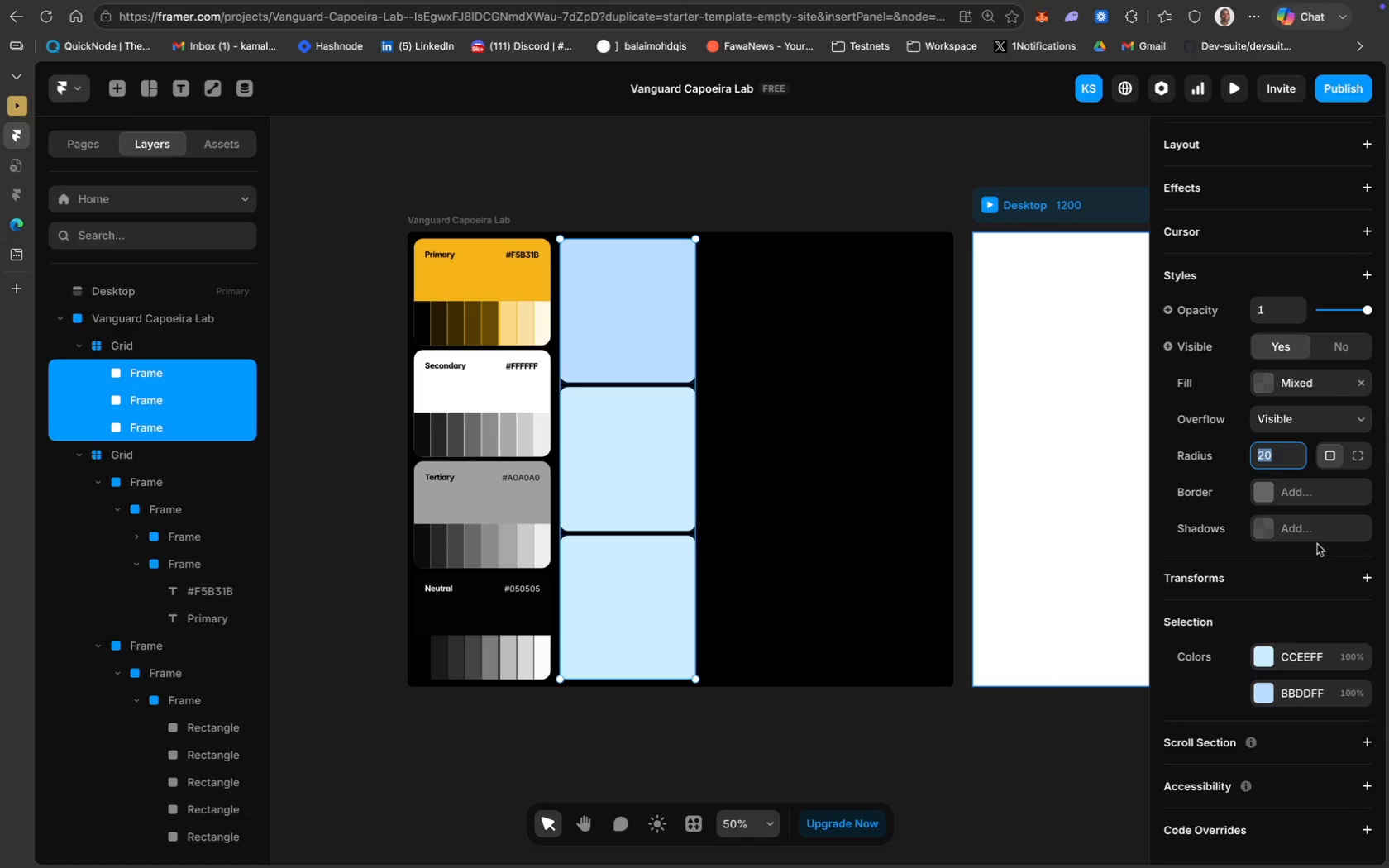 
left_click([1301, 659])
 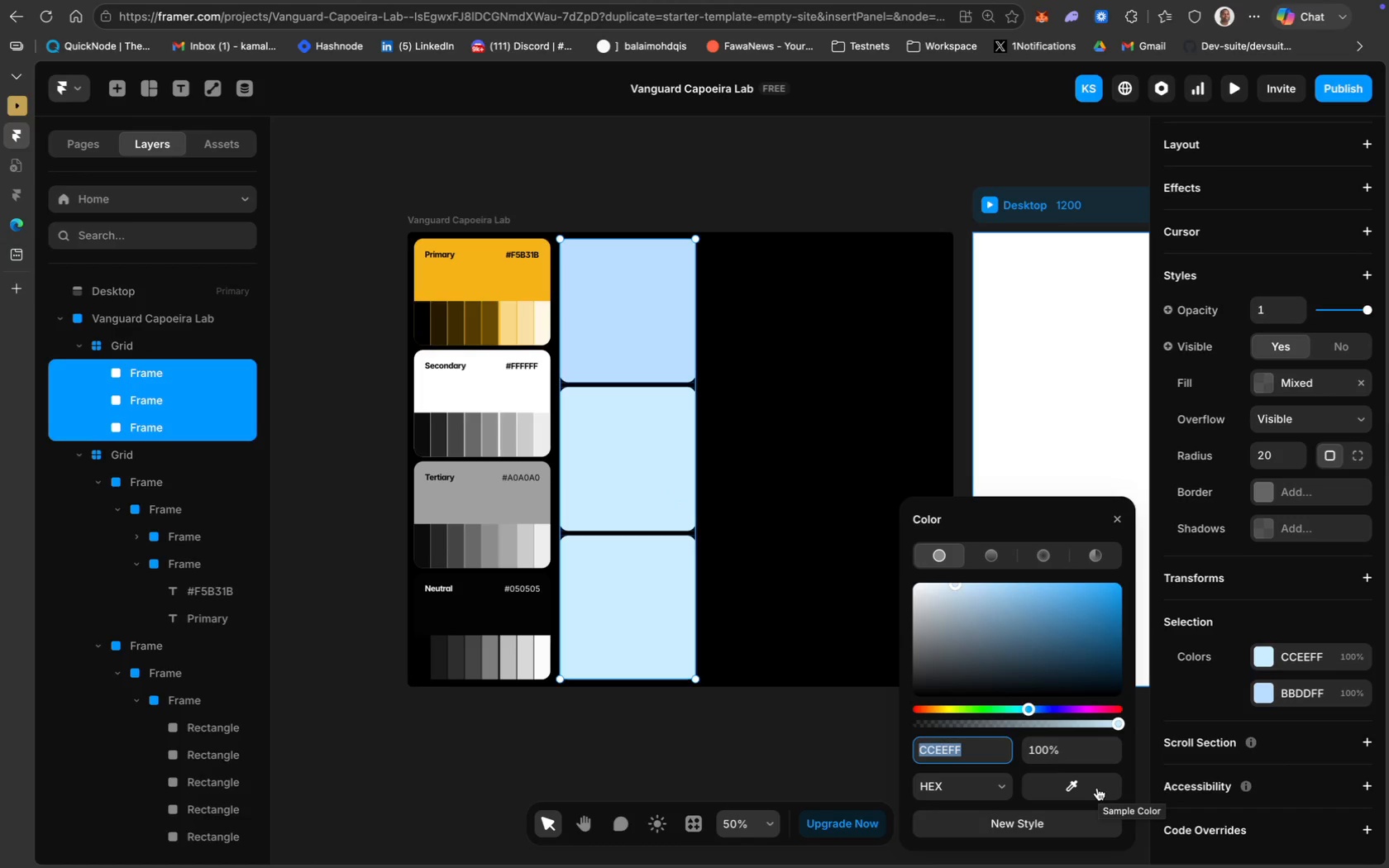 
left_click([1097, 788])
 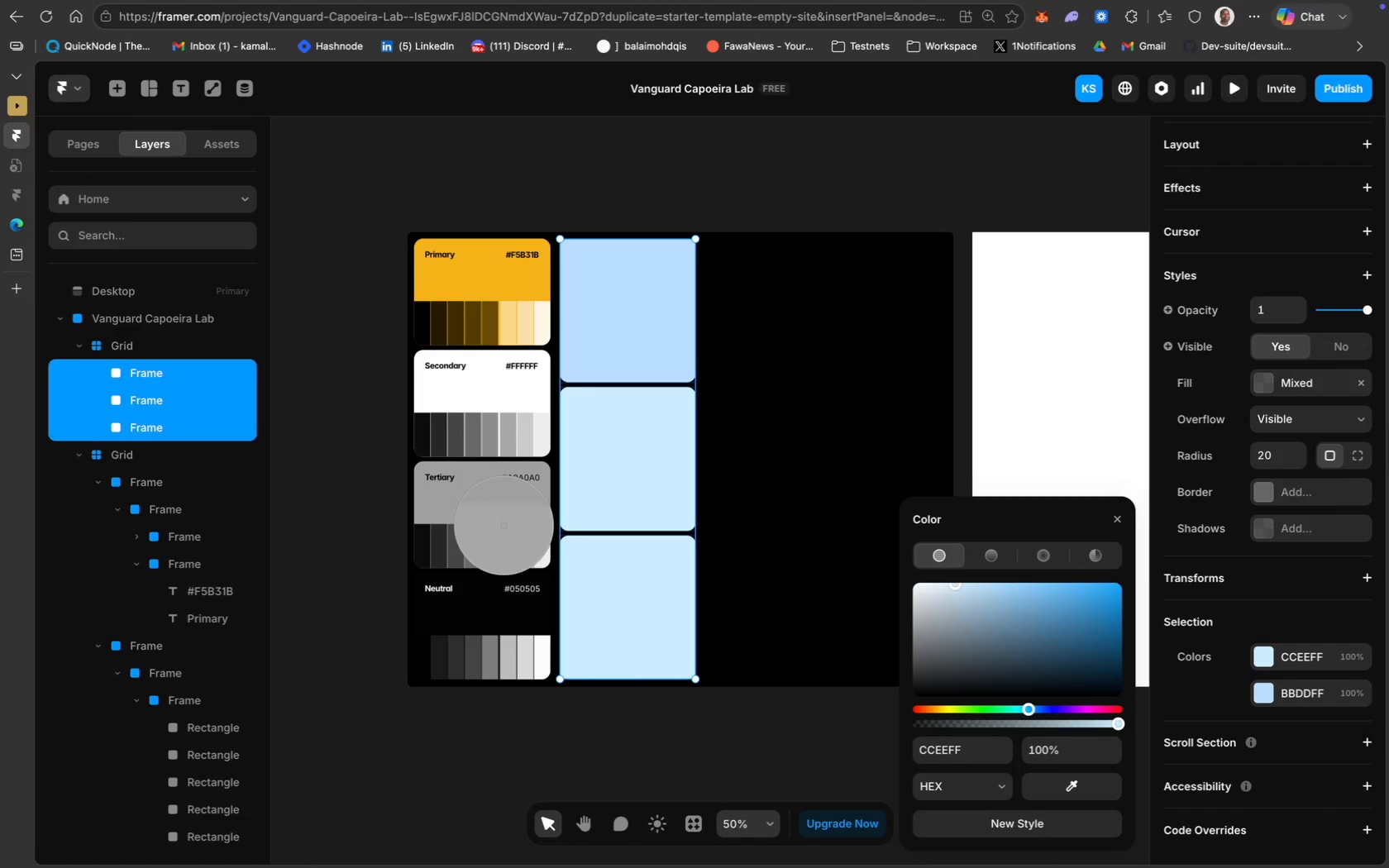 
wait(10.44)
 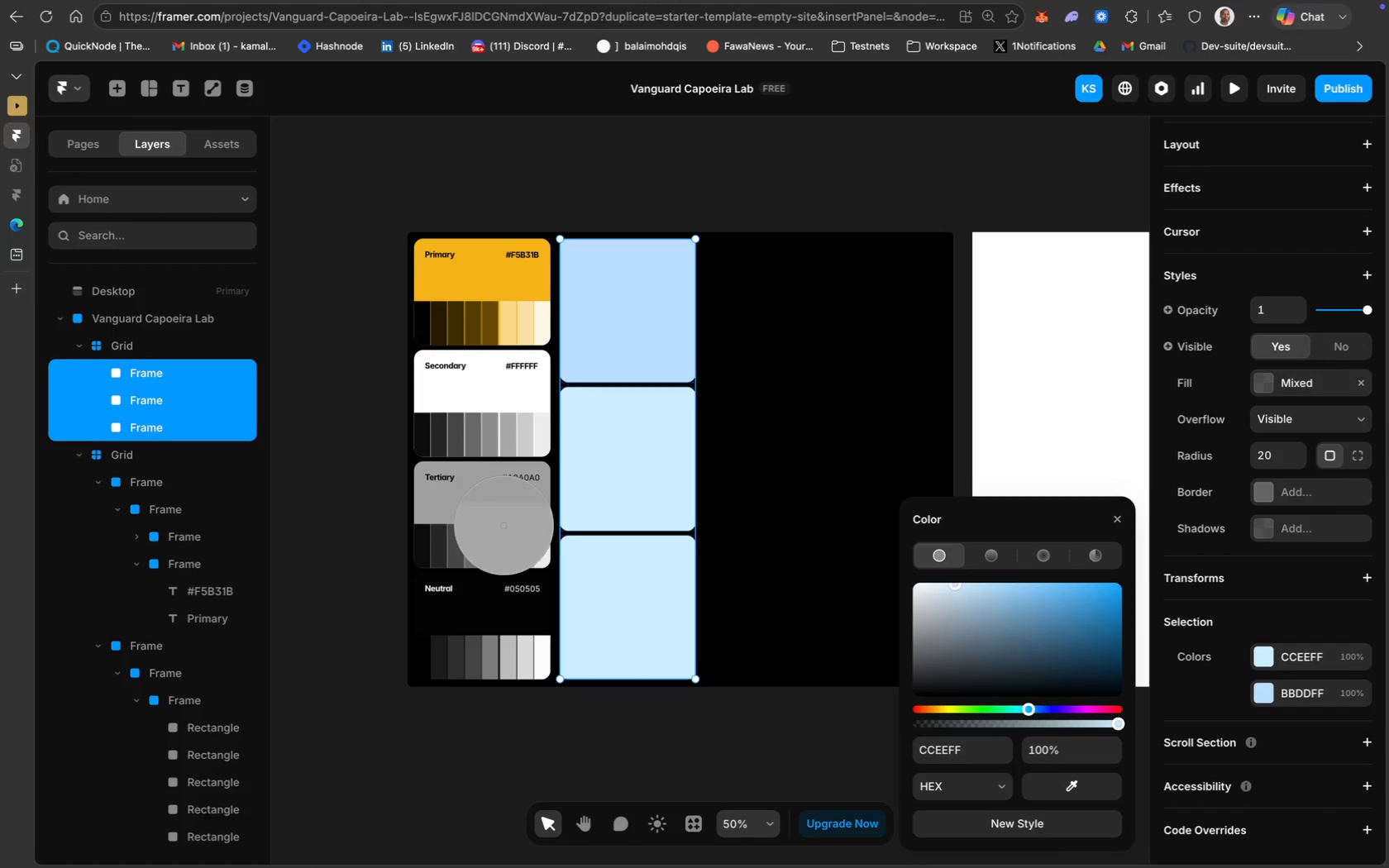 
left_click([459, 445])
 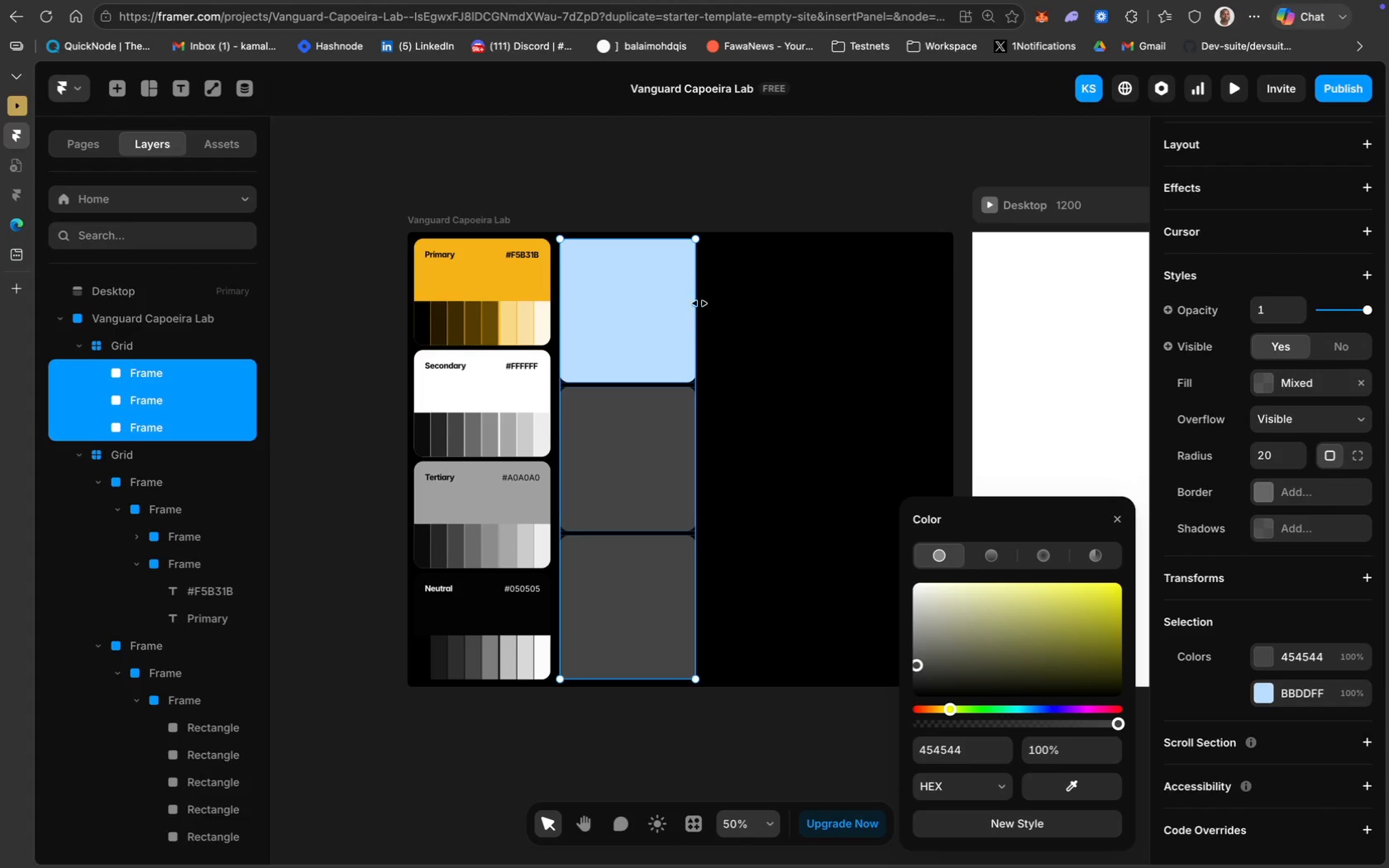 
left_click([699, 306])
 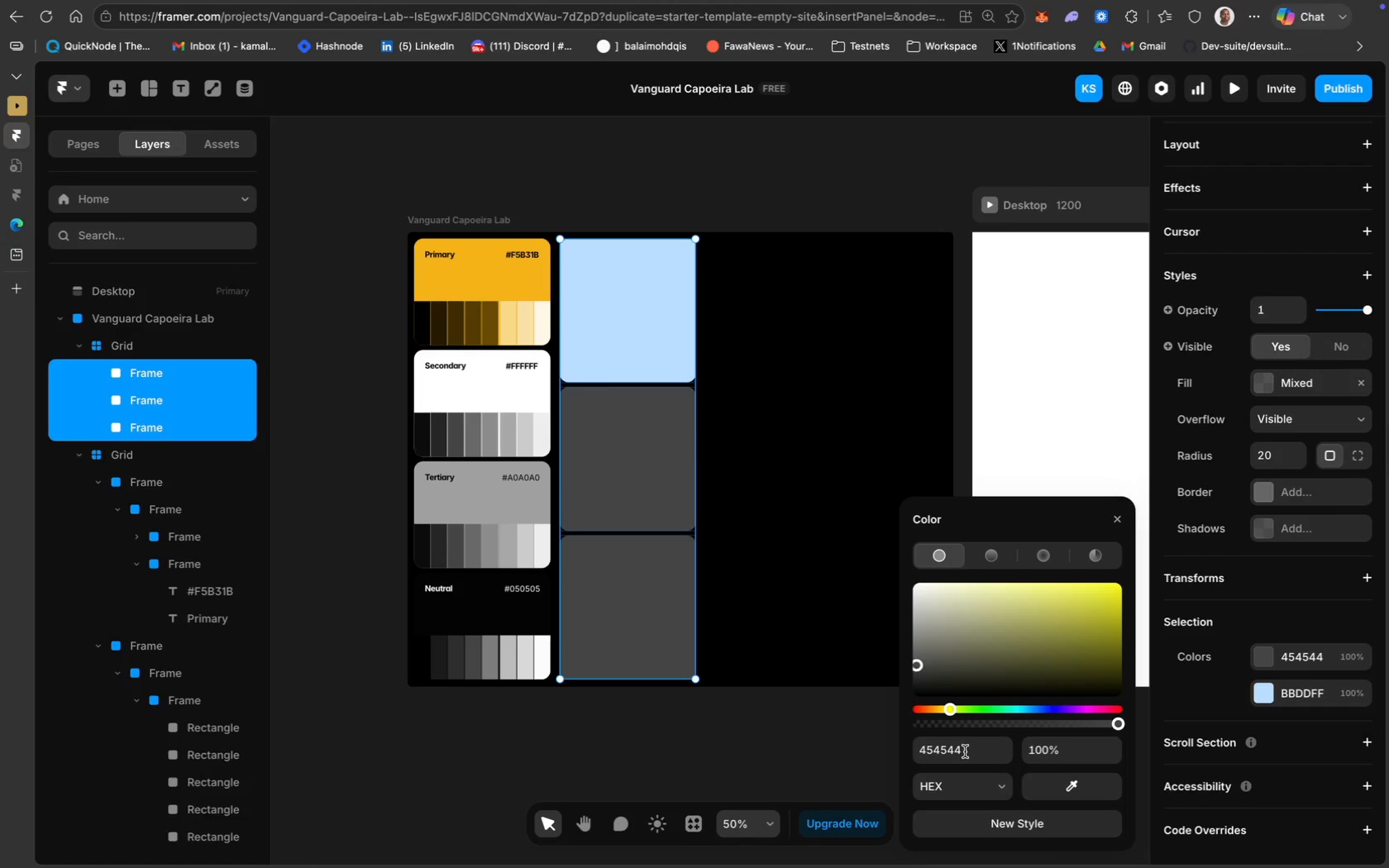 
wait(6.23)
 